 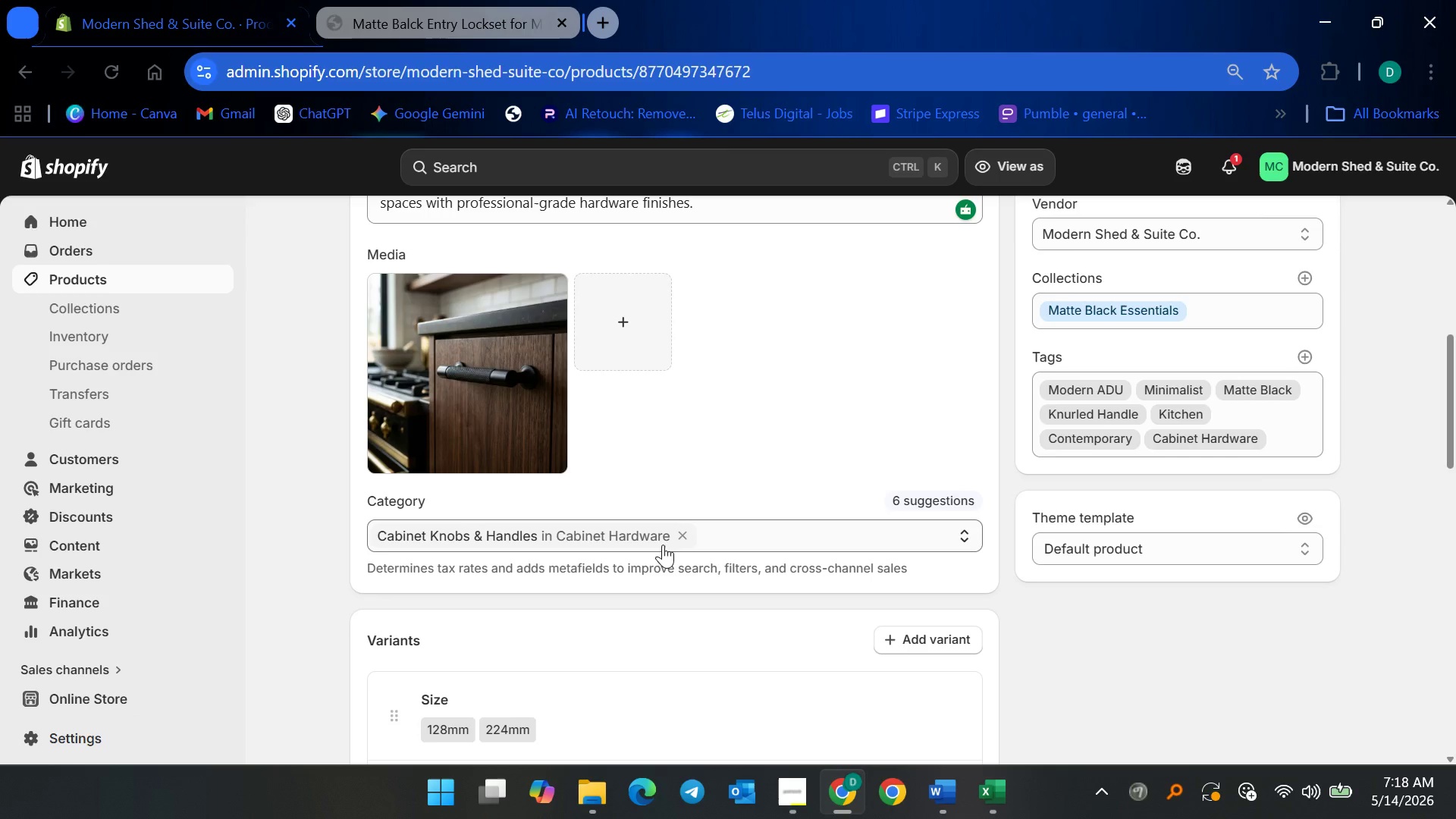 
scroll: coordinate [666, 548], scroll_direction: down, amount: 11.0
 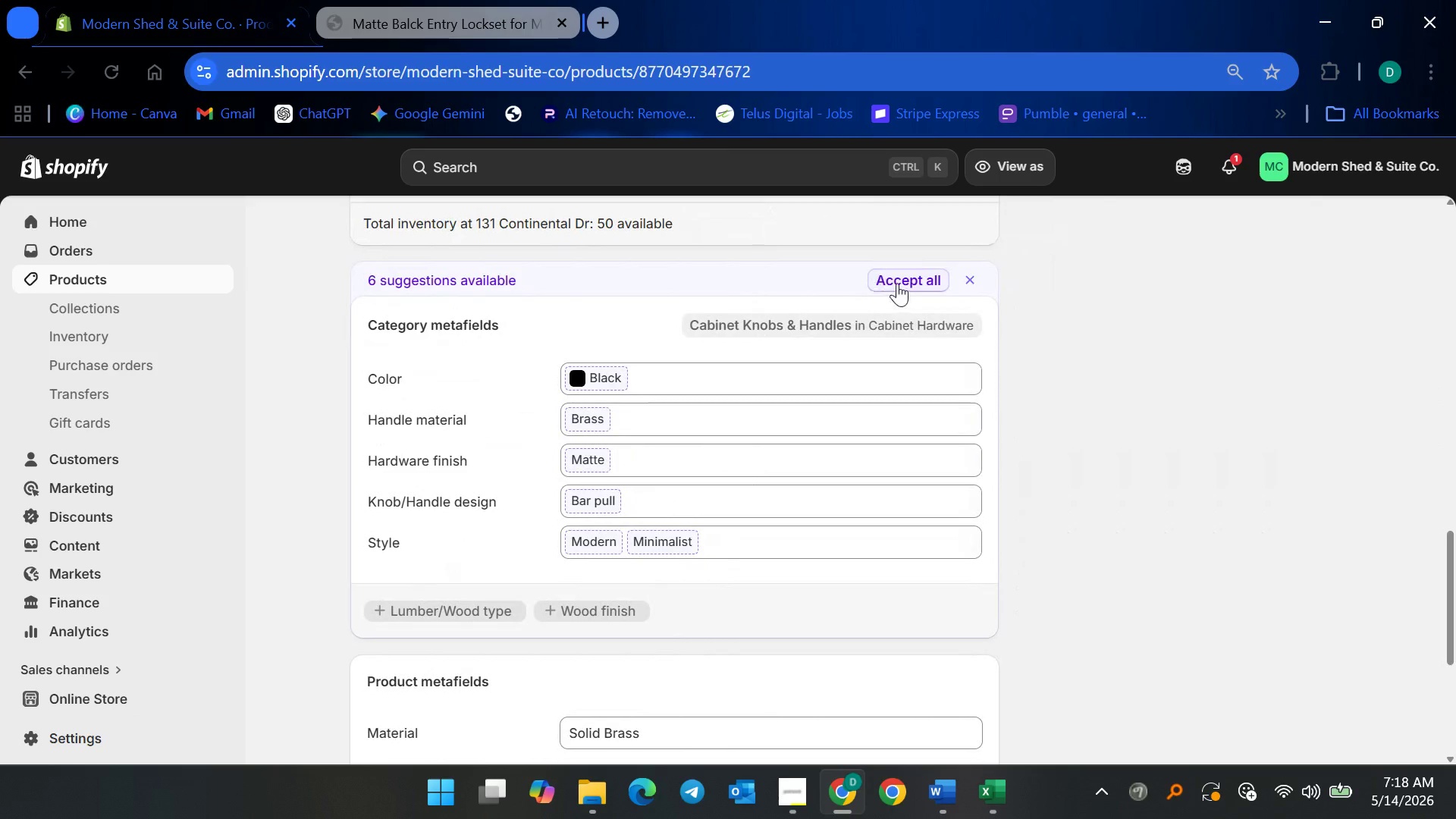 
left_click([897, 283])
 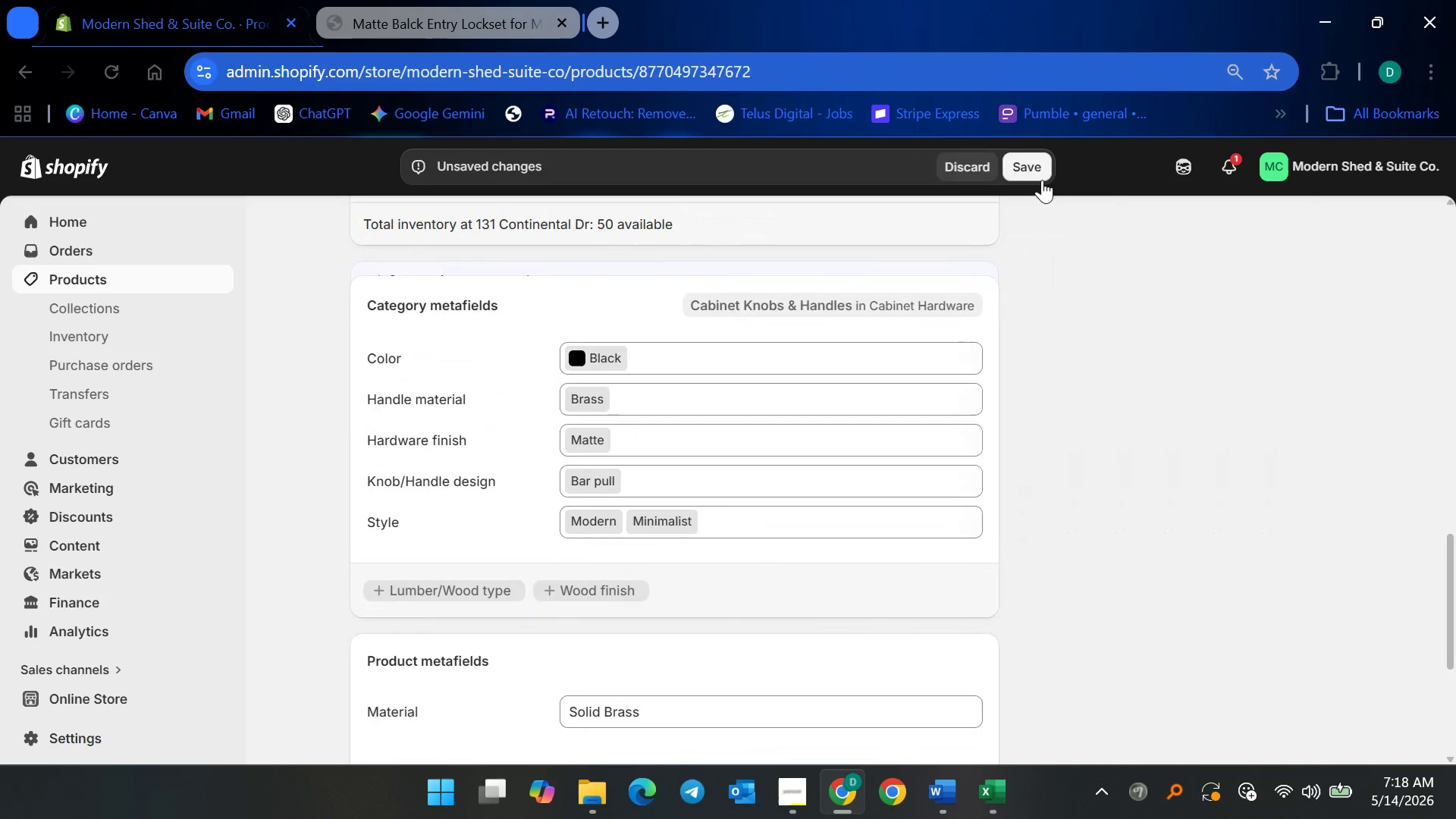 
left_click([1031, 149])
 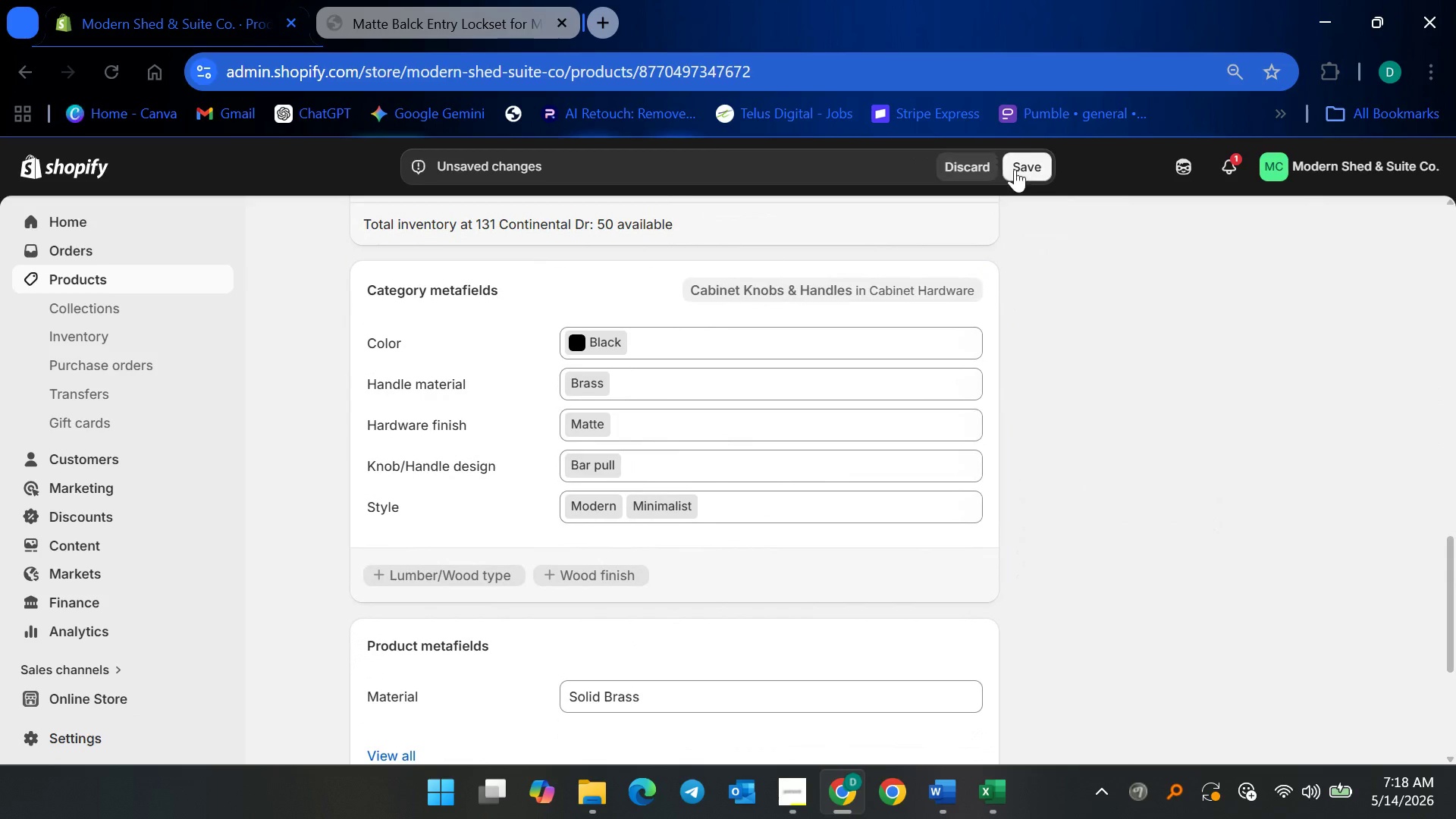 
left_click([1018, 169])
 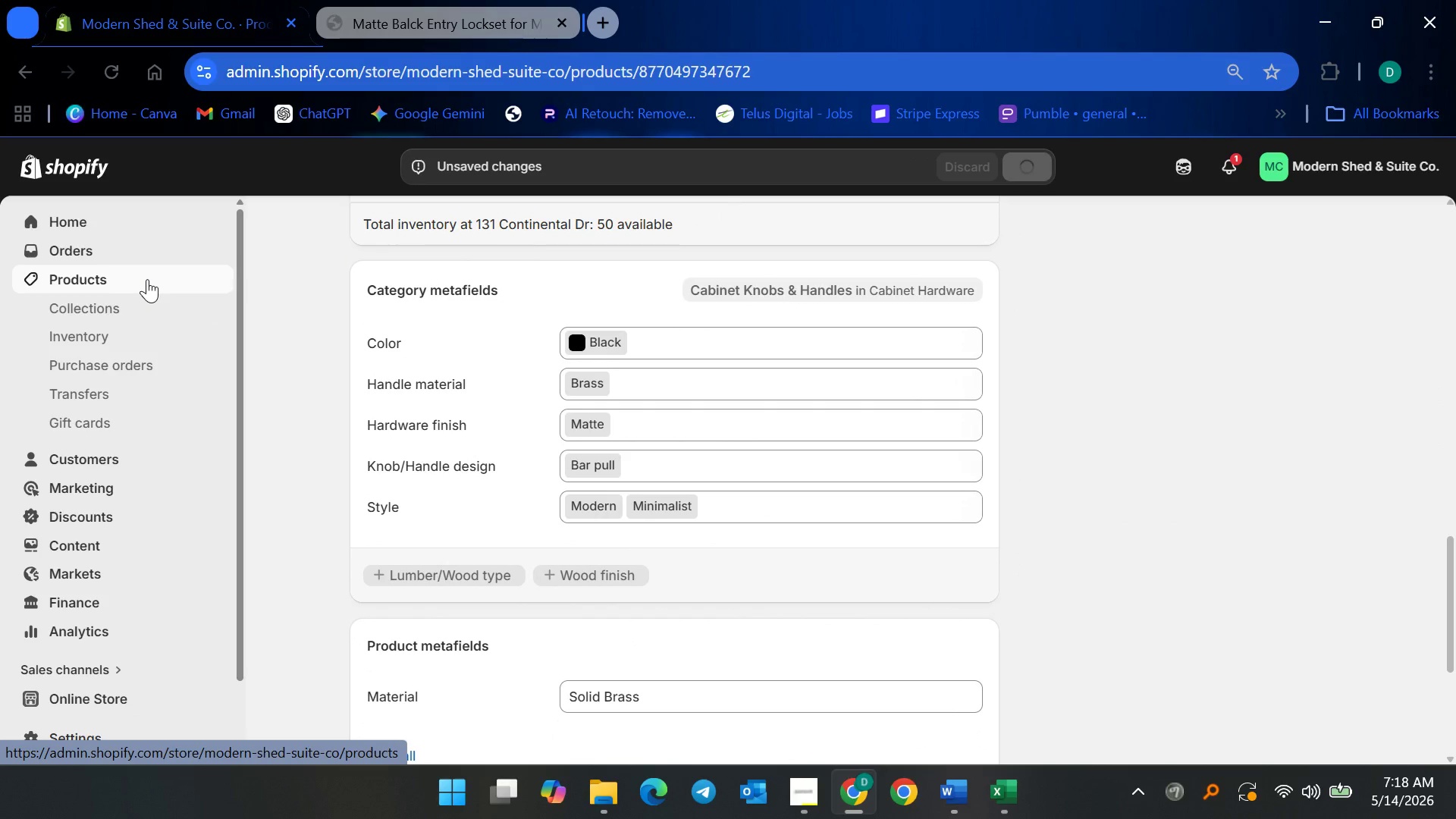 
left_click([147, 279])
 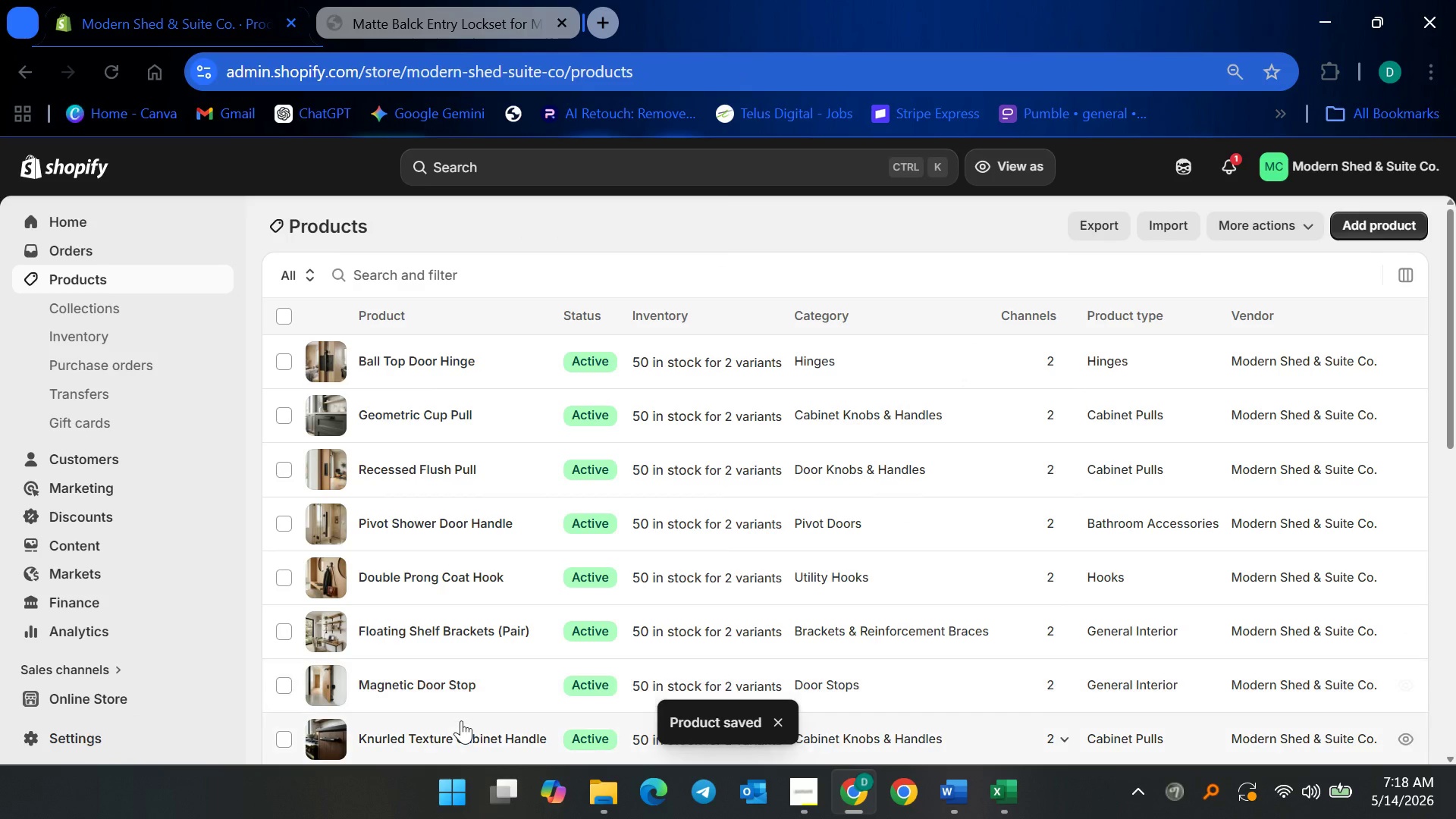 
left_click([449, 688])
 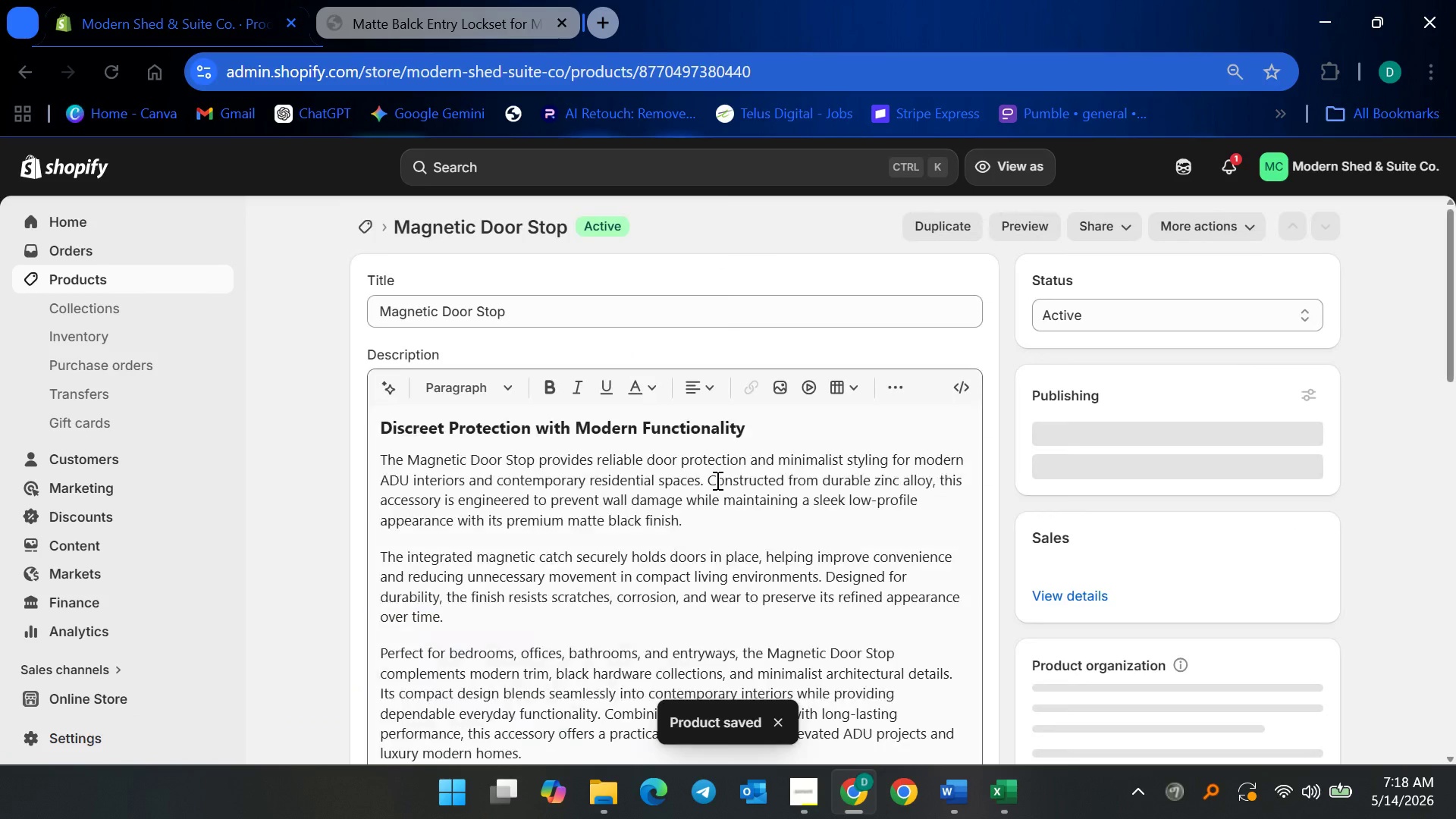 
scroll: coordinate [734, 560], scroll_direction: down, amount: 22.0
 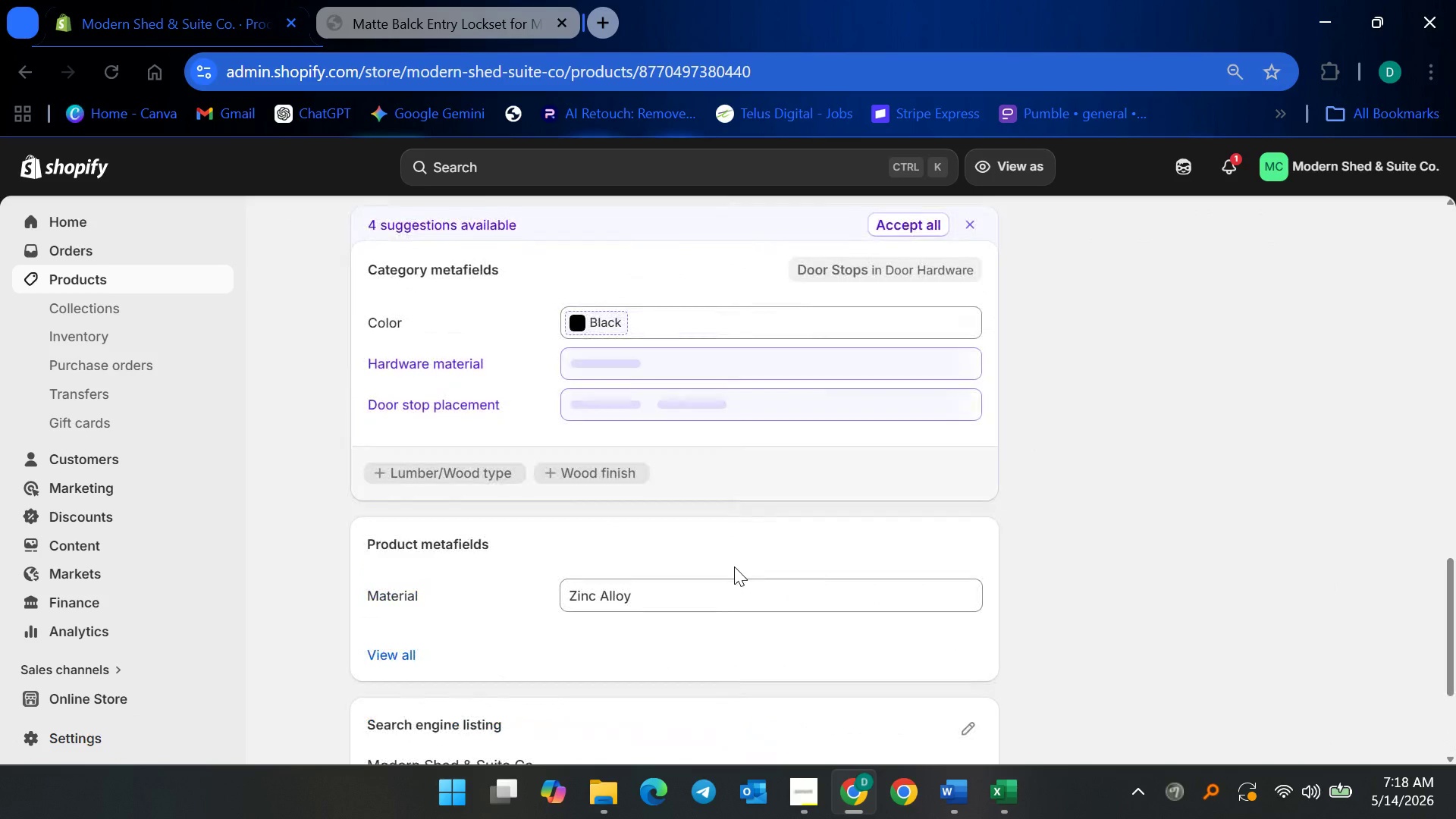 
scroll: coordinate [734, 566], scroll_direction: up, amount: 3.0
 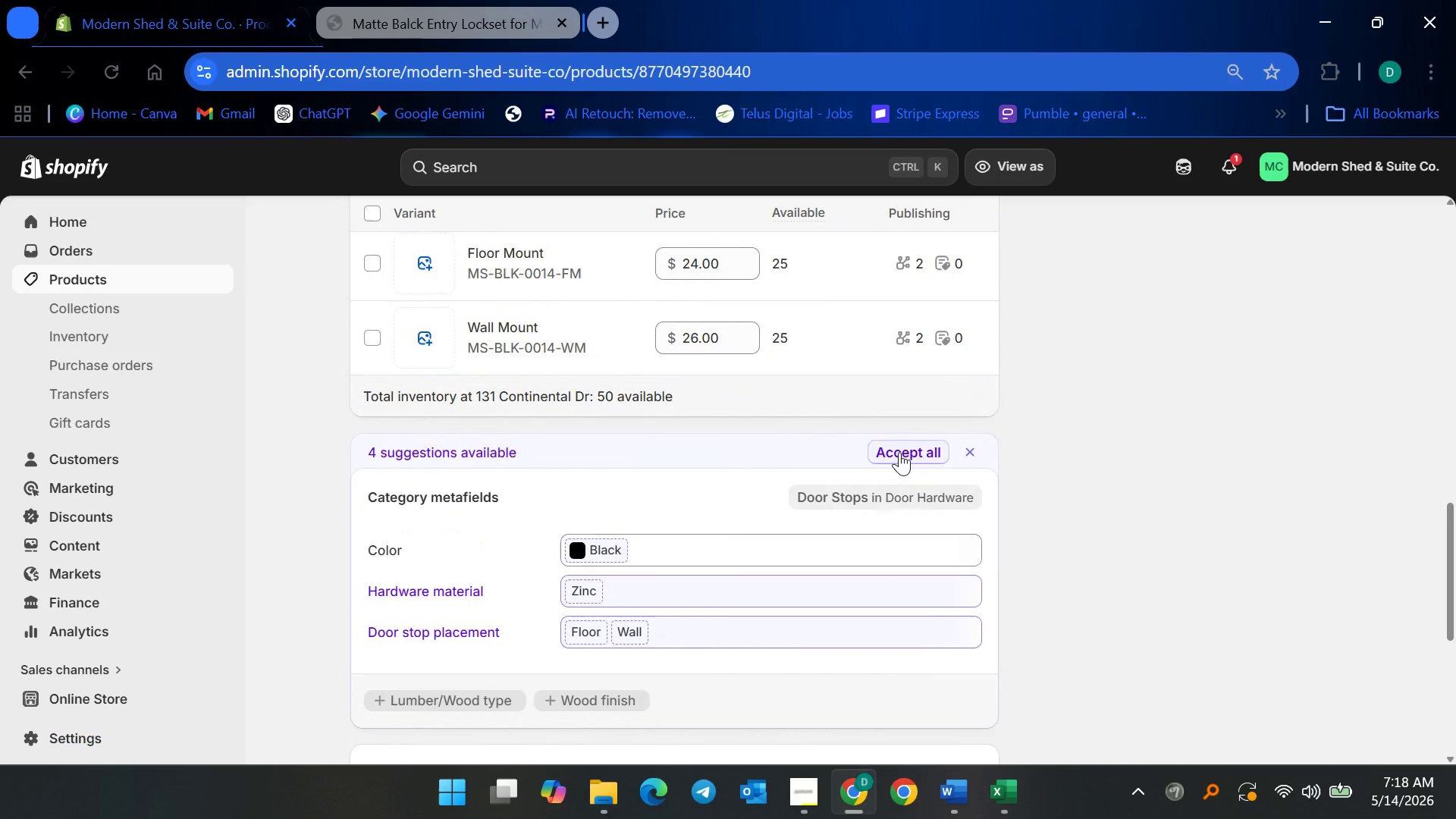 
left_click([899, 452])
 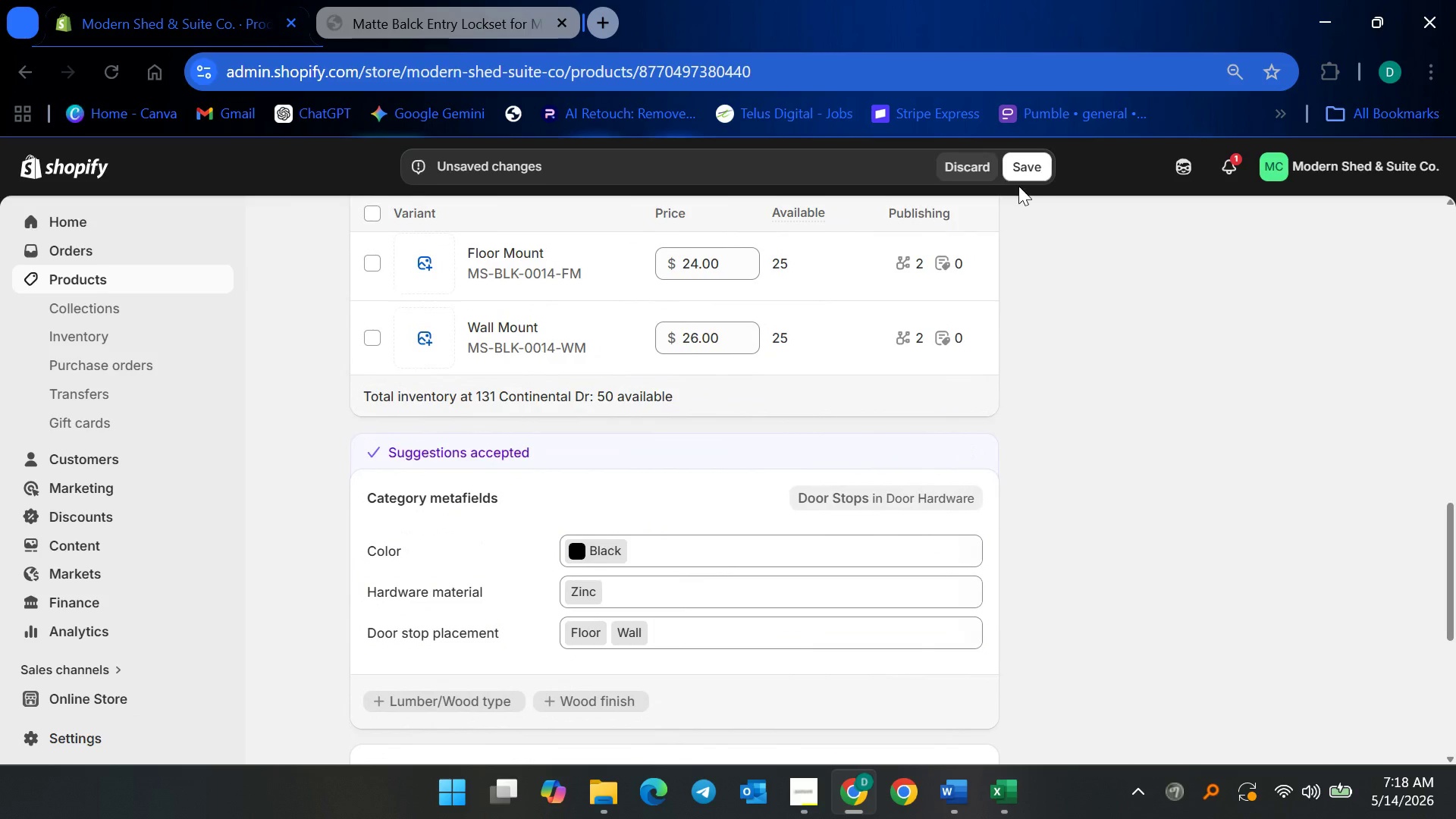 
left_click([1019, 174])
 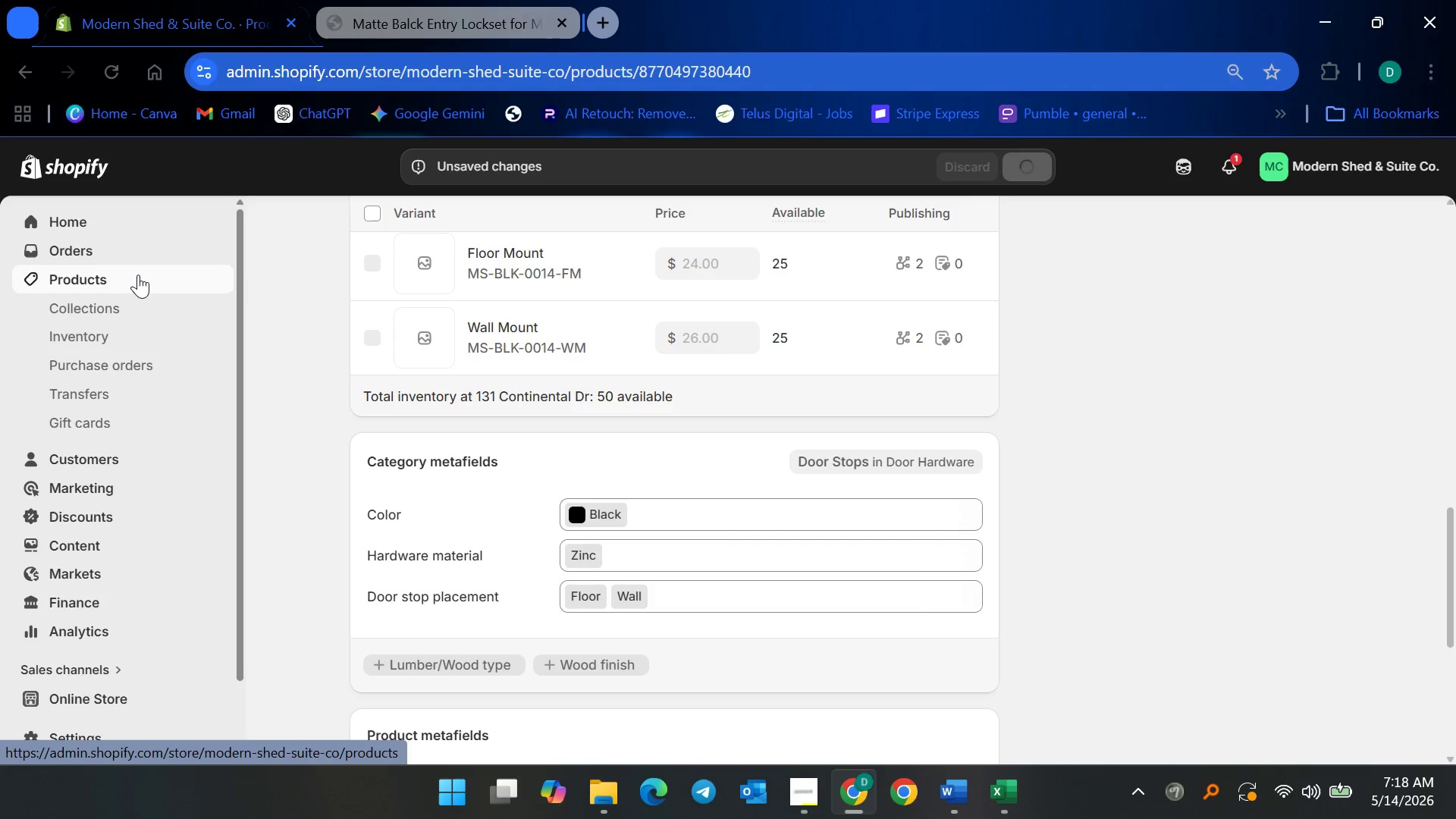 
wait(6.67)
 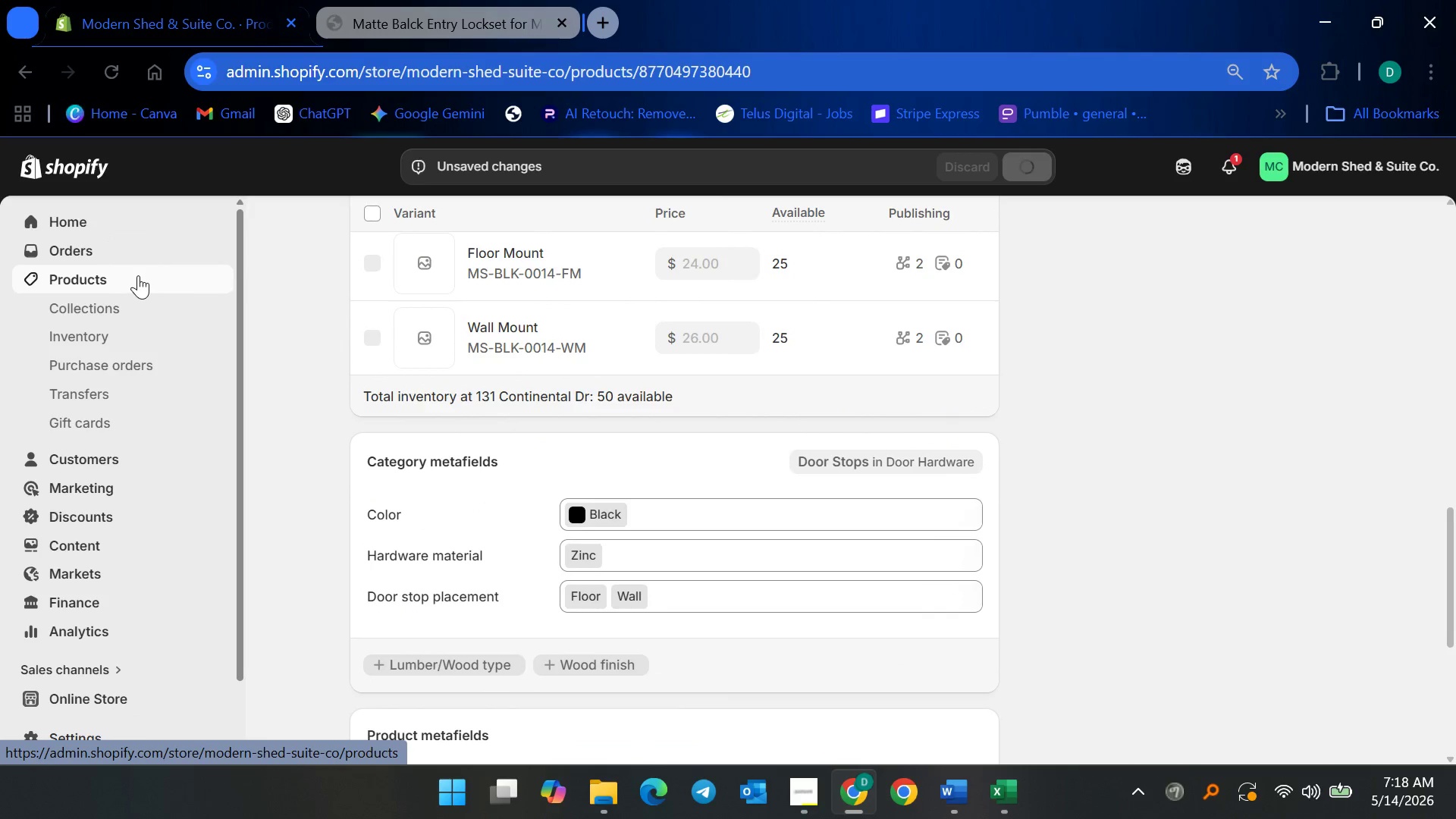 
left_click([138, 275])
 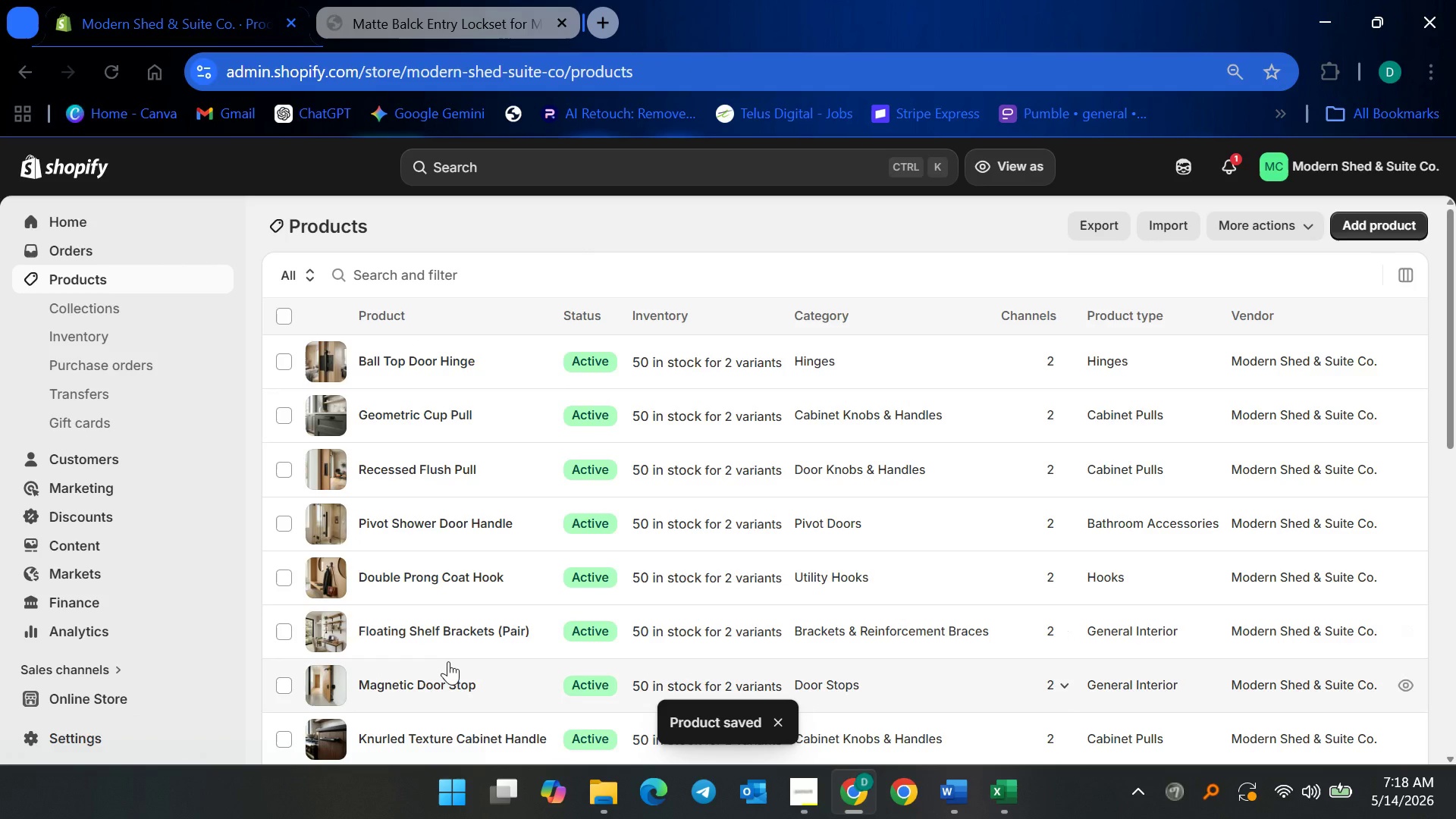 
wait(5.02)
 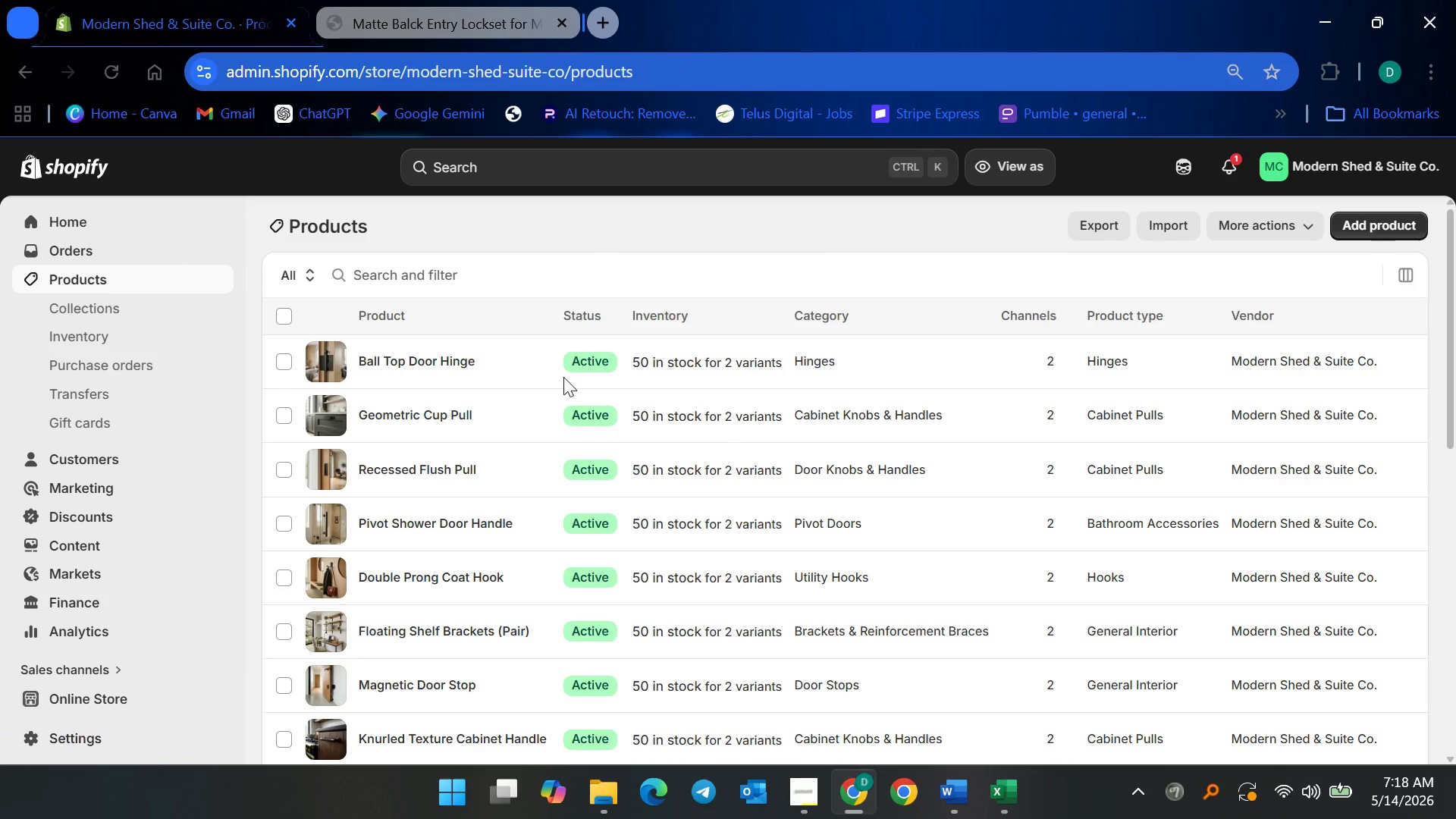 
left_click([441, 621])
 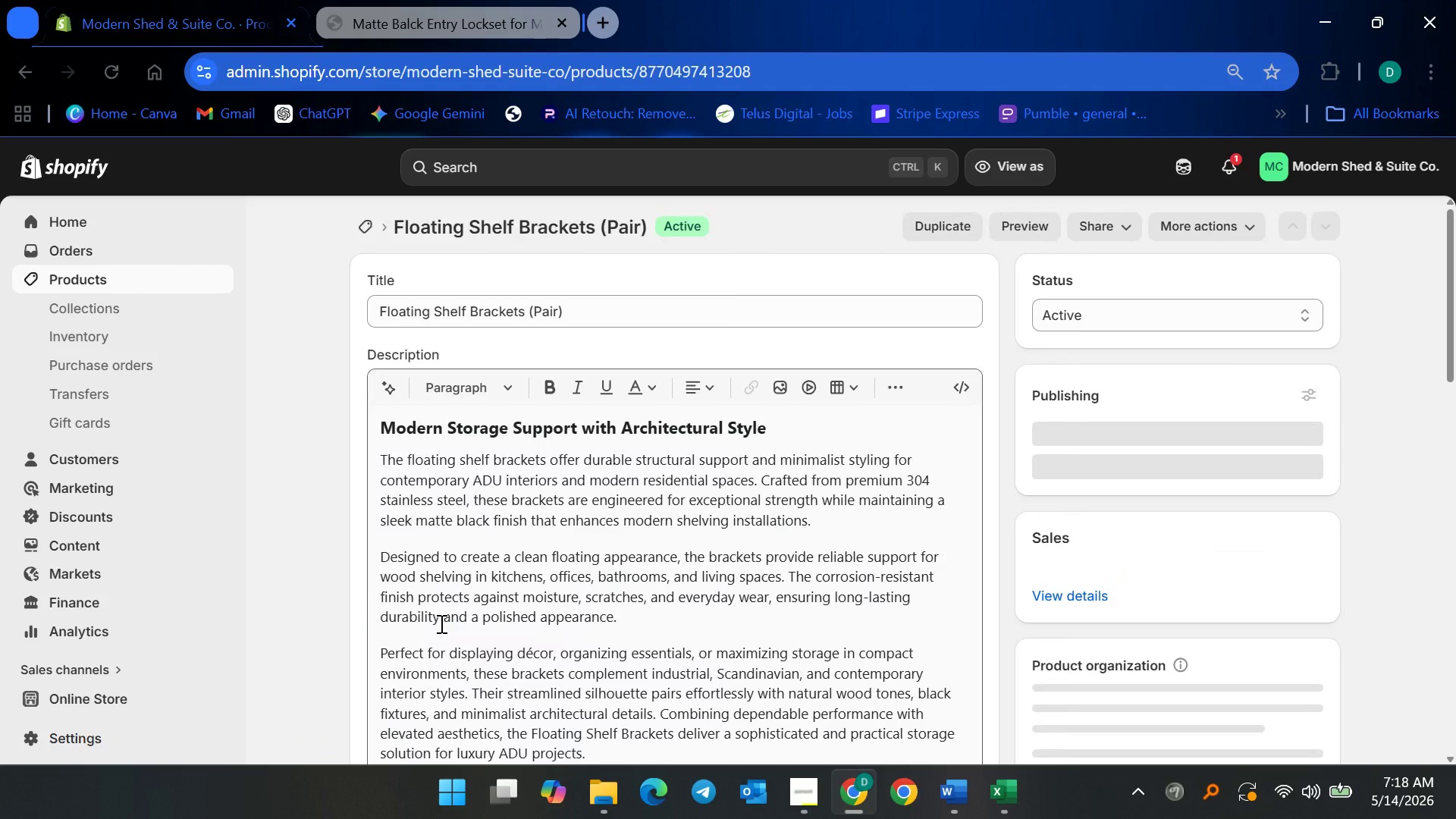 
scroll: coordinate [664, 519], scroll_direction: down, amount: 17.0
 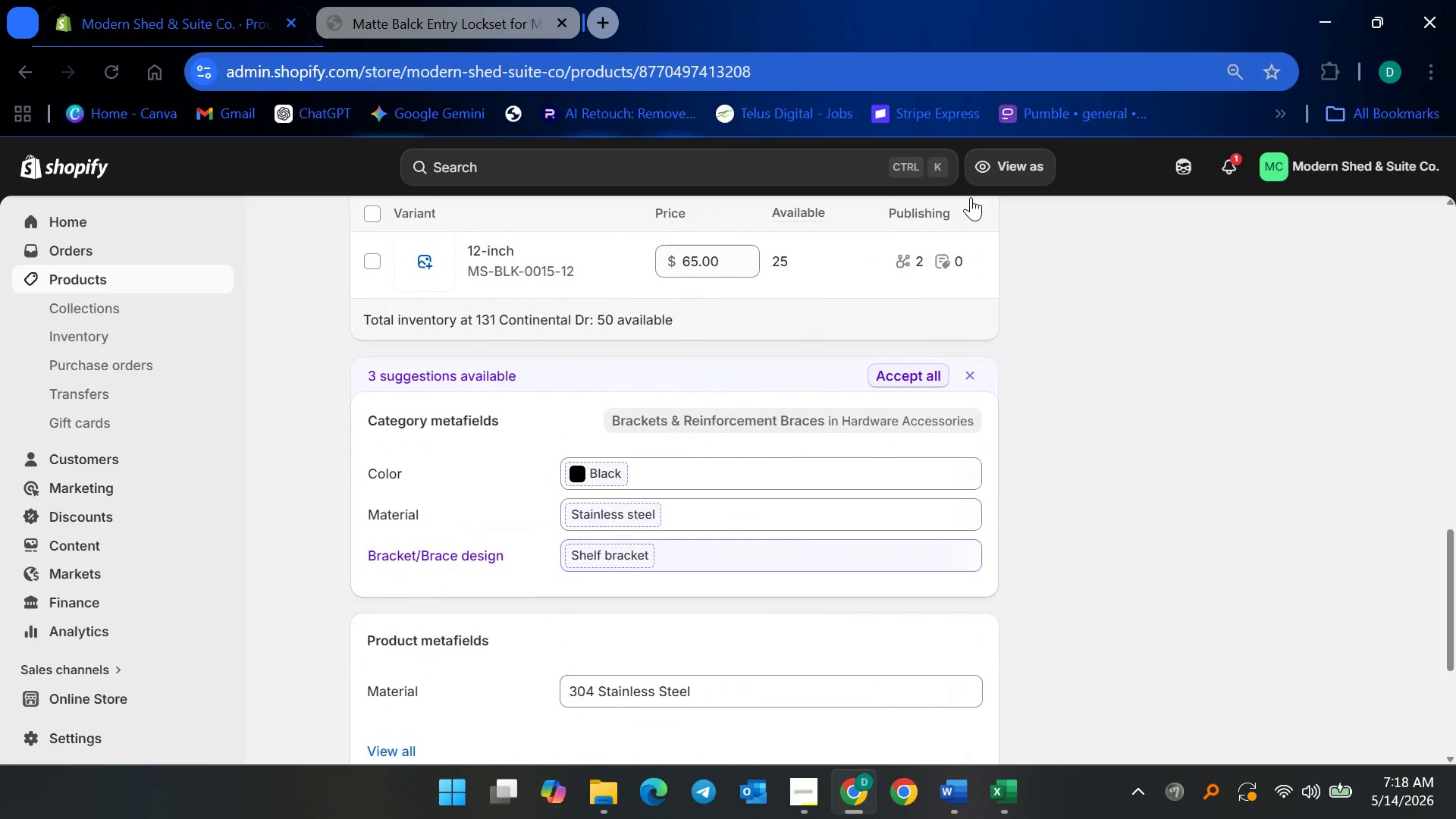 
left_click([905, 372])
 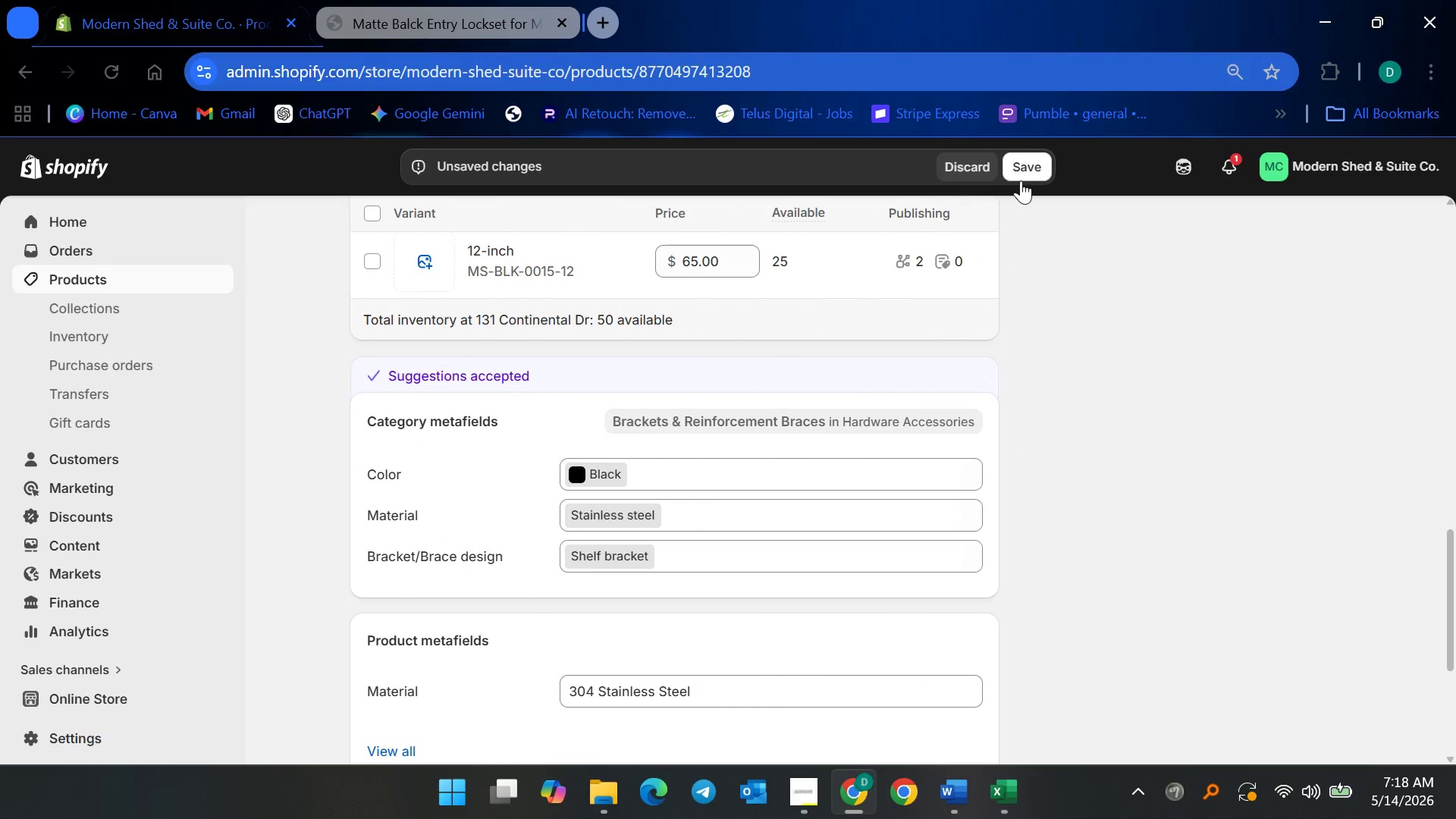 
left_click([1028, 171])
 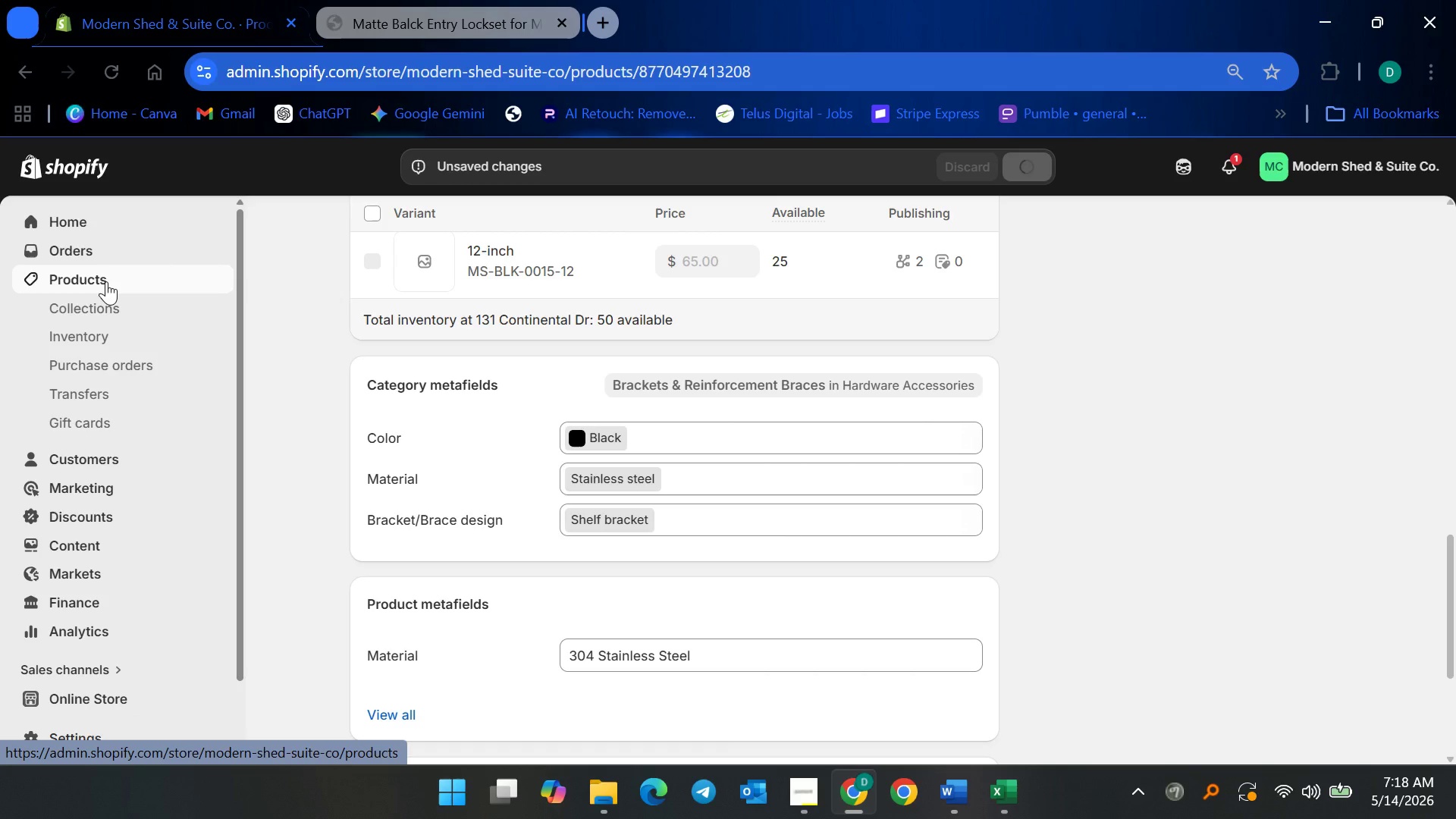 
wait(5.27)
 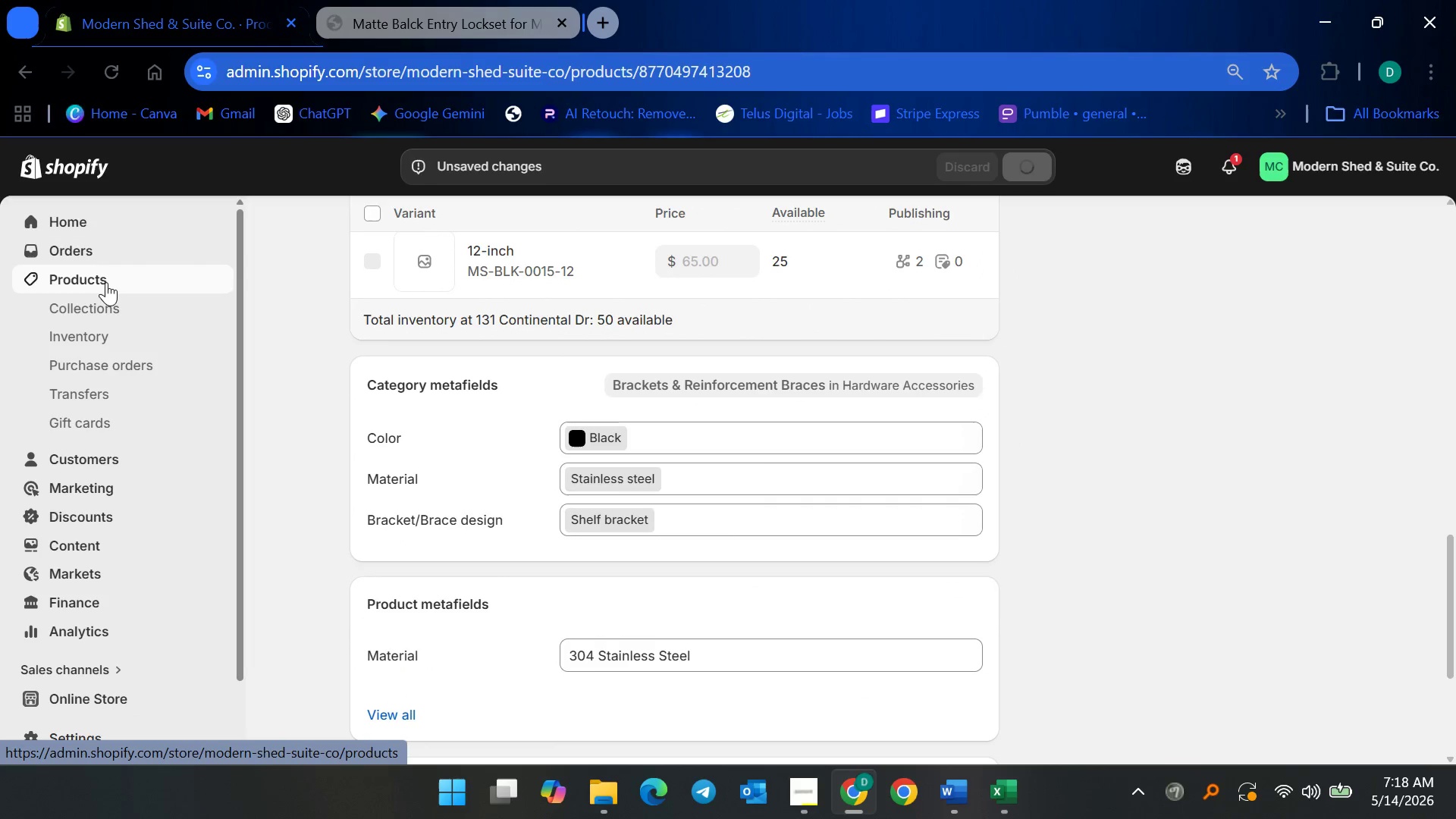 
left_click([106, 281])
 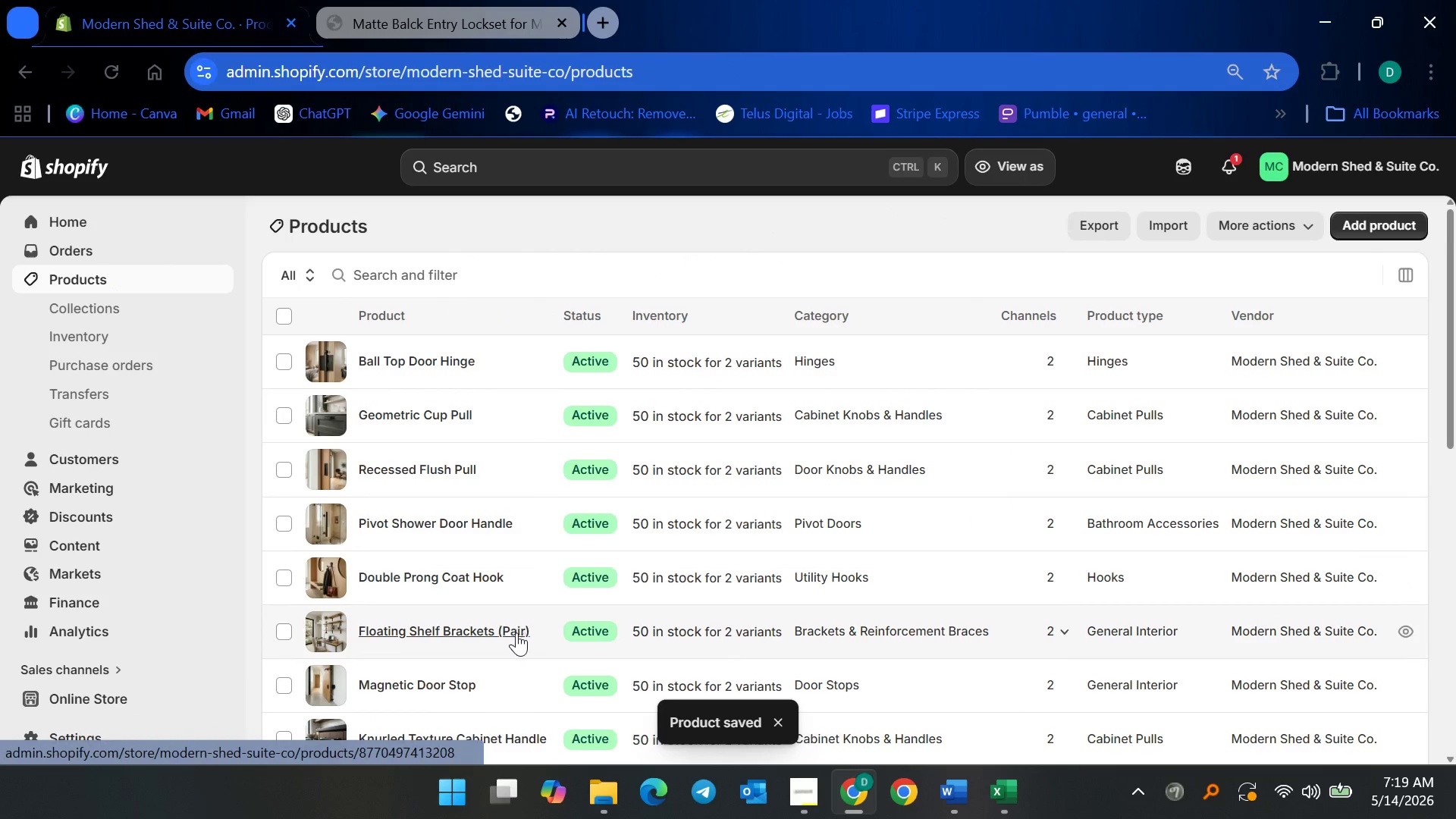 
left_click([484, 582])
 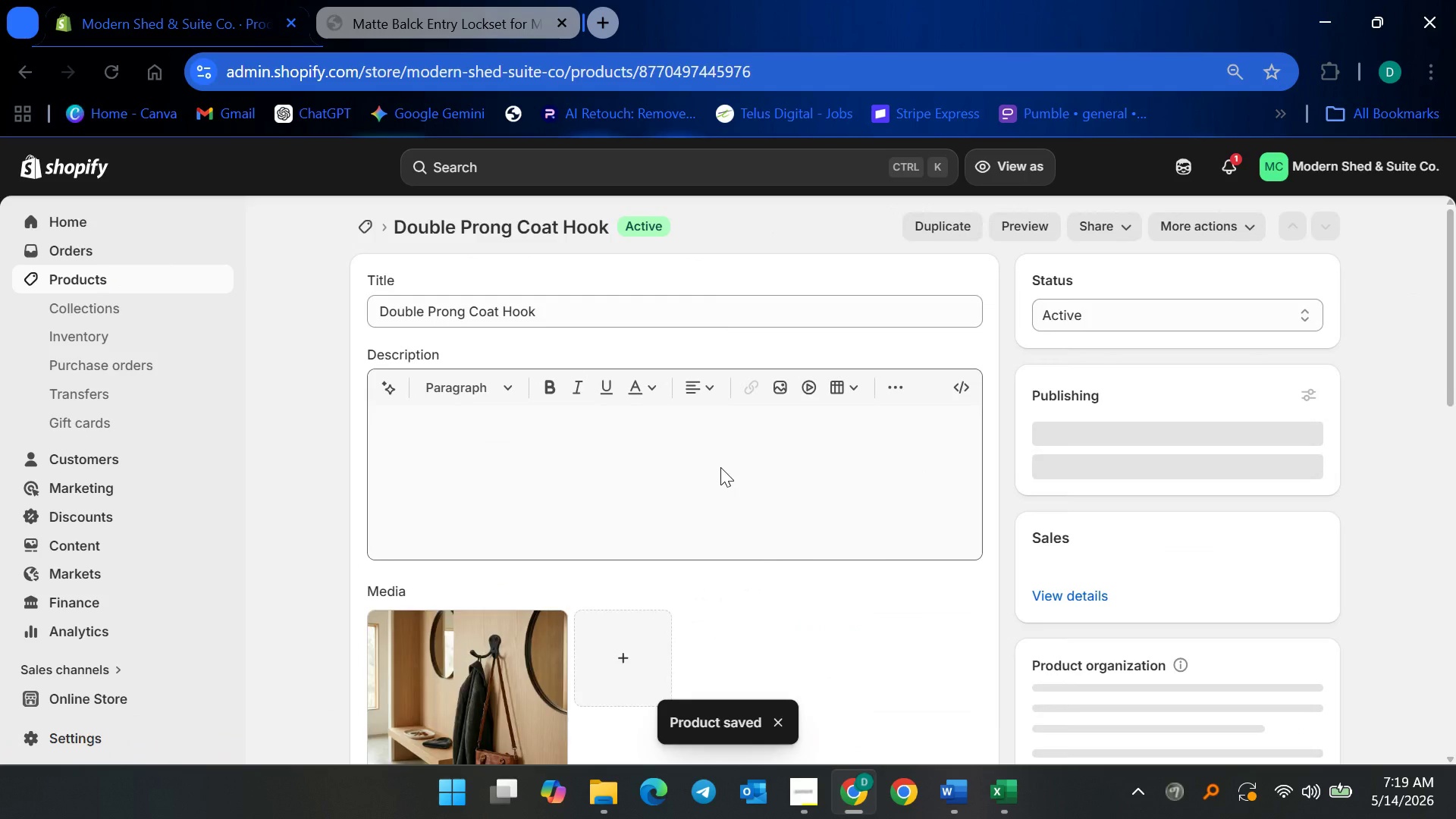 
scroll: coordinate [814, 504], scroll_direction: down, amount: 17.0
 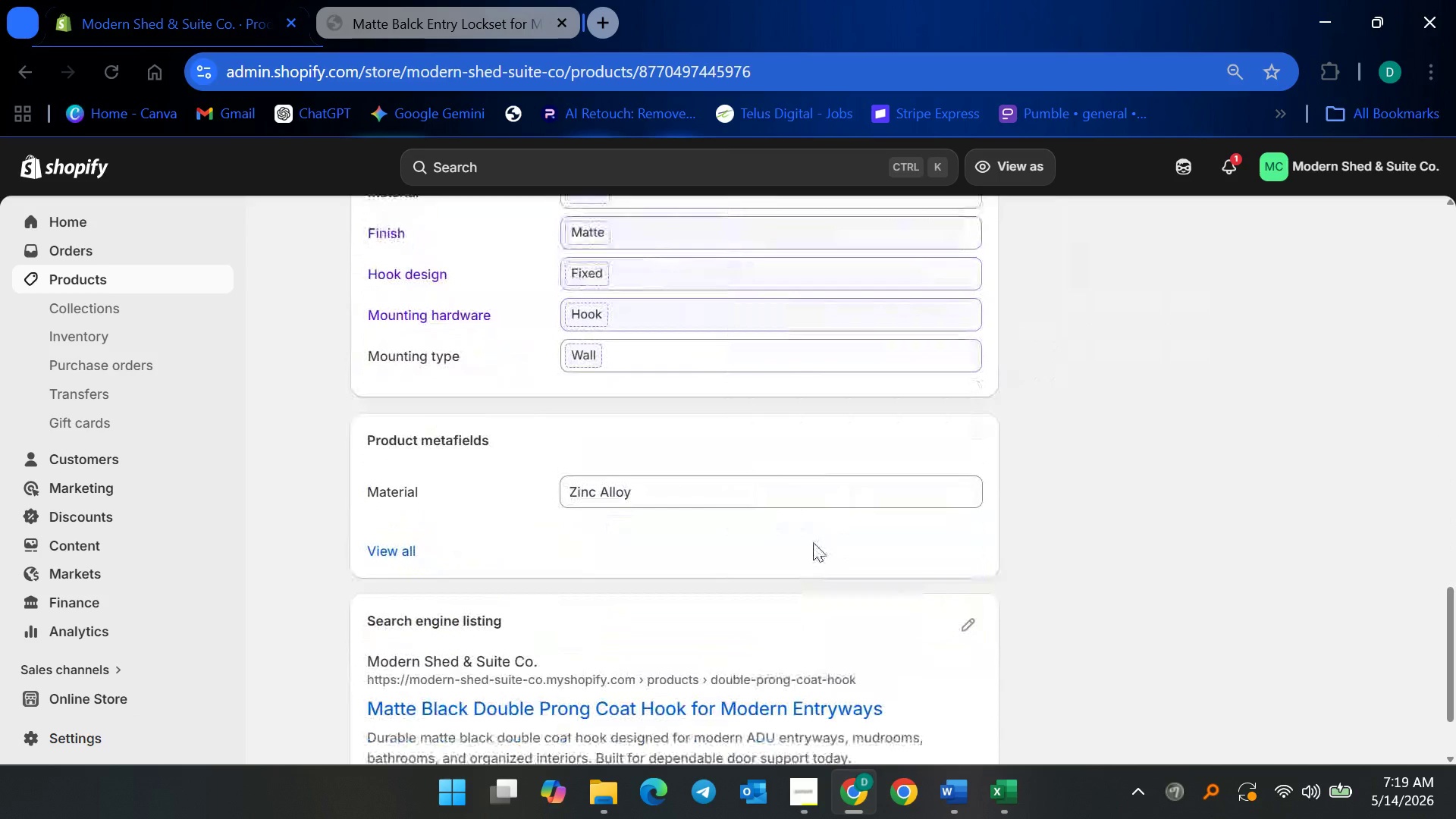 
scroll: coordinate [811, 545], scroll_direction: up, amount: 5.0
 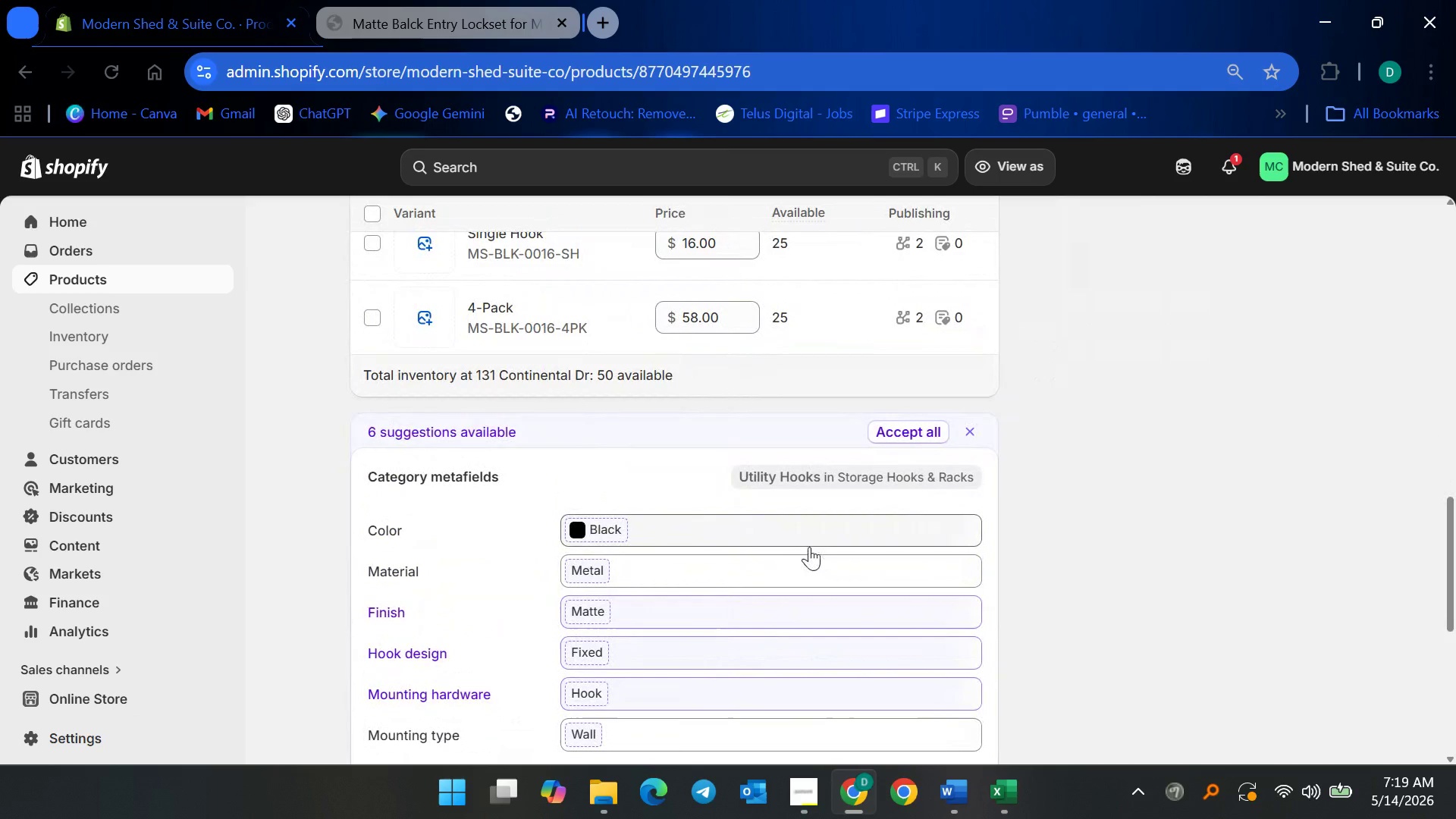 
wait(5.26)
 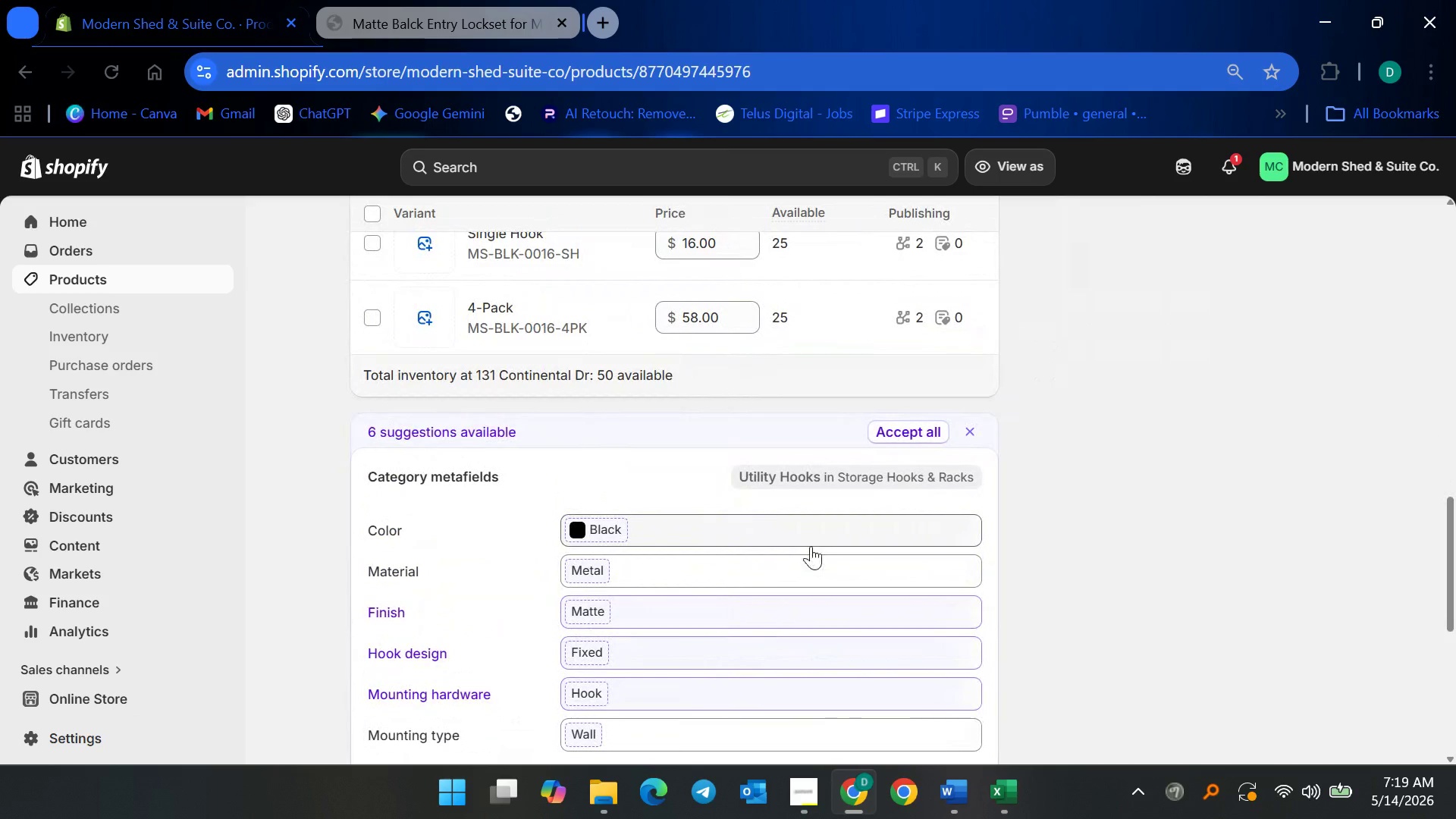 
left_click([914, 424])
 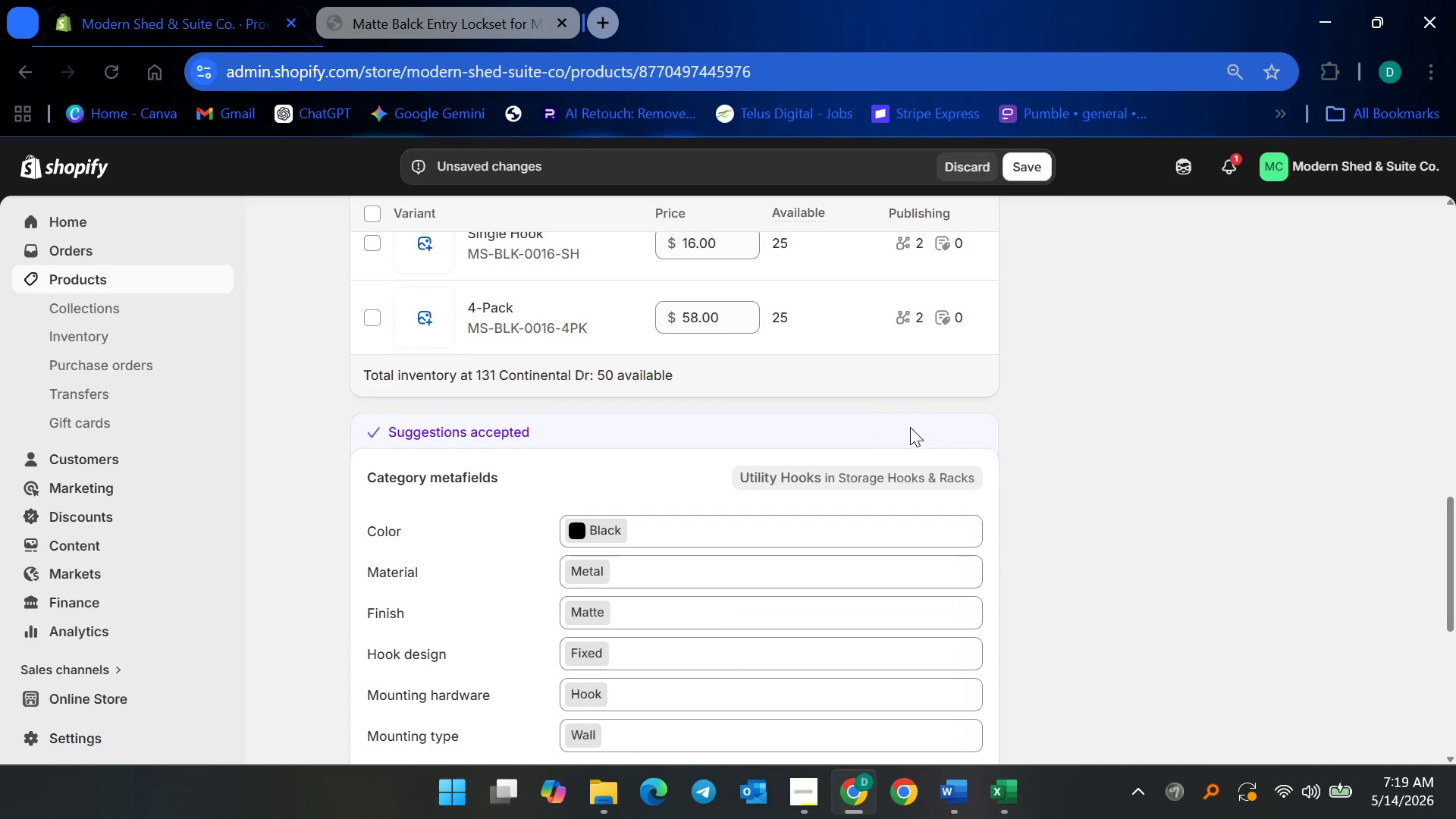 
scroll: coordinate [896, 456], scroll_direction: down, amount: 5.0
 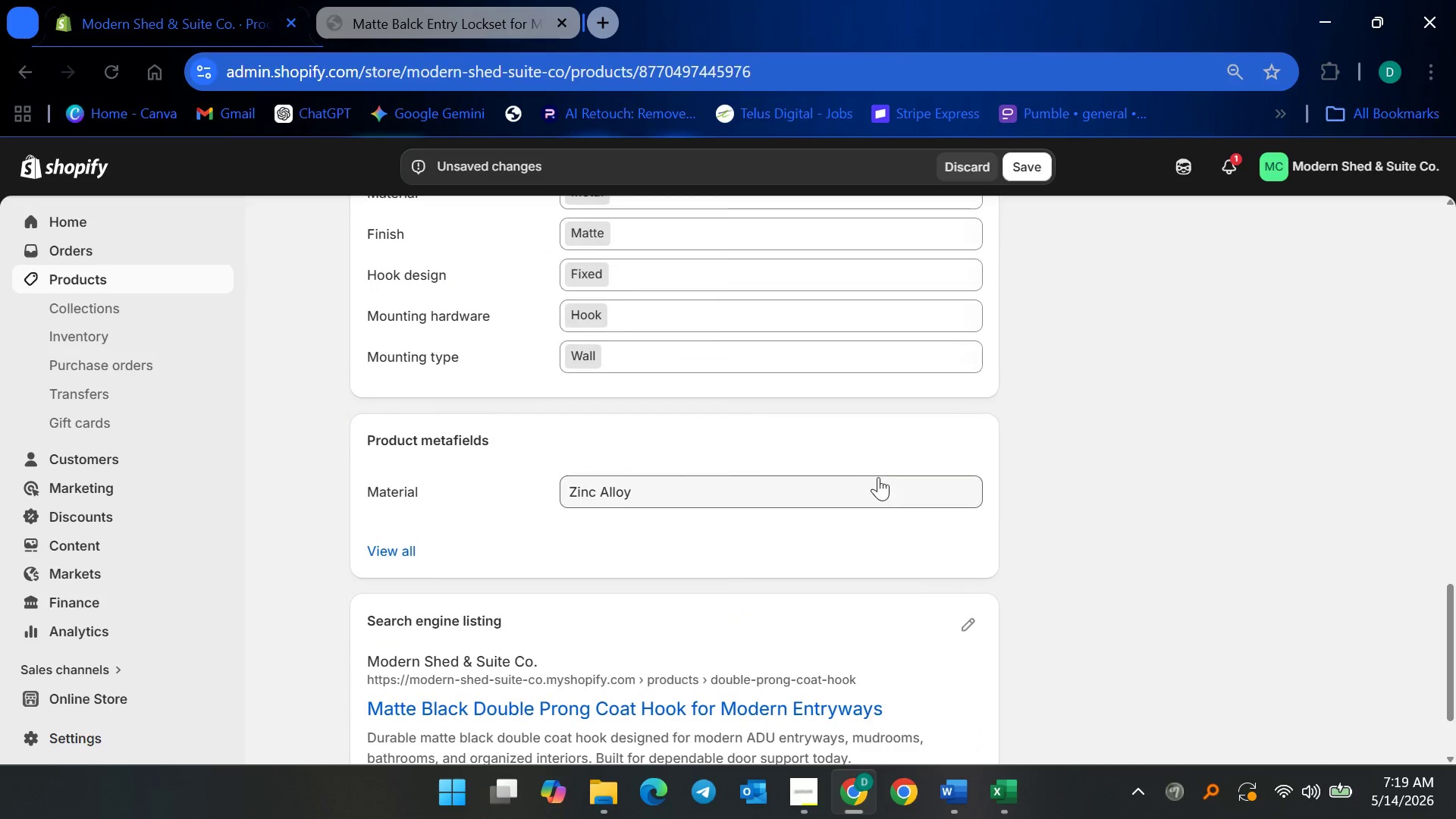 
scroll: coordinate [875, 479], scroll_direction: up, amount: 5.0
 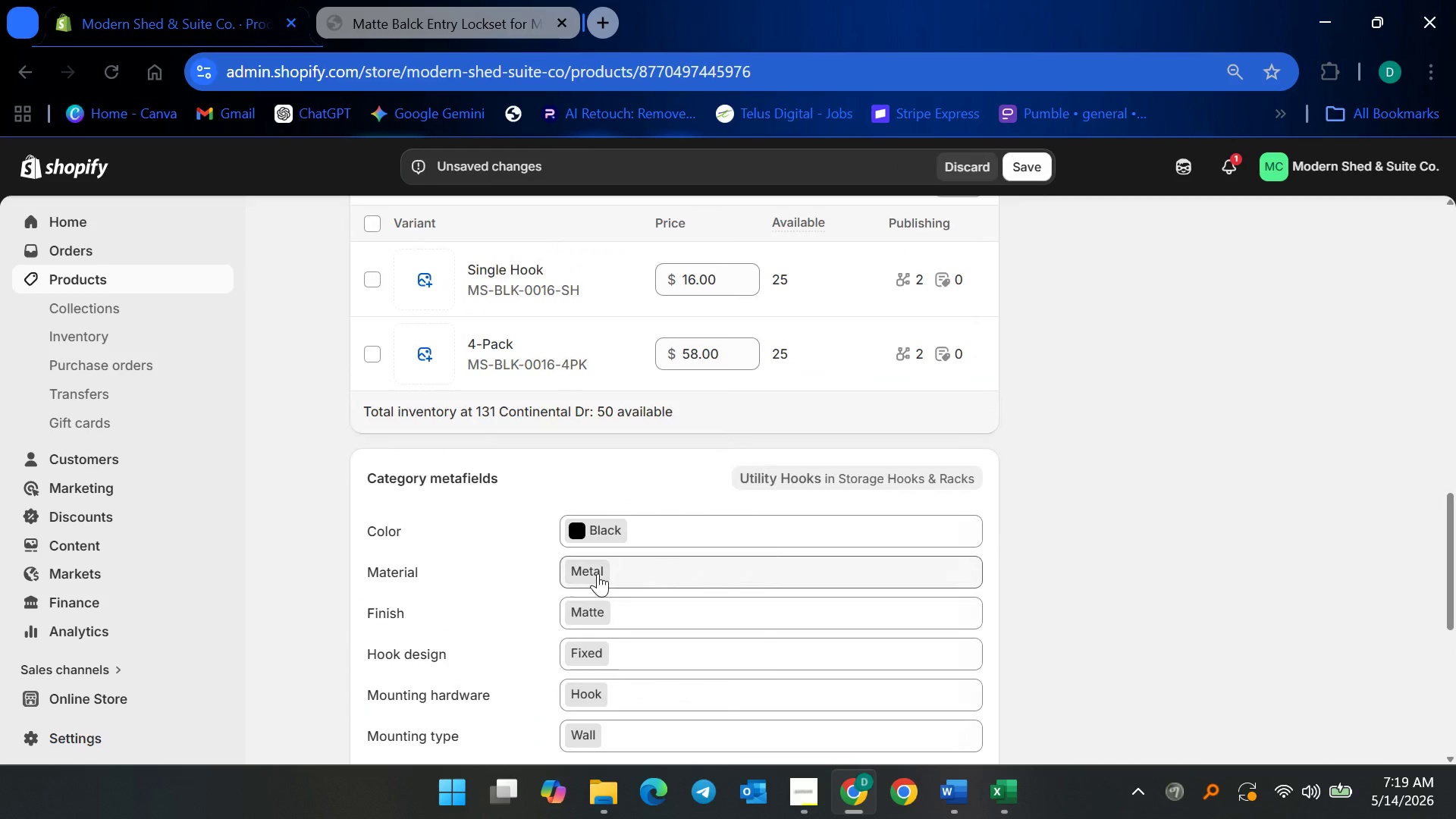 
left_click([598, 573])
 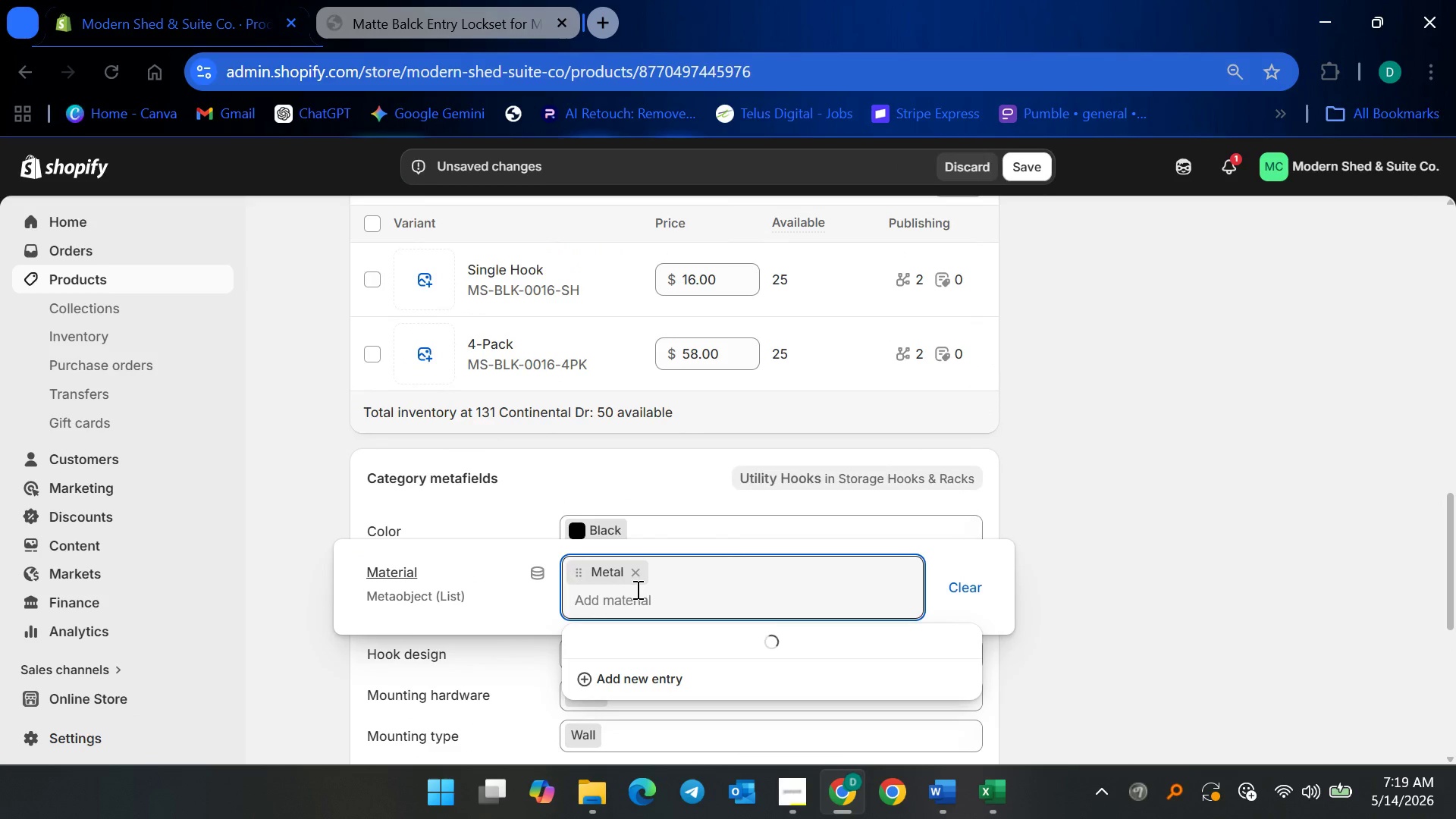 
left_click([639, 572])
 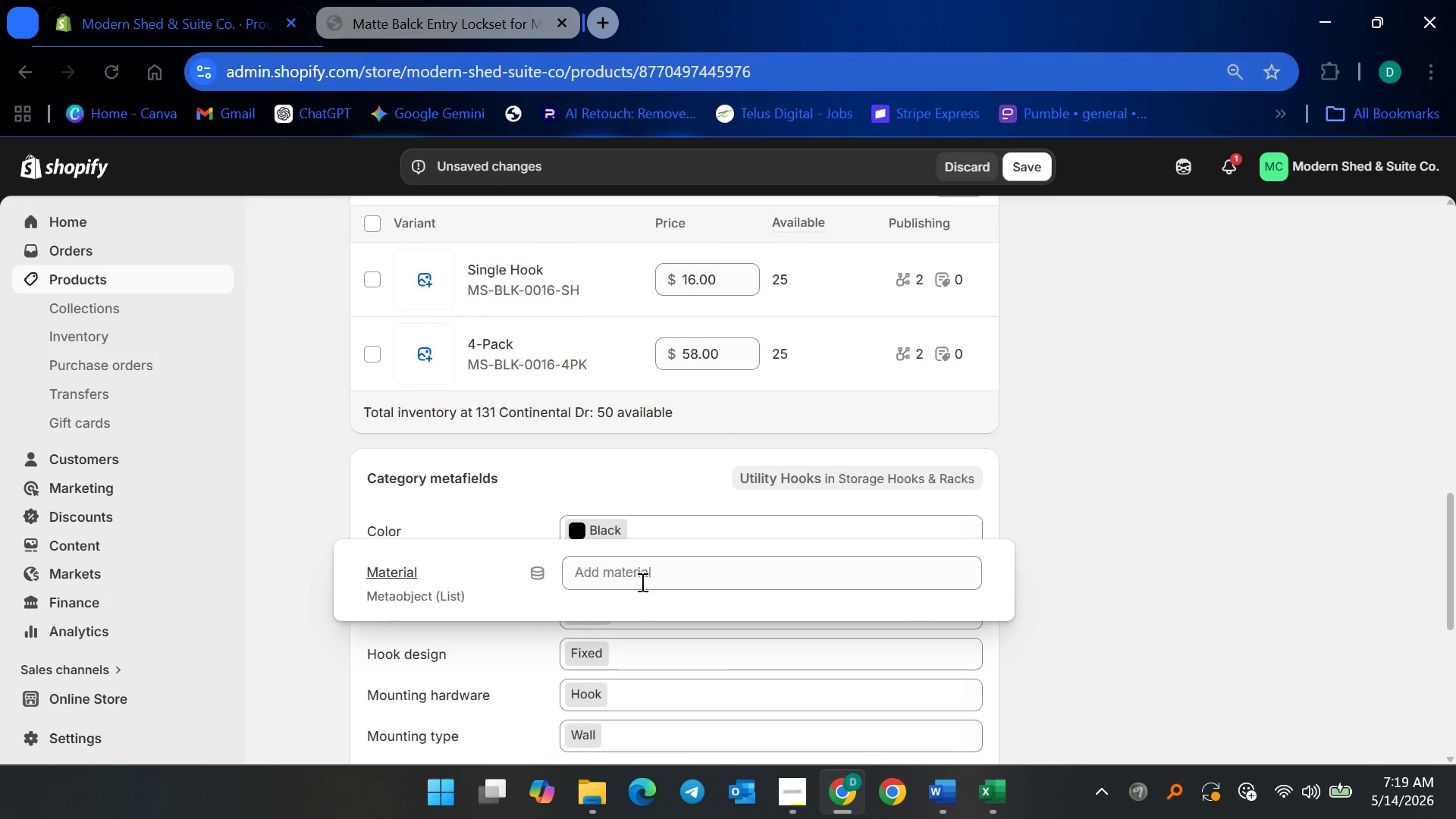 
left_click([641, 576])
 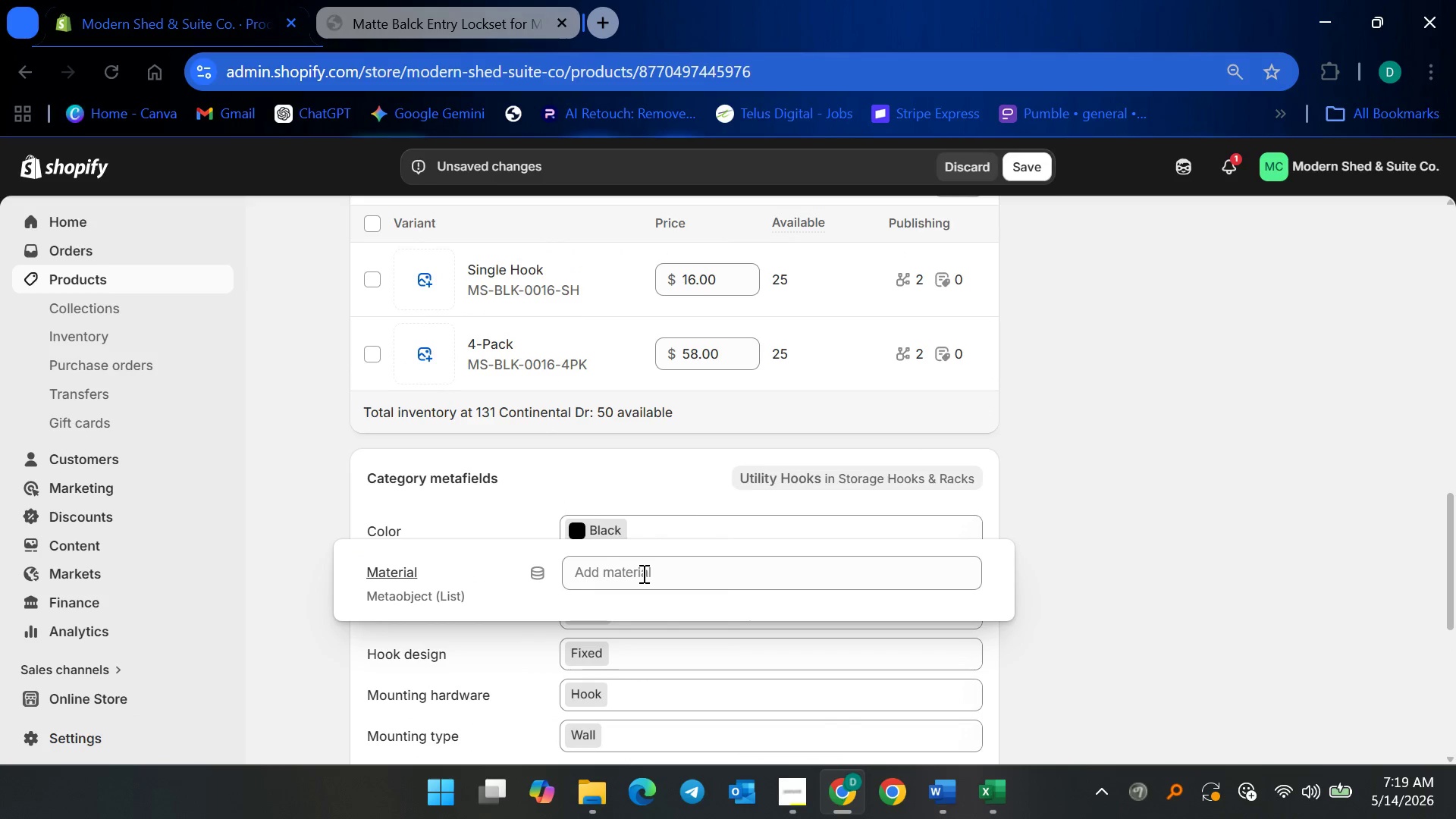 
type(Zinc Alloy)
 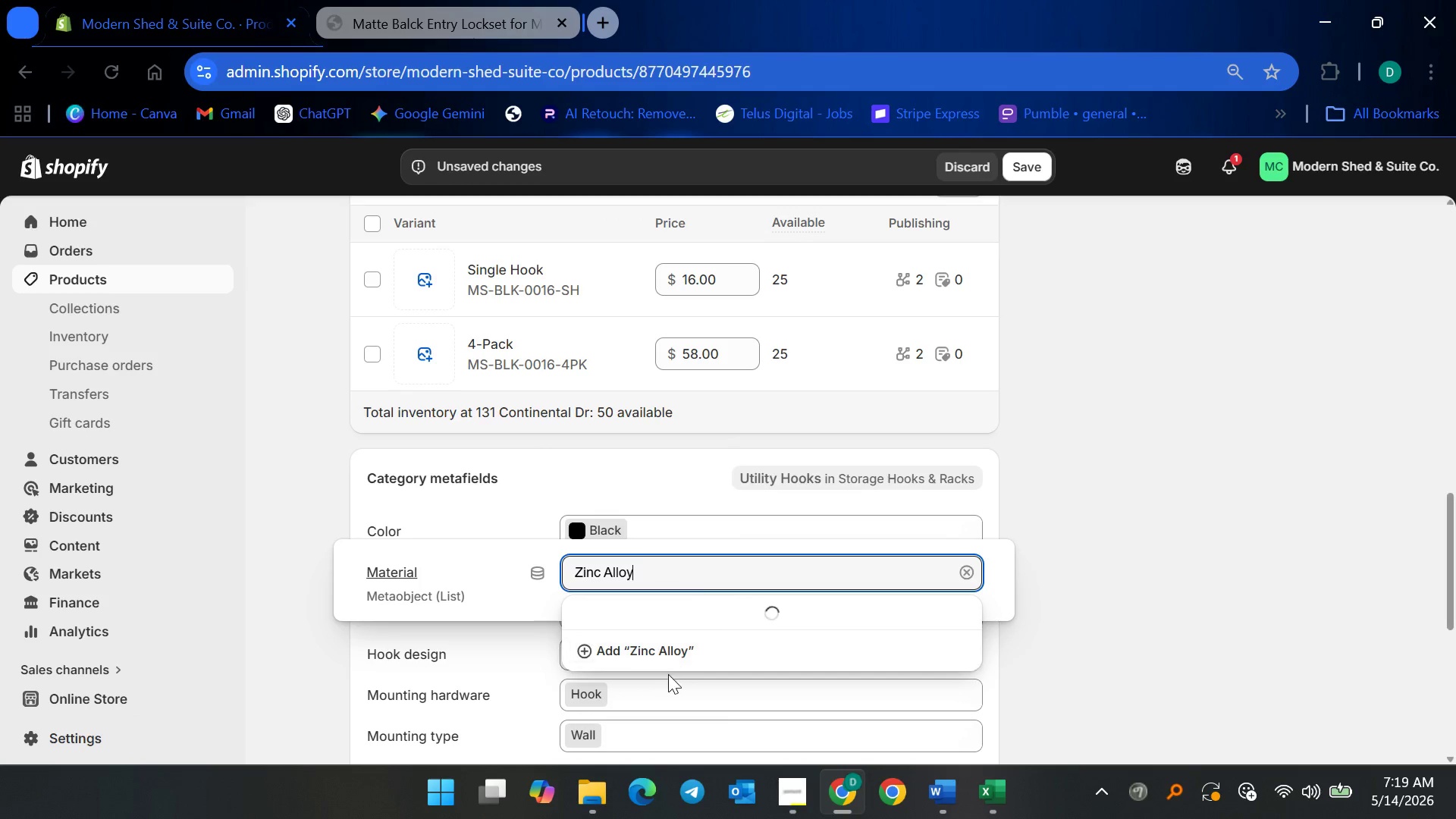 
left_click([668, 648])
 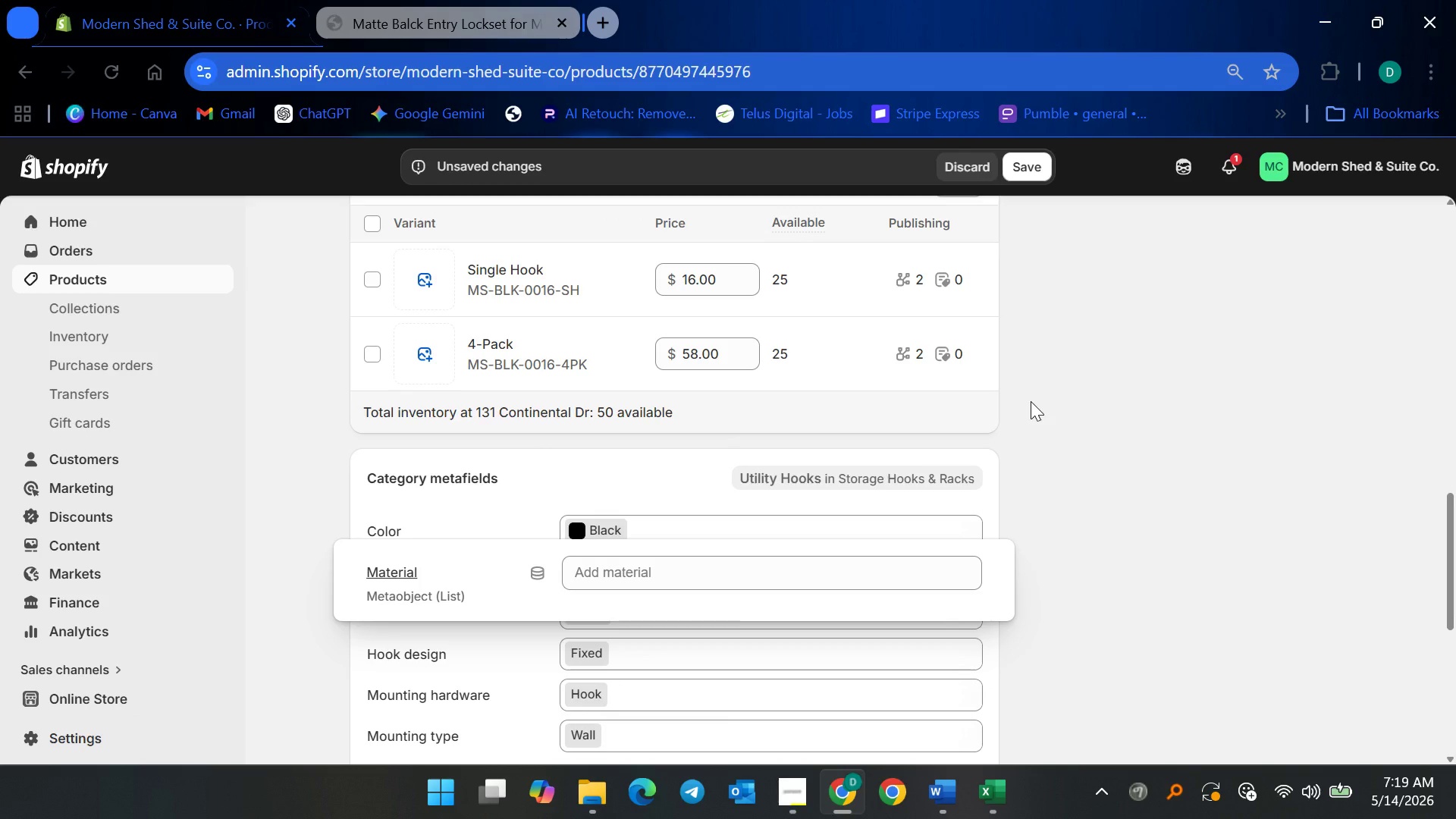 
left_click([1031, 398])
 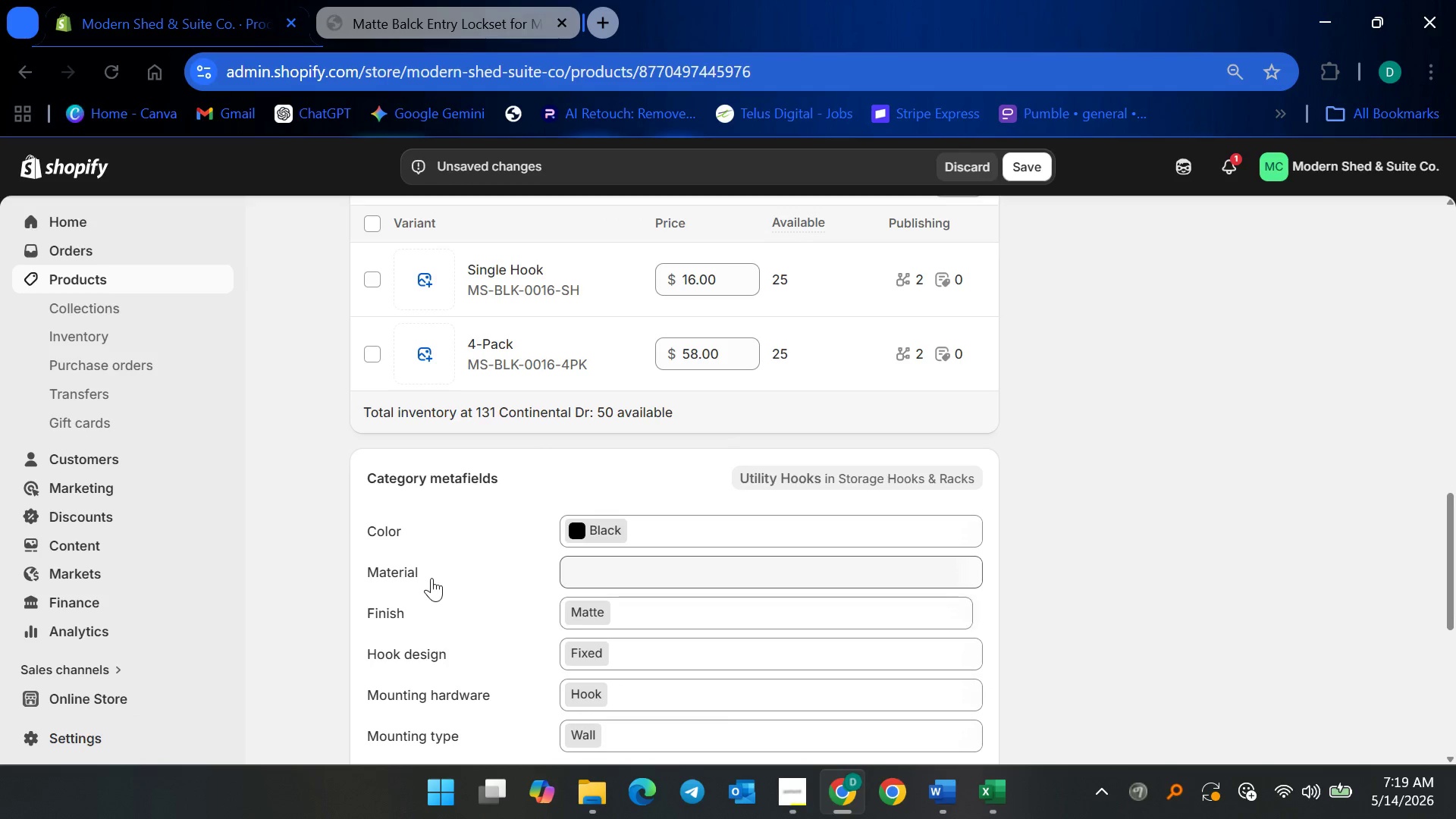 
left_click([431, 576])
 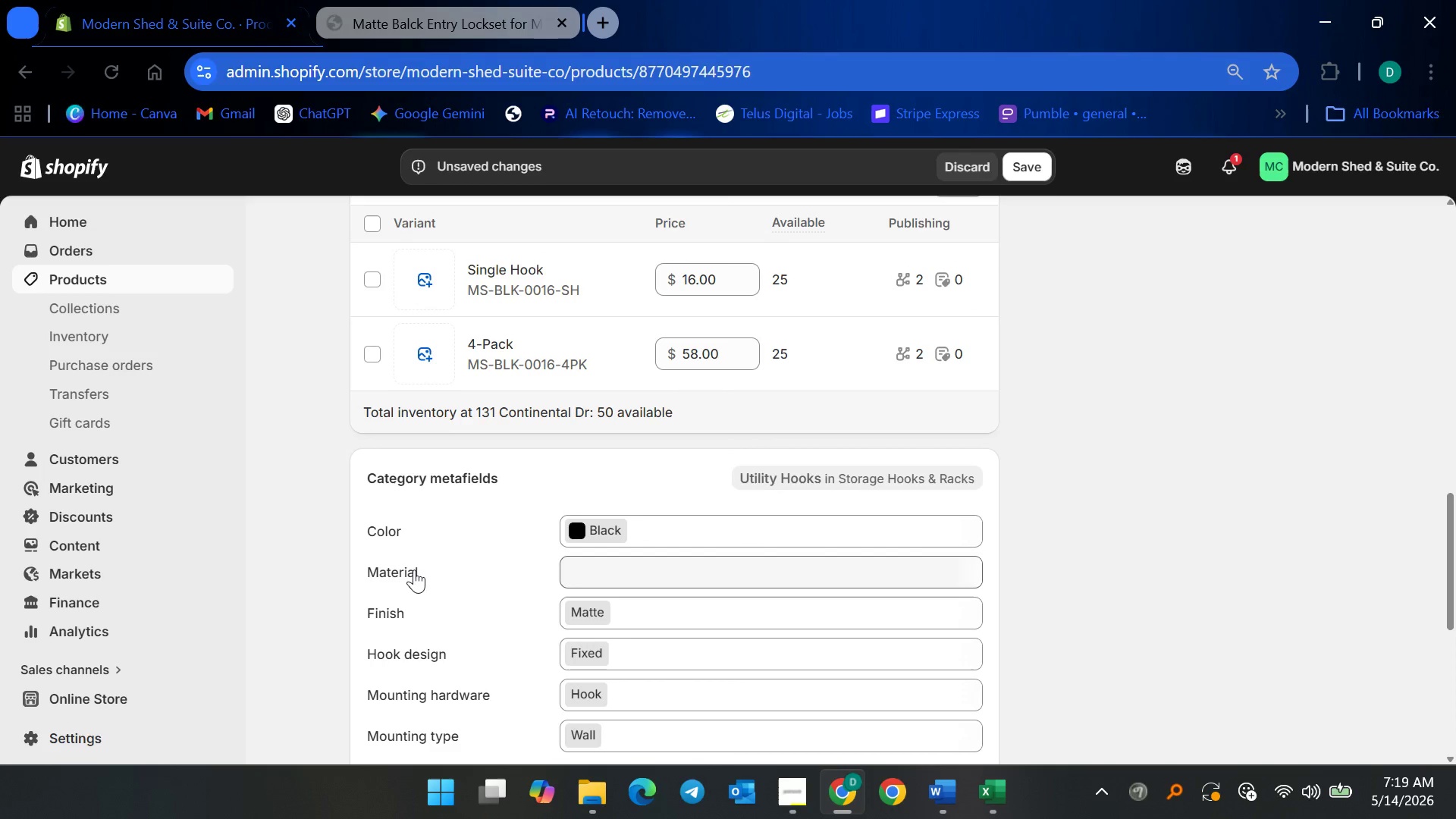 
left_click([416, 568])
 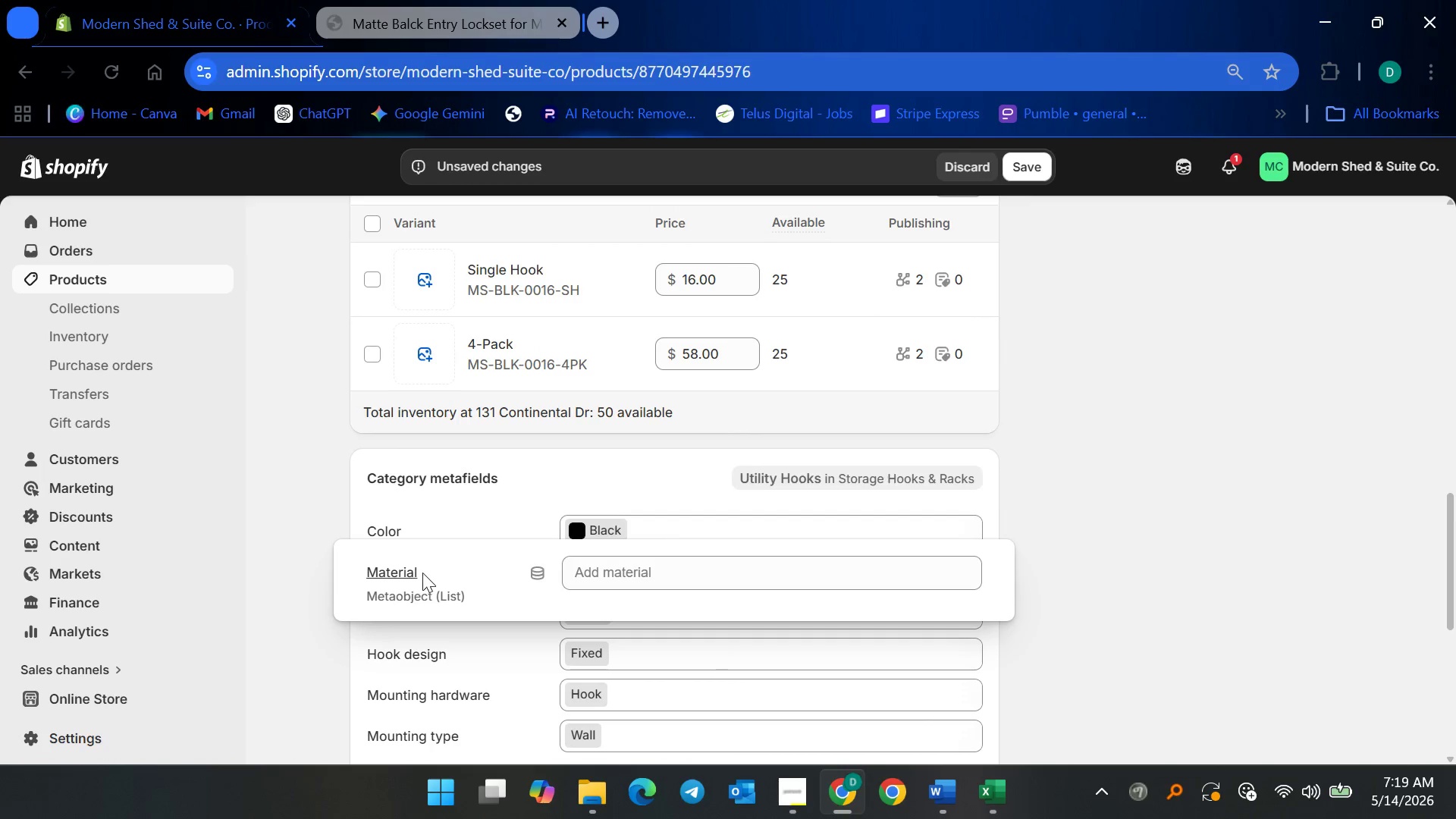 
left_click([1284, 484])
 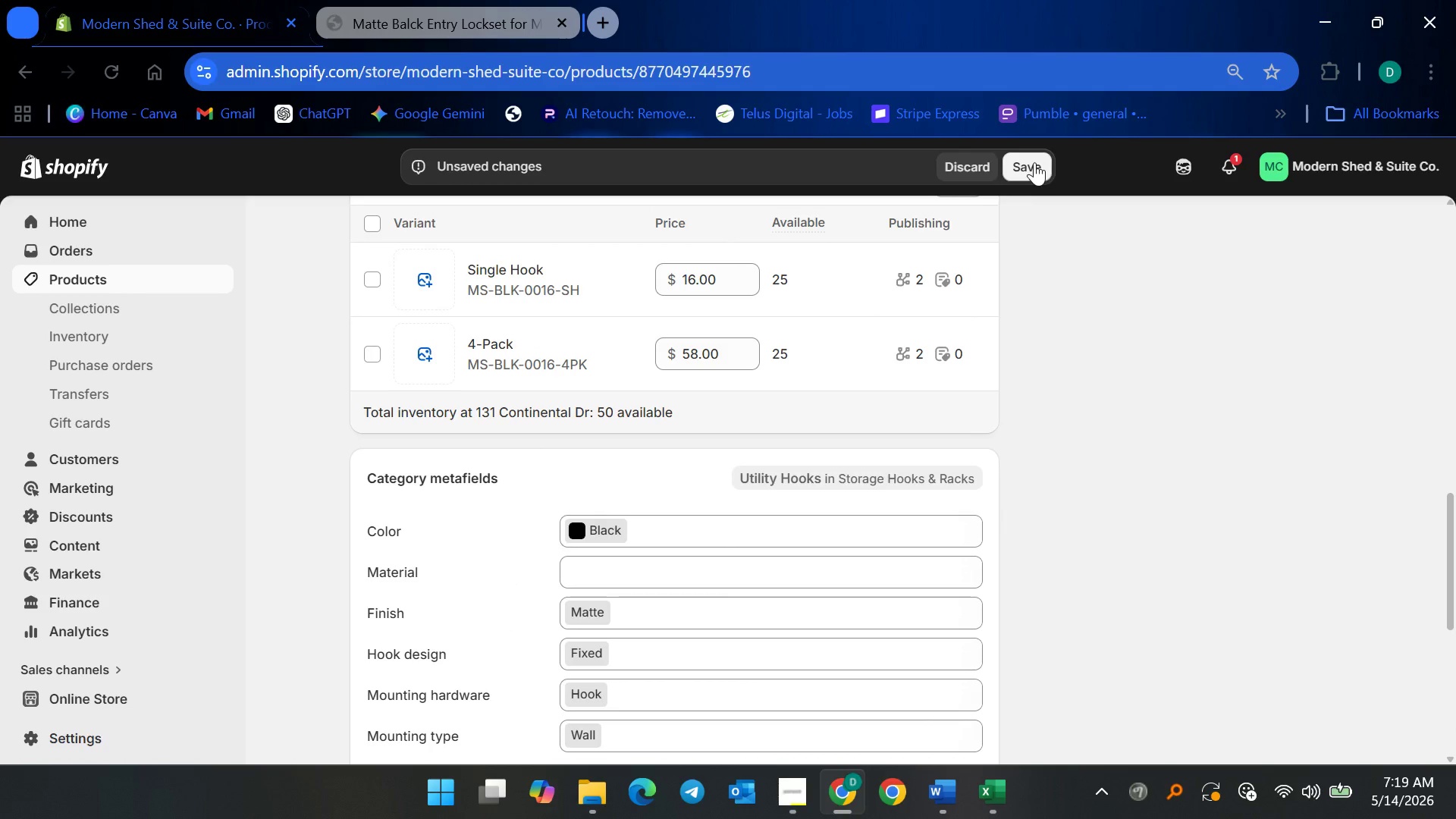 
left_click([1037, 166])
 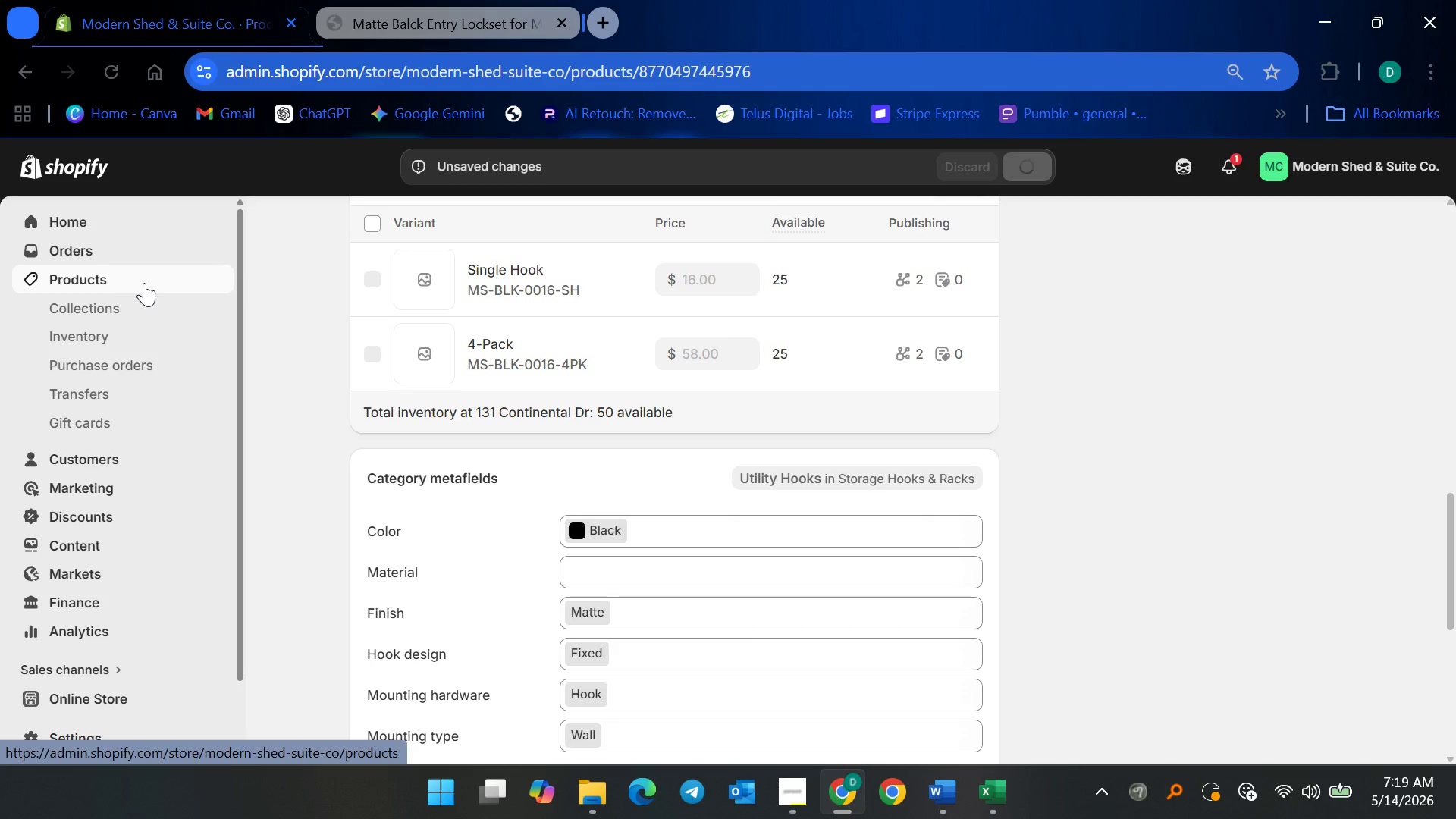 
wait(10.78)
 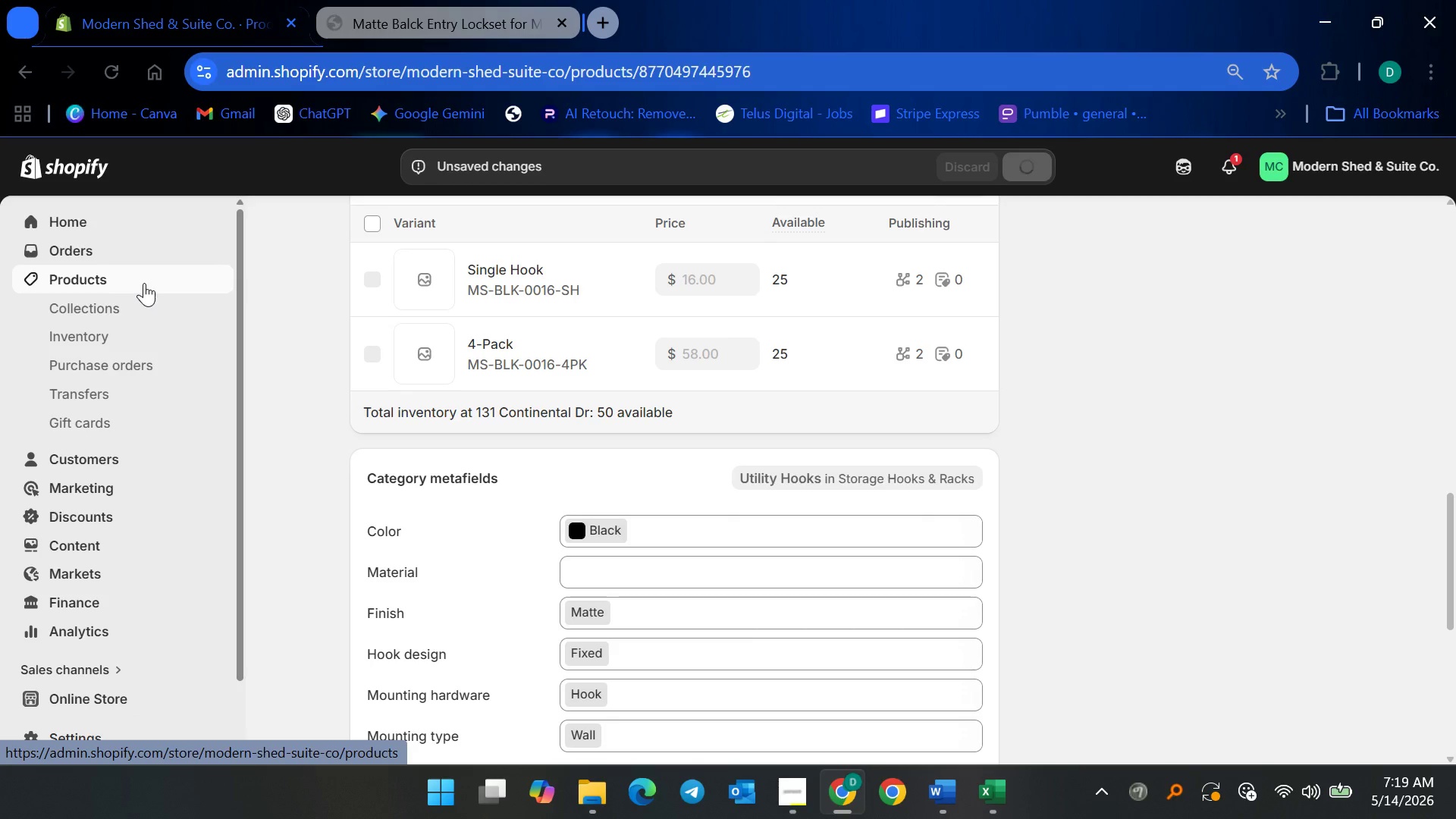 
left_click([453, 520])
 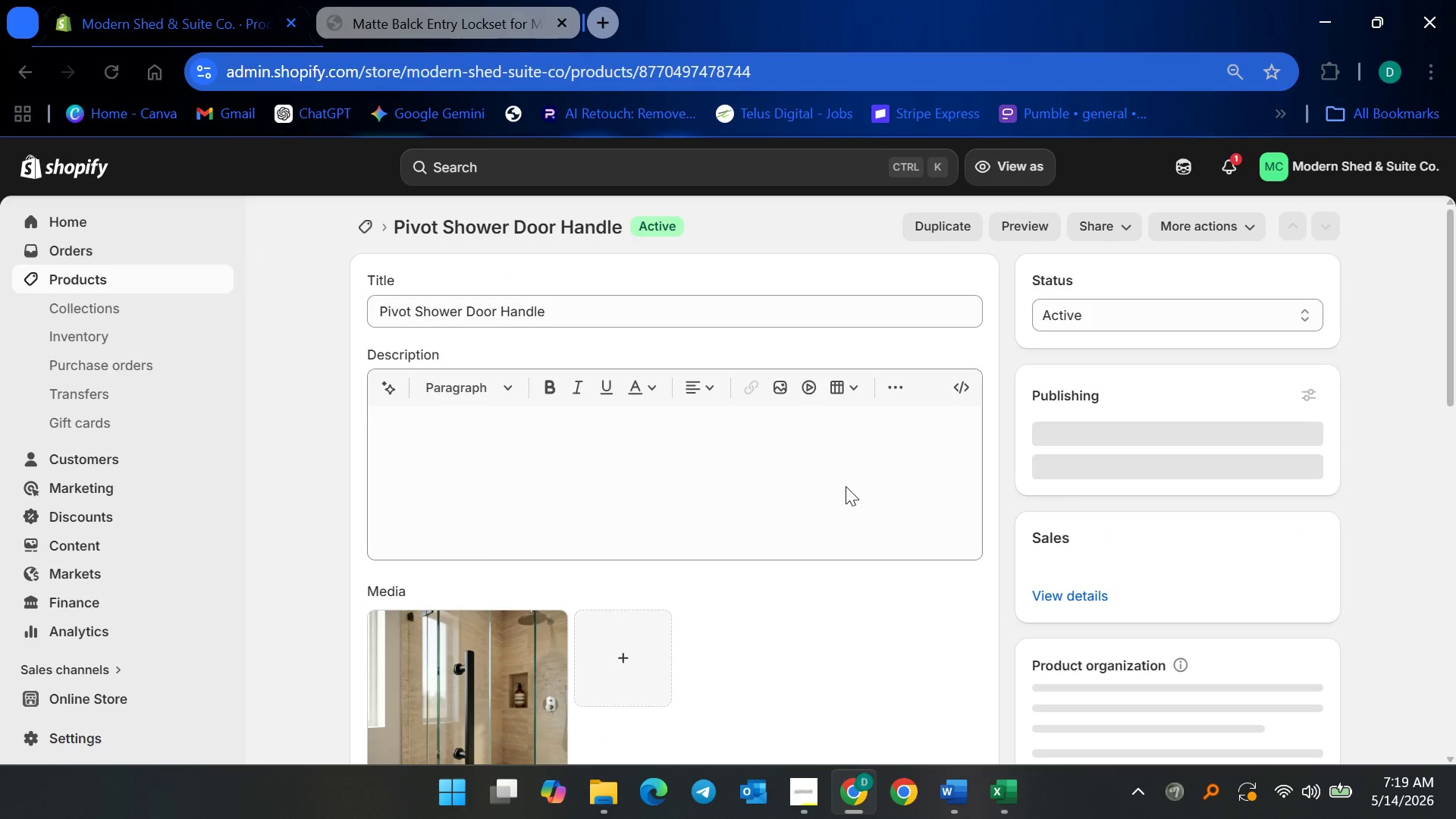 
scroll: coordinate [800, 541], scroll_direction: down, amount: 16.0
 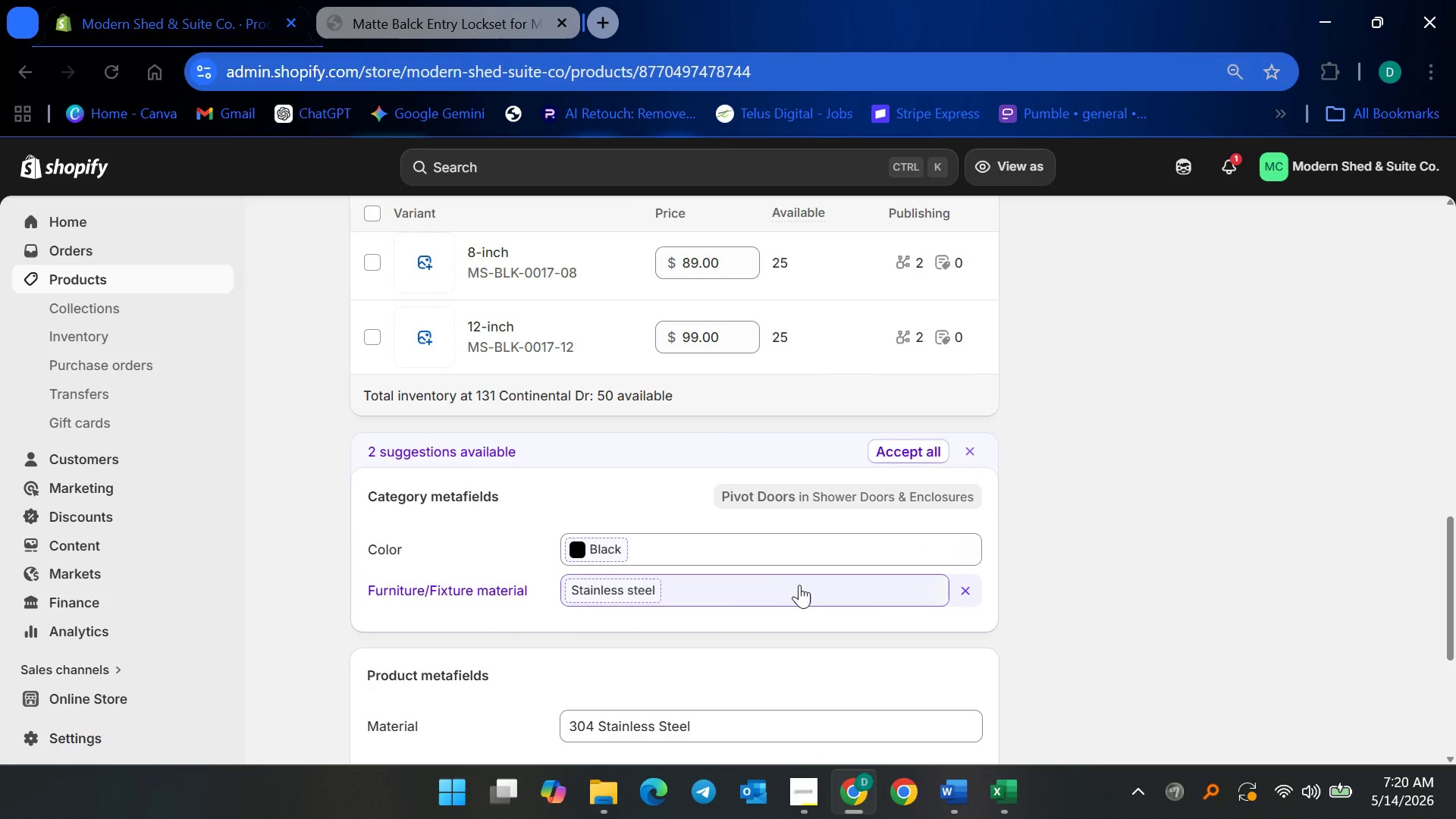 
scroll: coordinate [826, 595], scroll_direction: up, amount: 2.0
 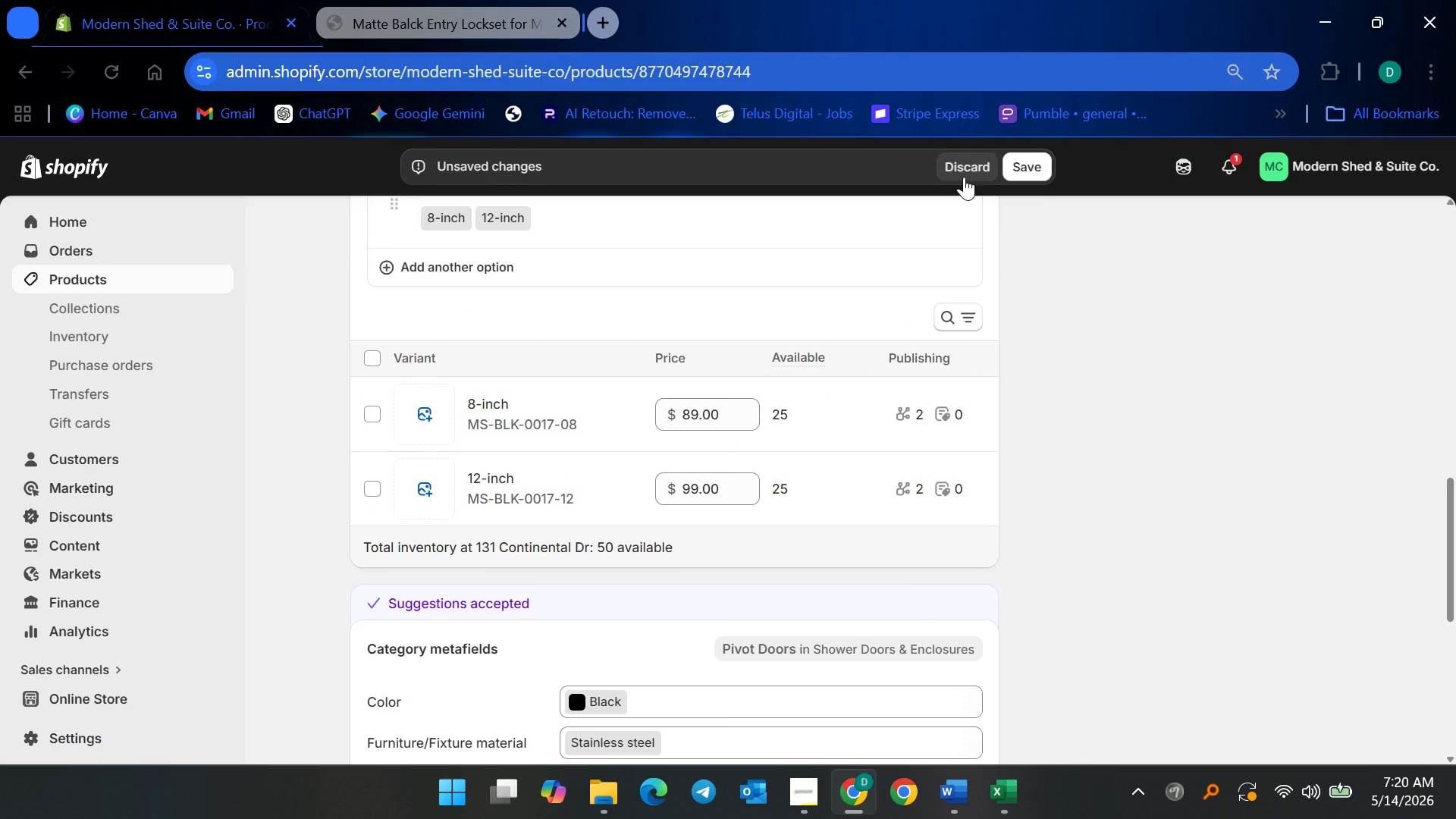 
left_click([1007, 166])
 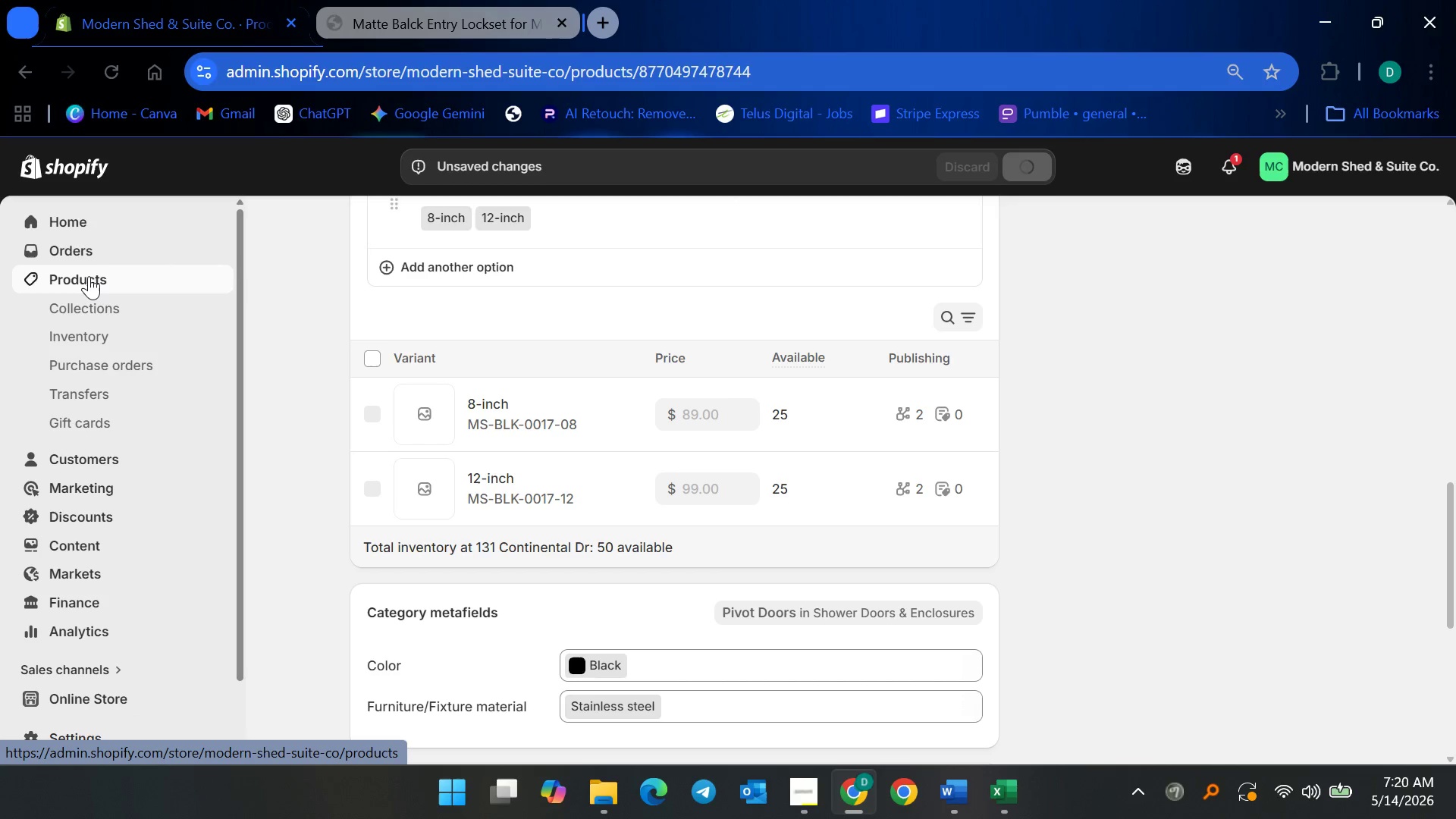 
wait(5.58)
 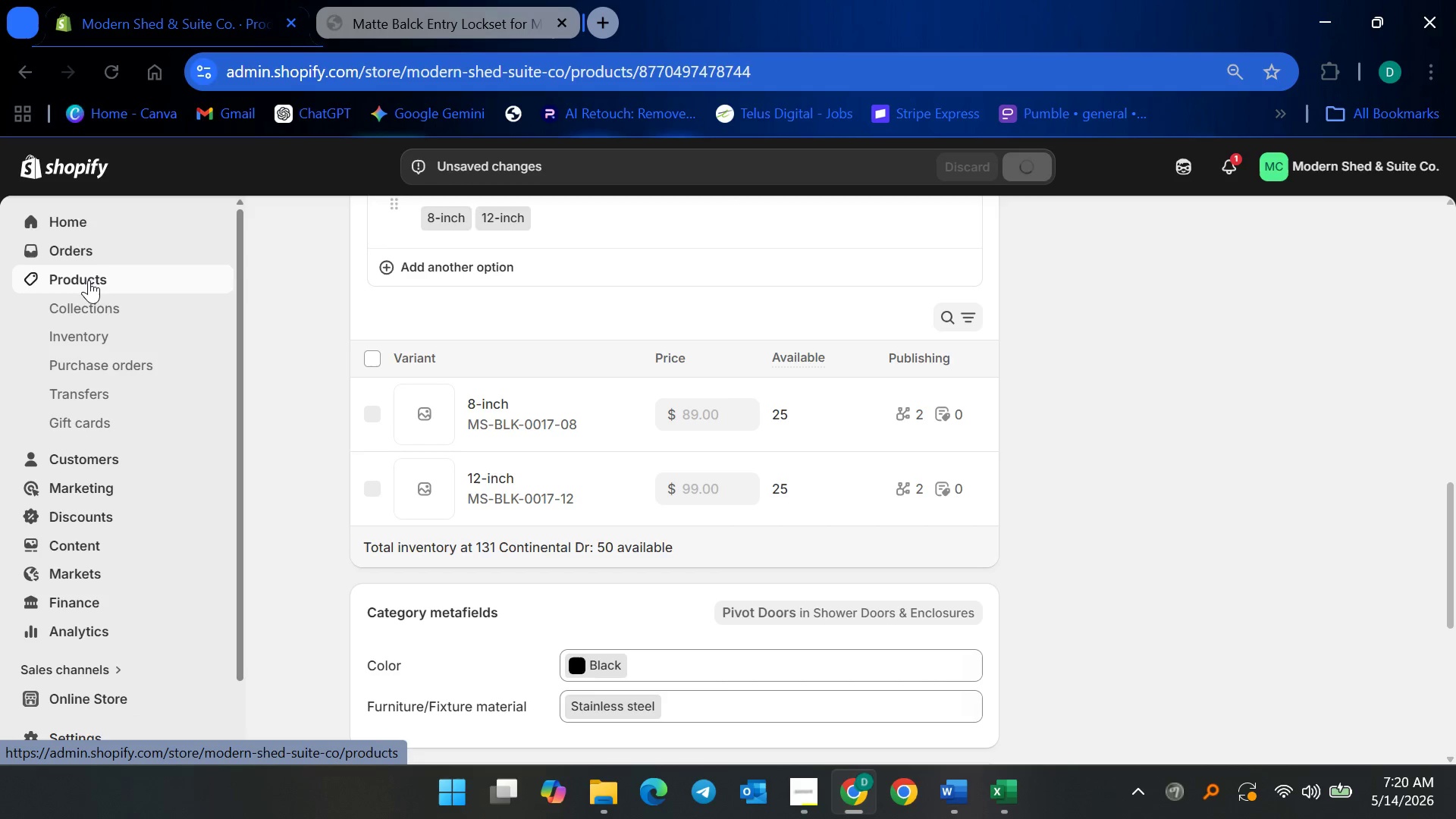 
left_click([89, 276])
 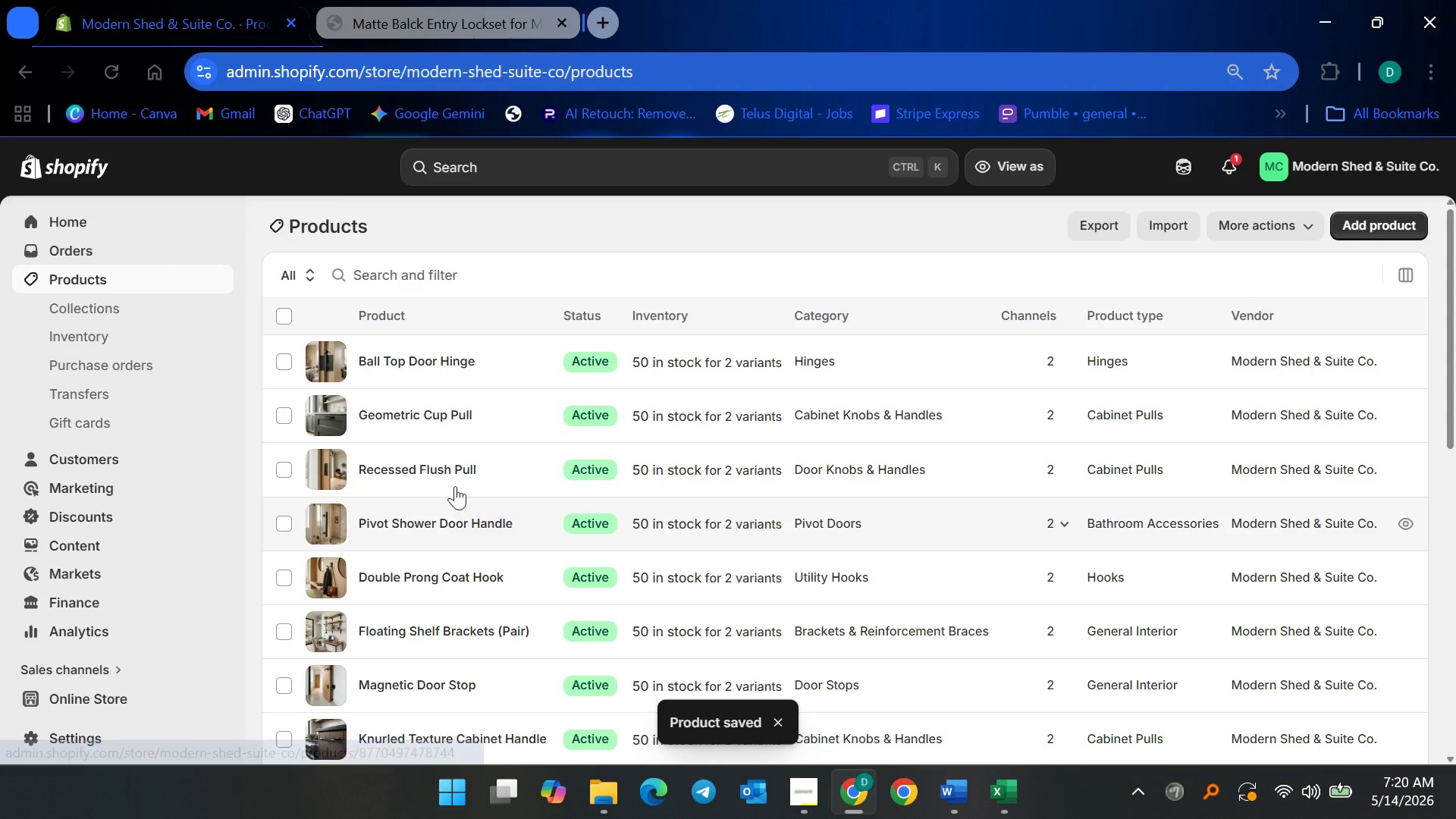 
left_click([435, 460])
 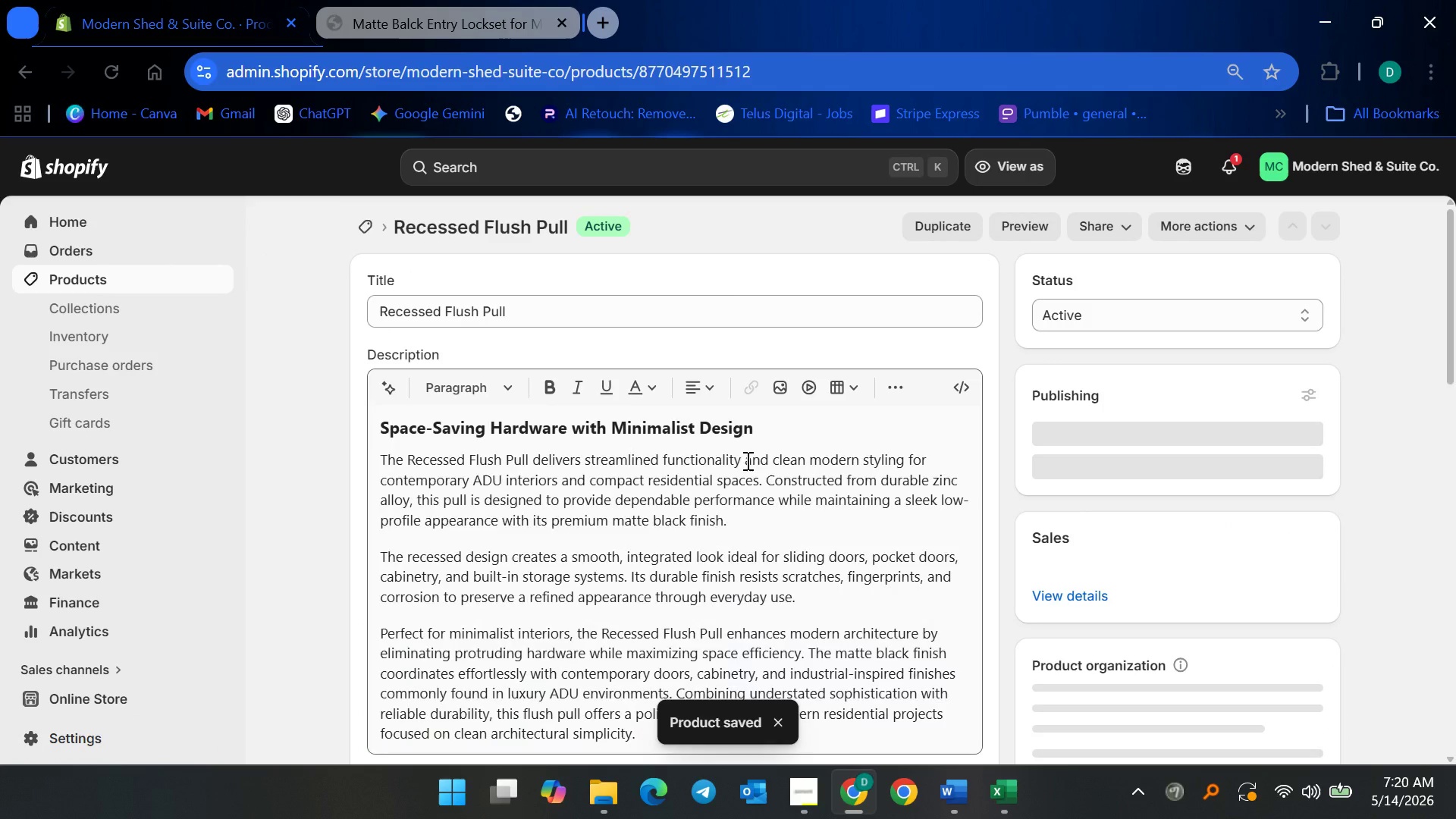 
scroll: coordinate [830, 578], scroll_direction: down, amount: 16.0
 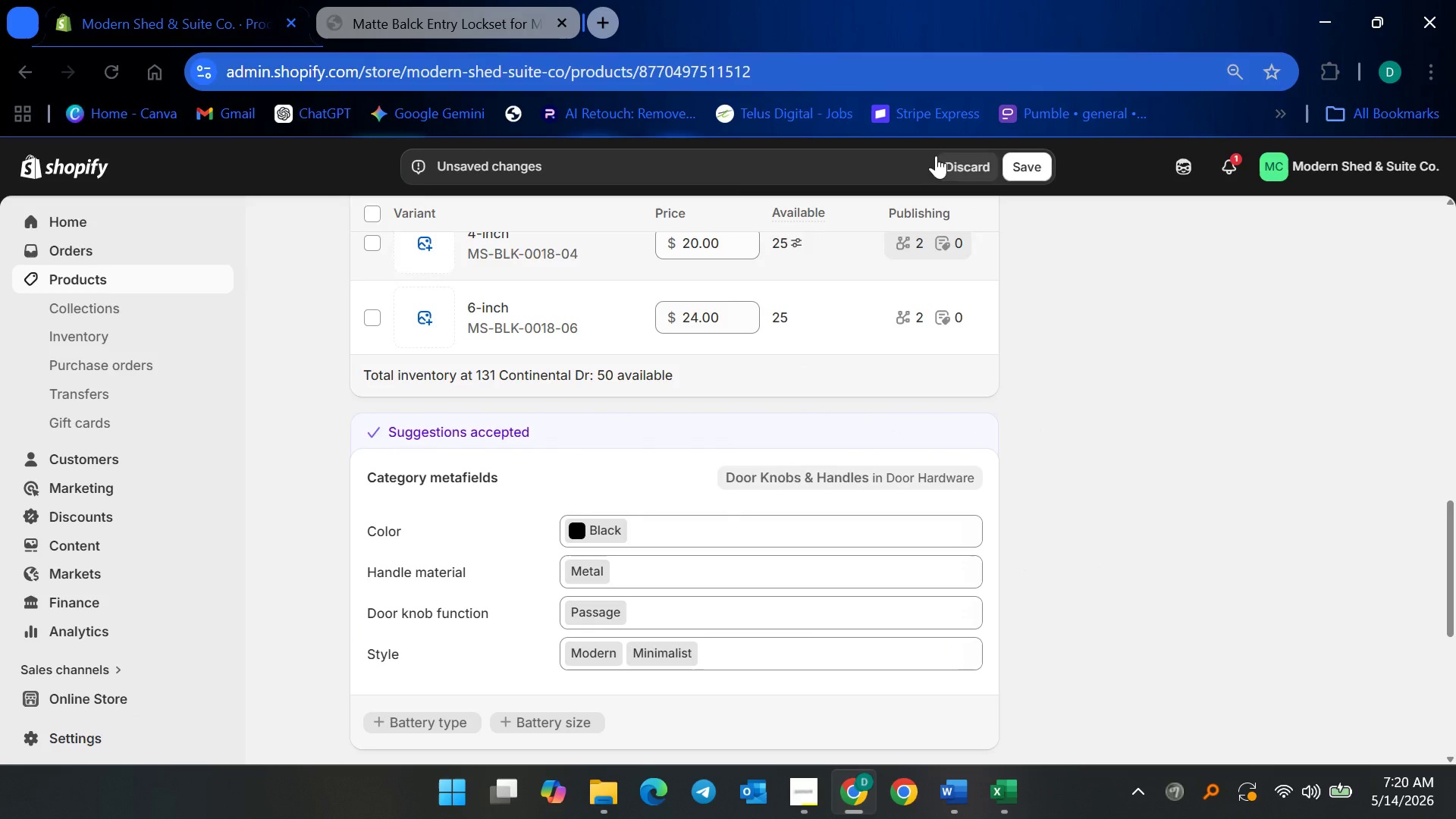 
left_click([1037, 174])
 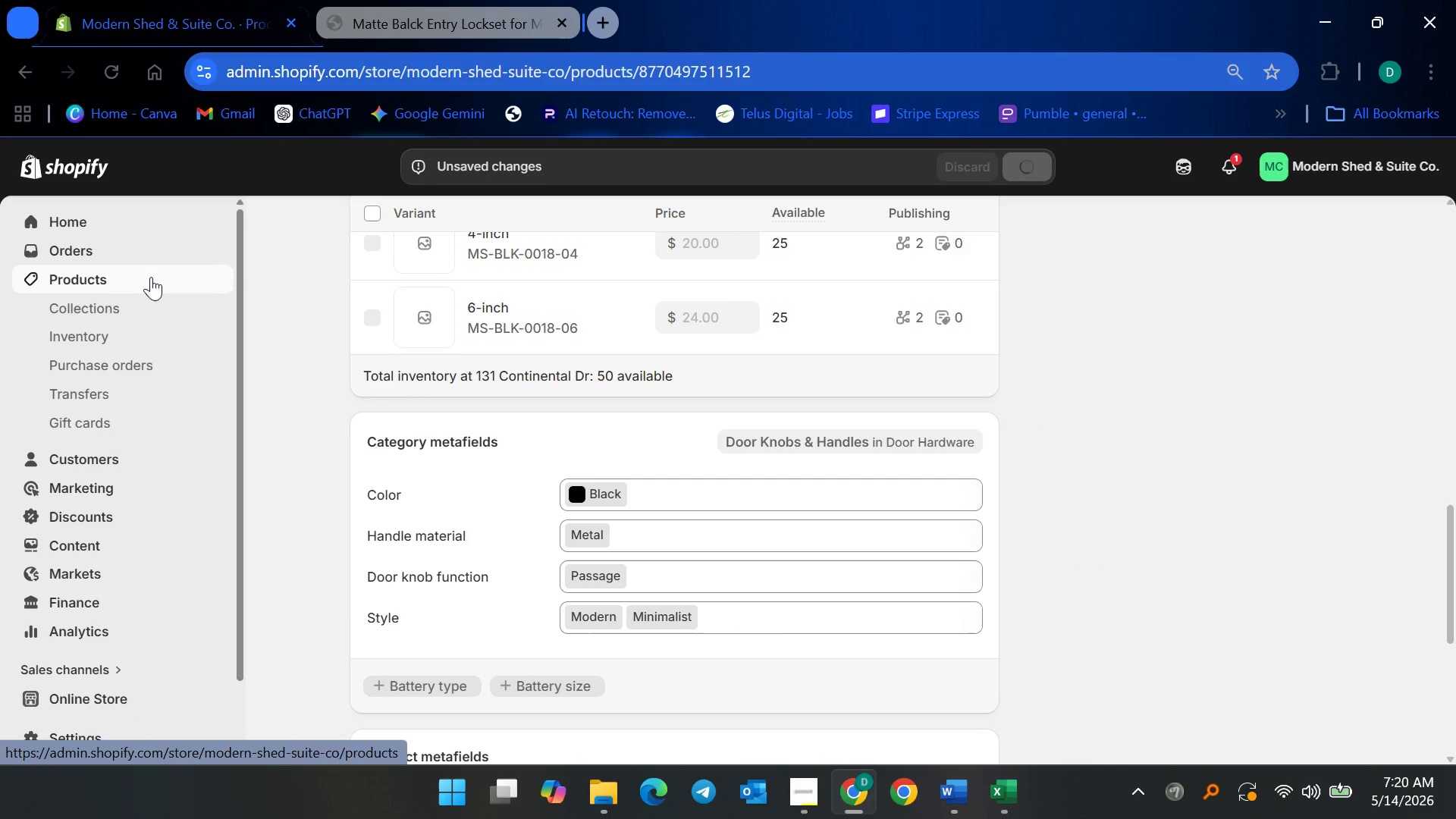 
left_click([151, 277])
 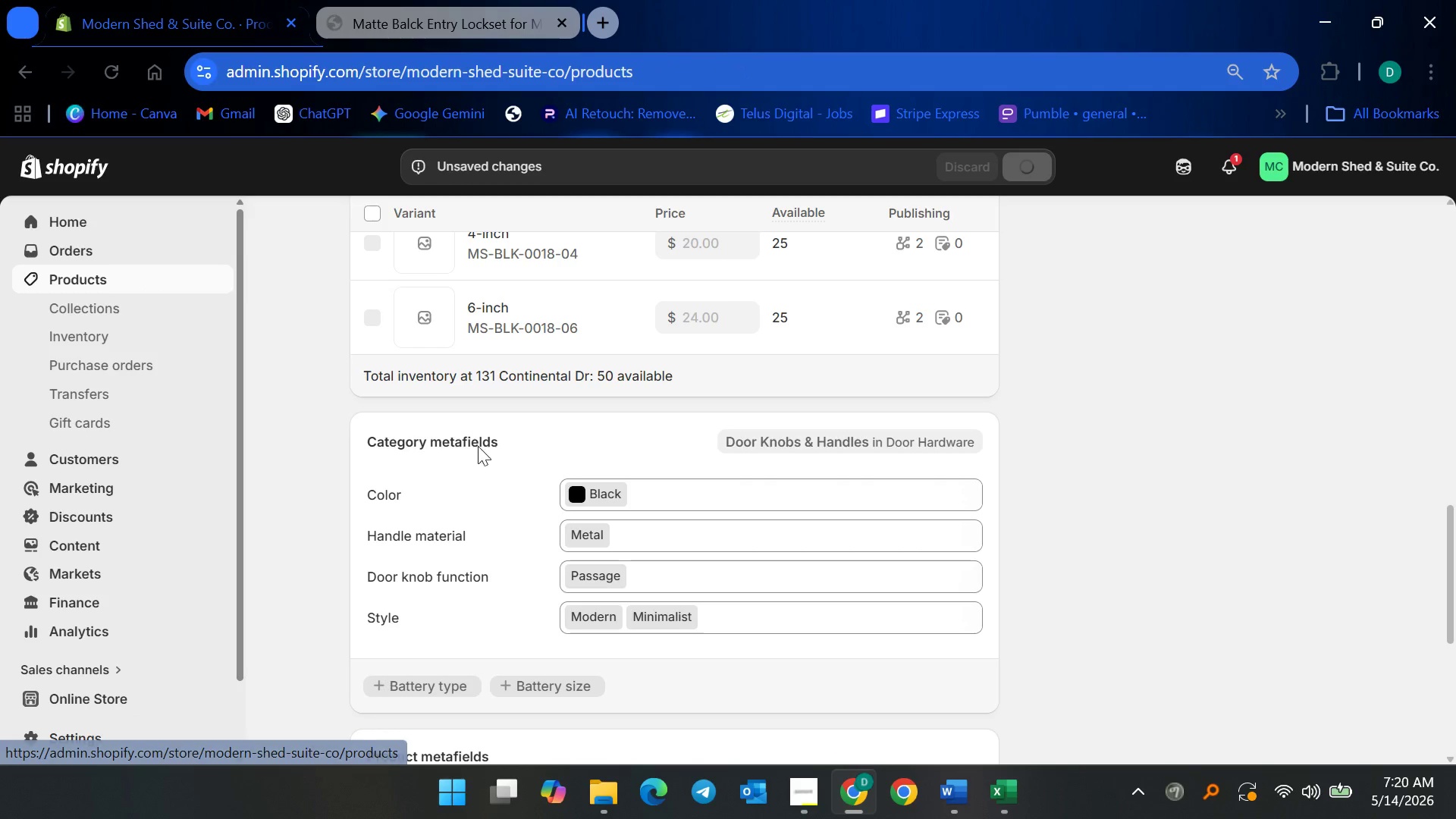 
scroll: coordinate [487, 474], scroll_direction: down, amount: 3.0
 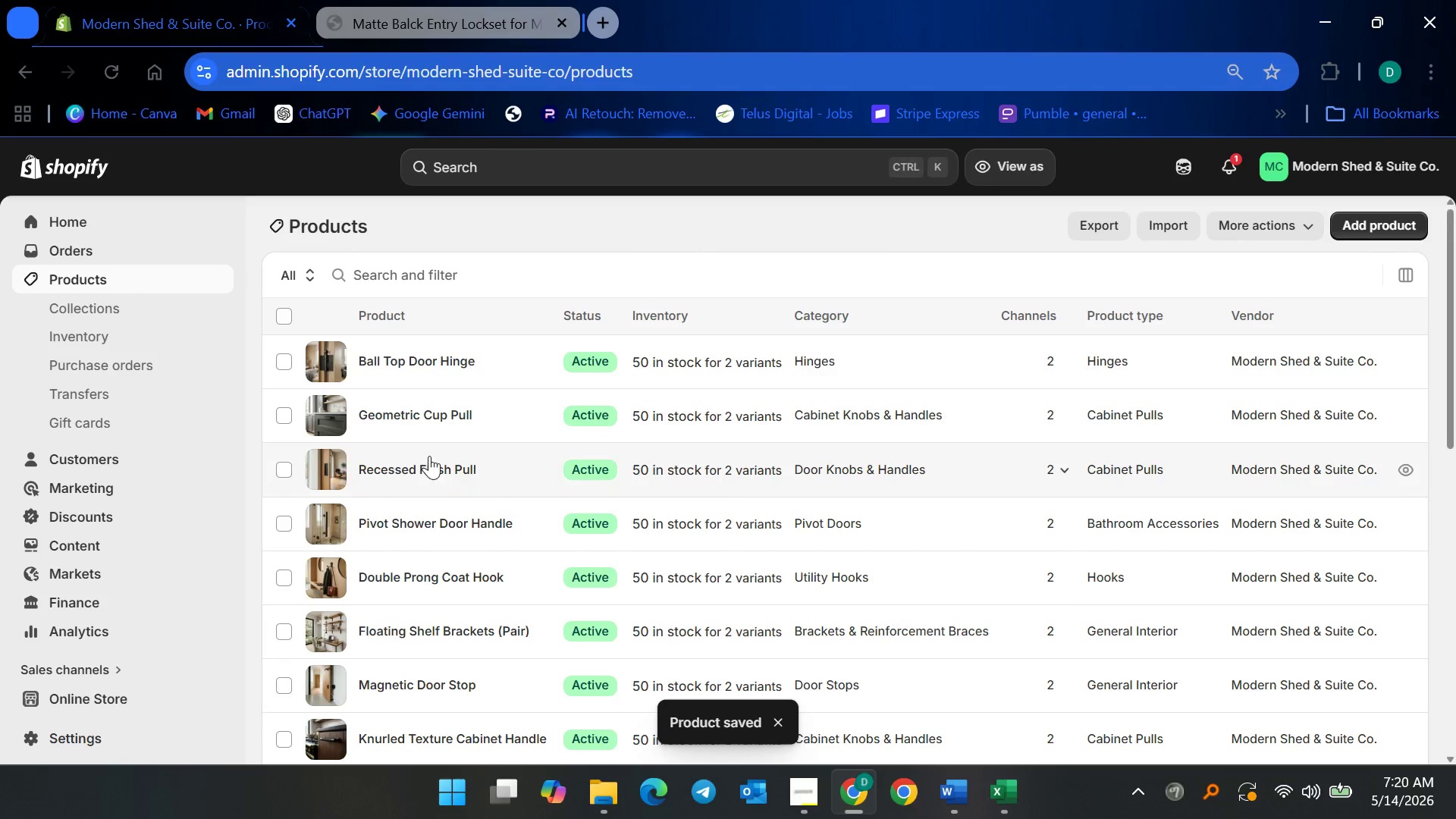 
left_click([429, 395])
 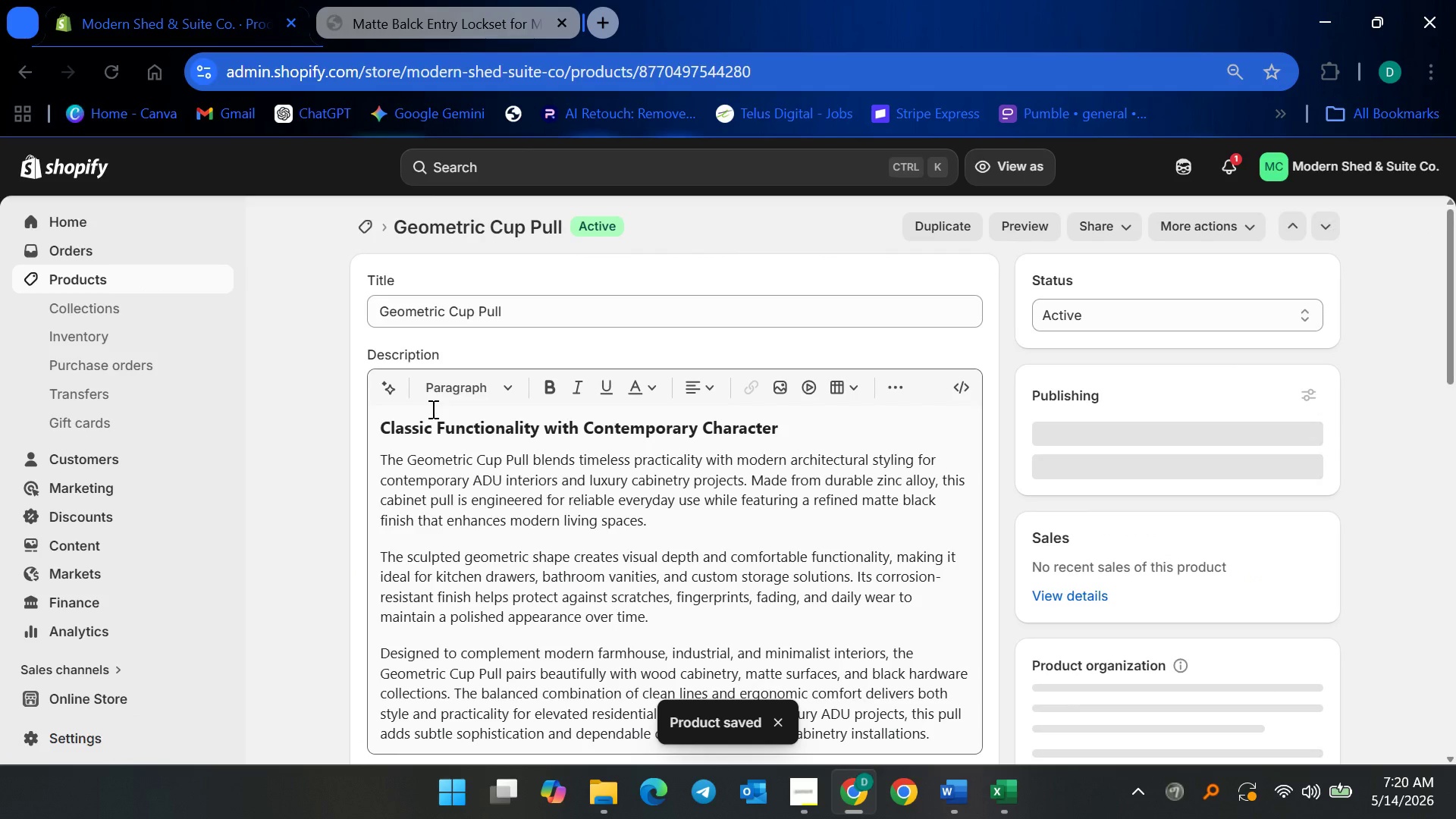 
scroll: coordinate [826, 544], scroll_direction: down, amount: 17.0
 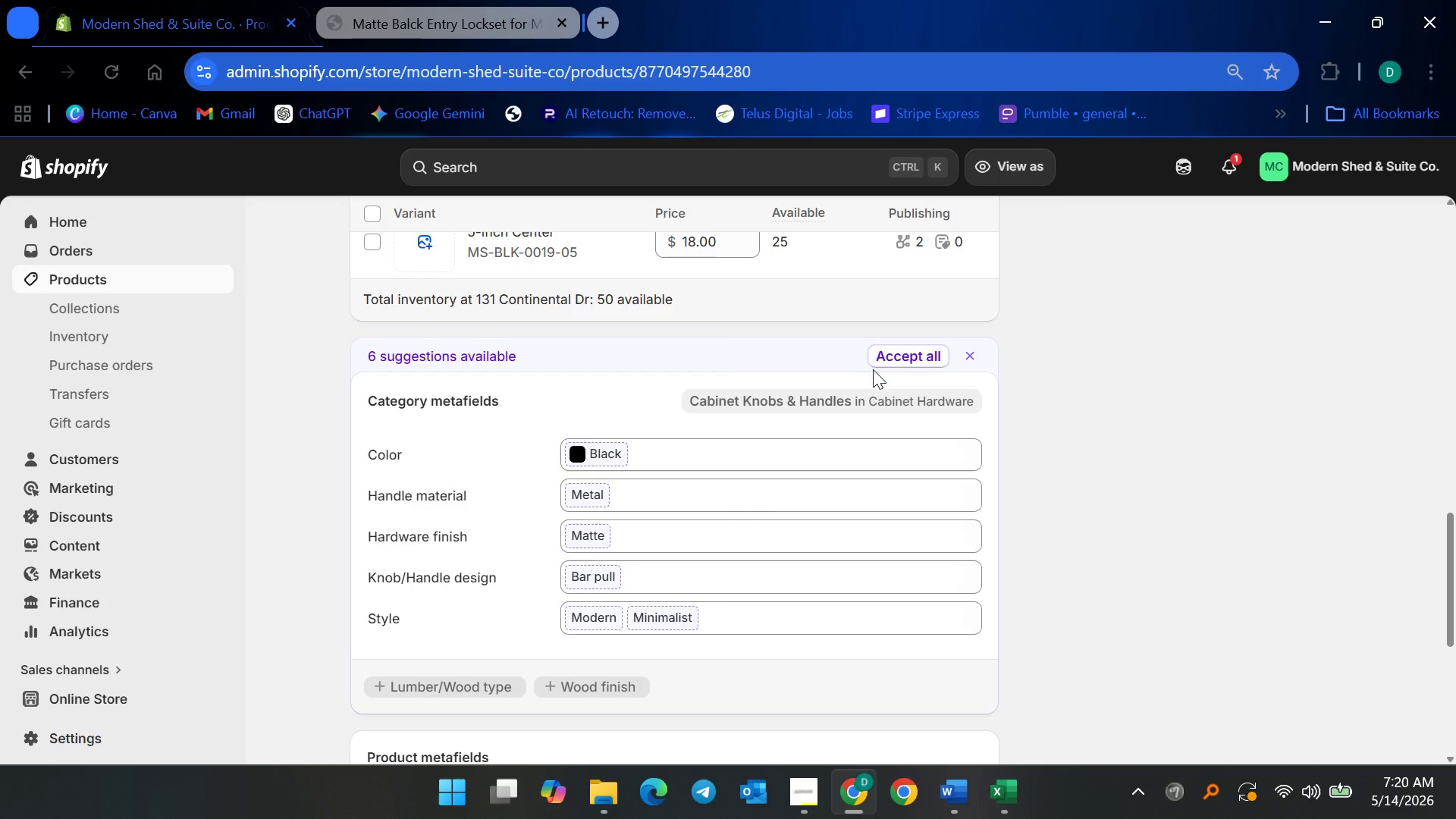 
left_click([883, 356])
 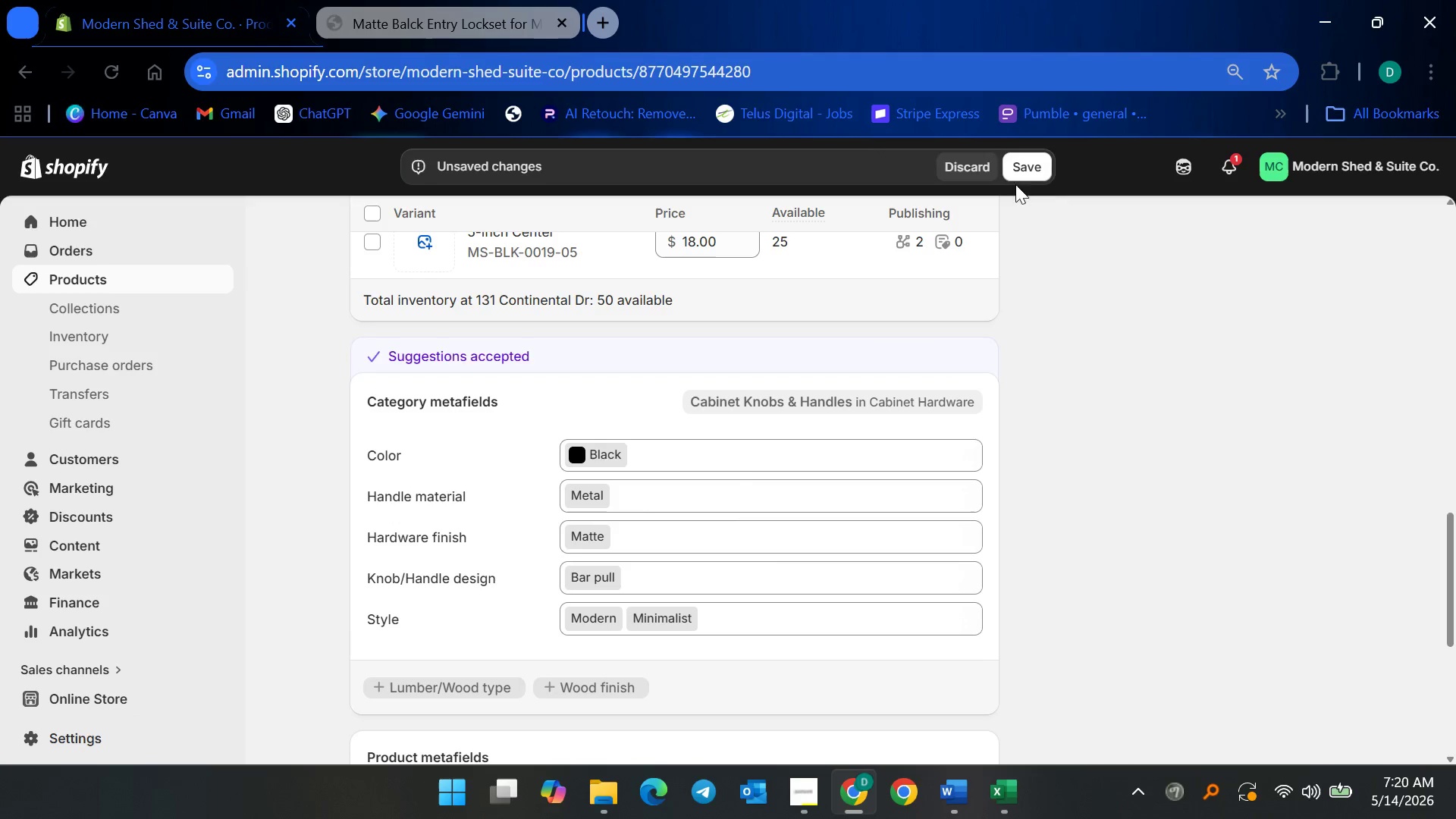 
left_click([1018, 171])
 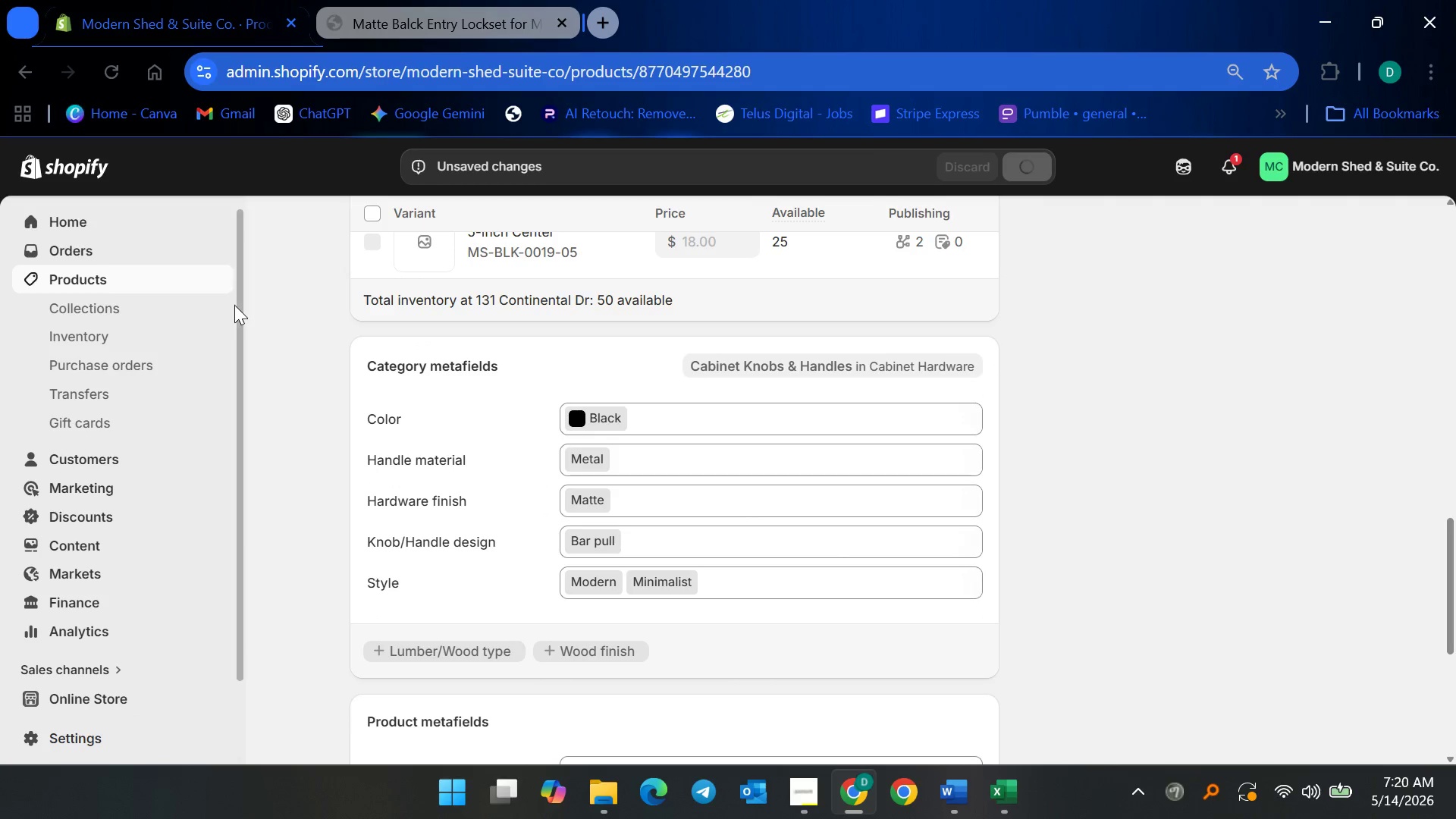 
scroll: coordinate [479, 500], scroll_direction: down, amount: 2.0
 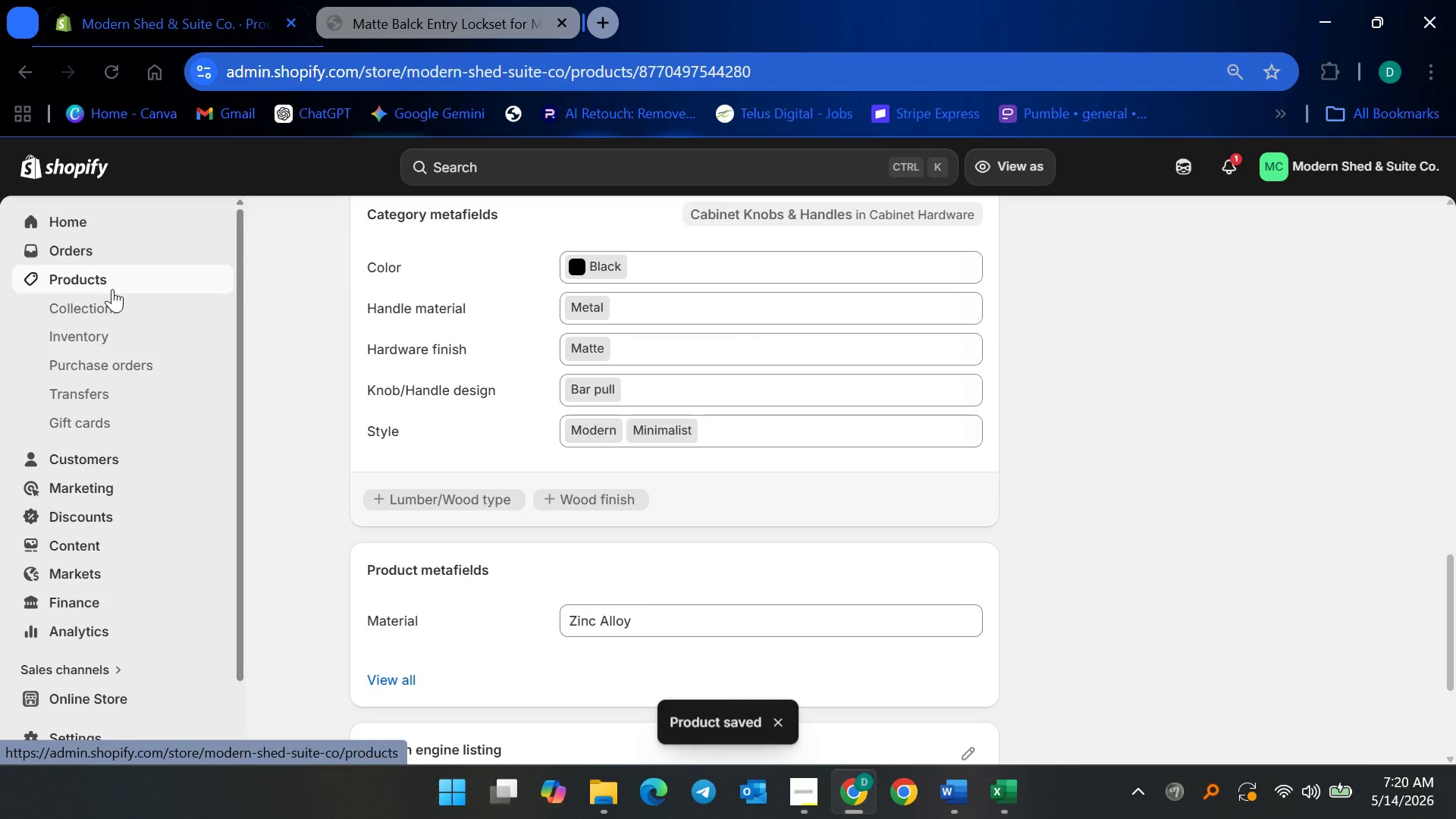 
left_click([116, 283])
 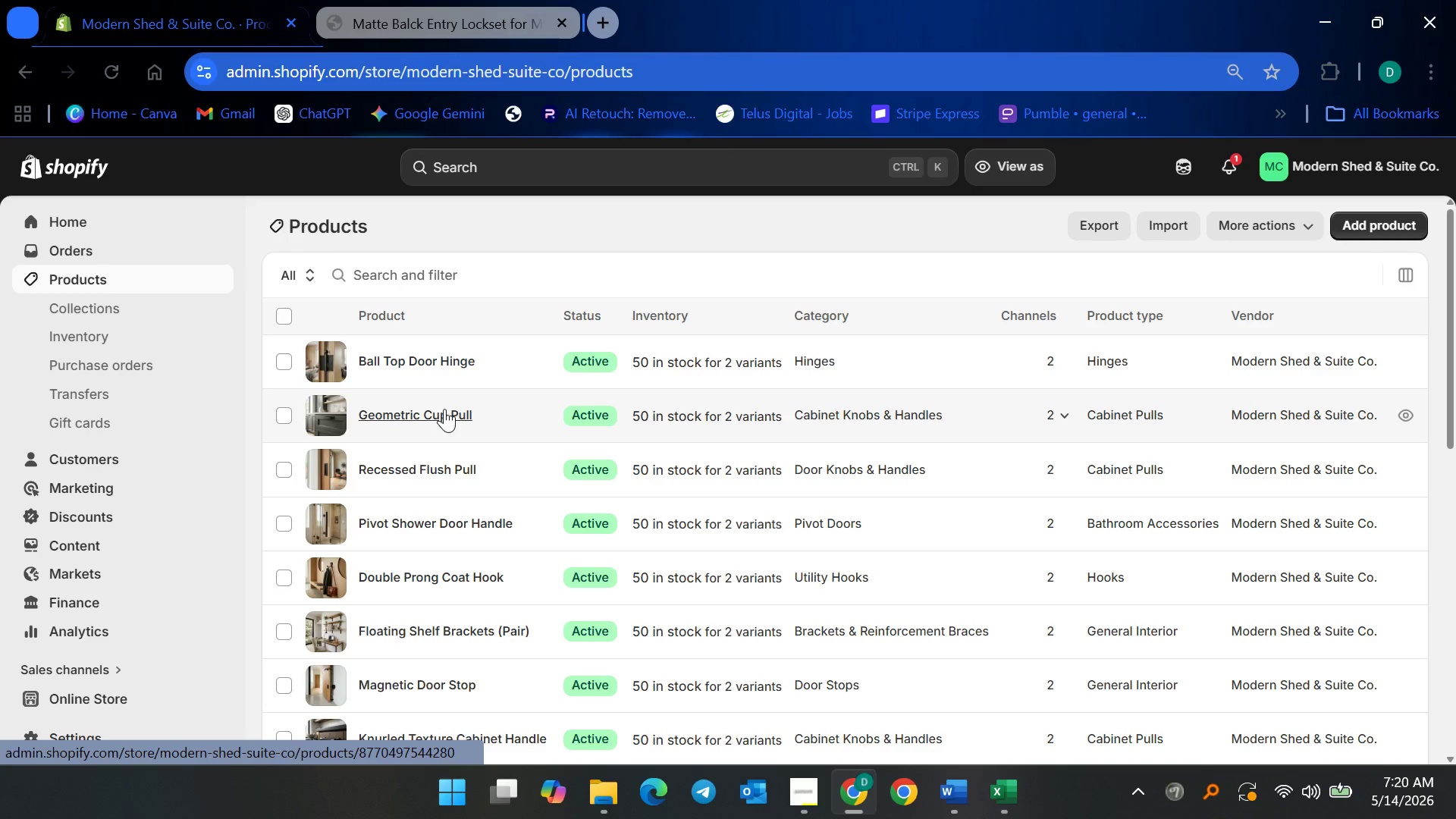 
wait(7.7)
 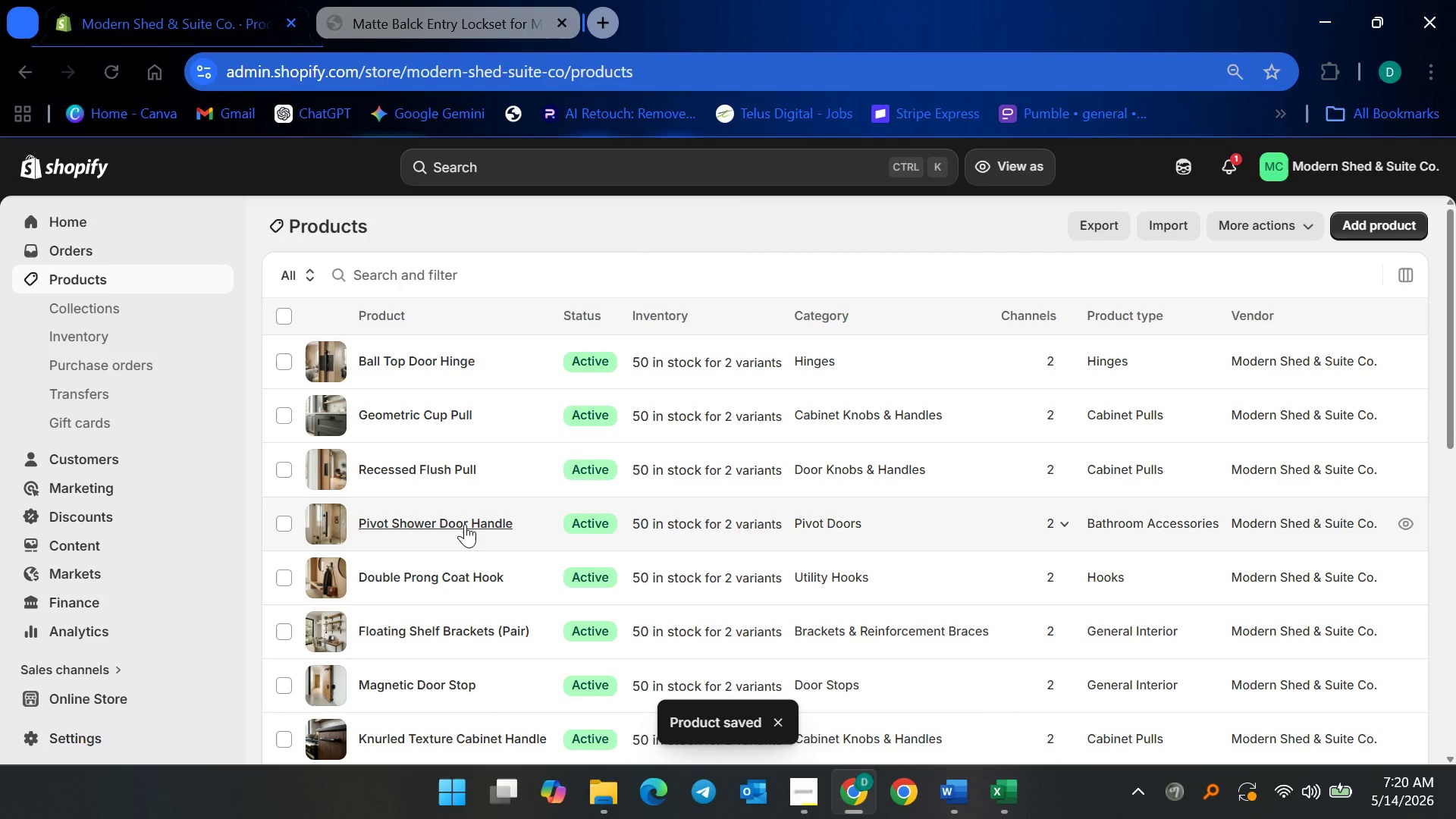 
left_click([444, 408])
 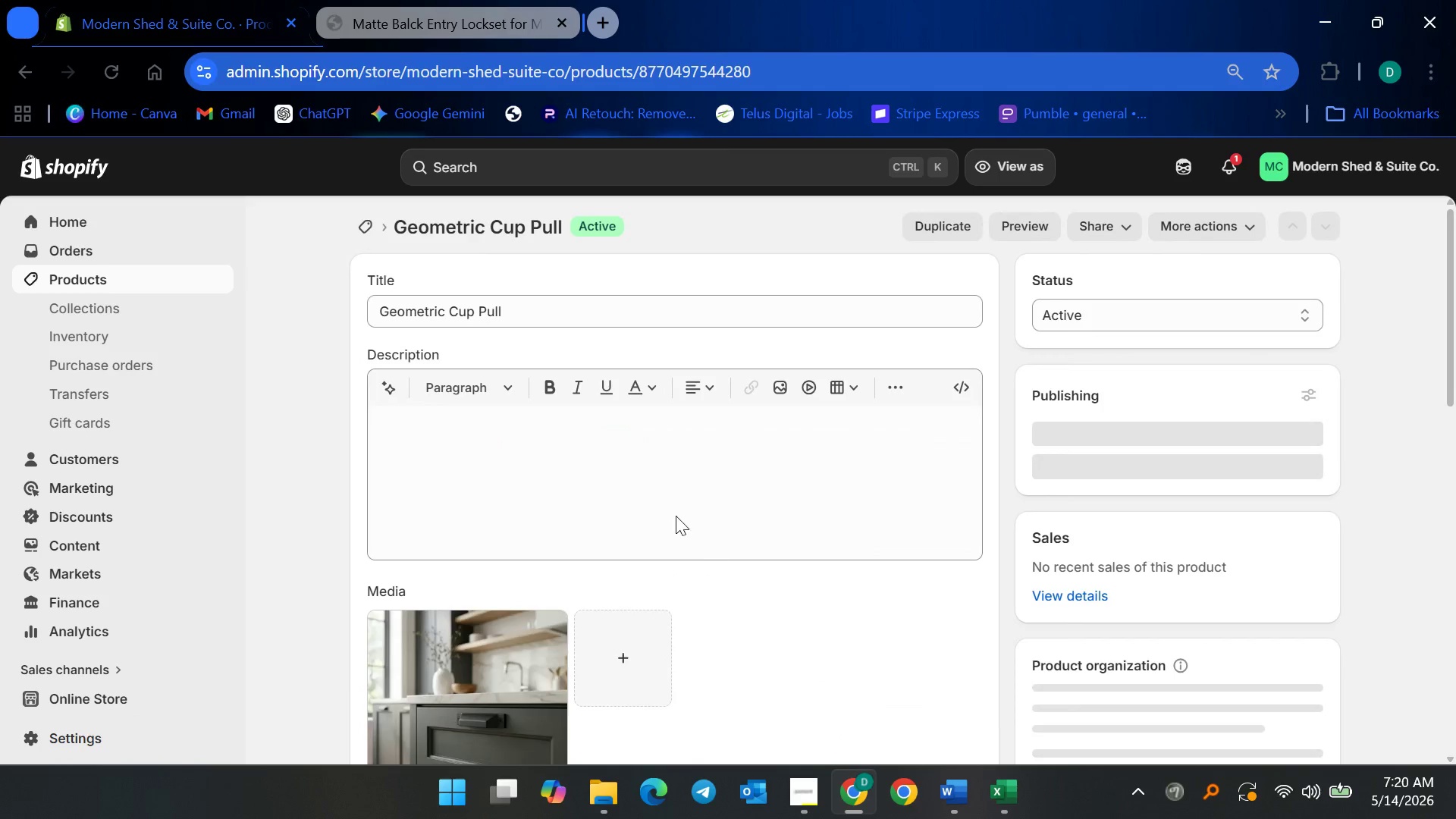 
scroll: coordinate [710, 642], scroll_direction: down, amount: 14.0
 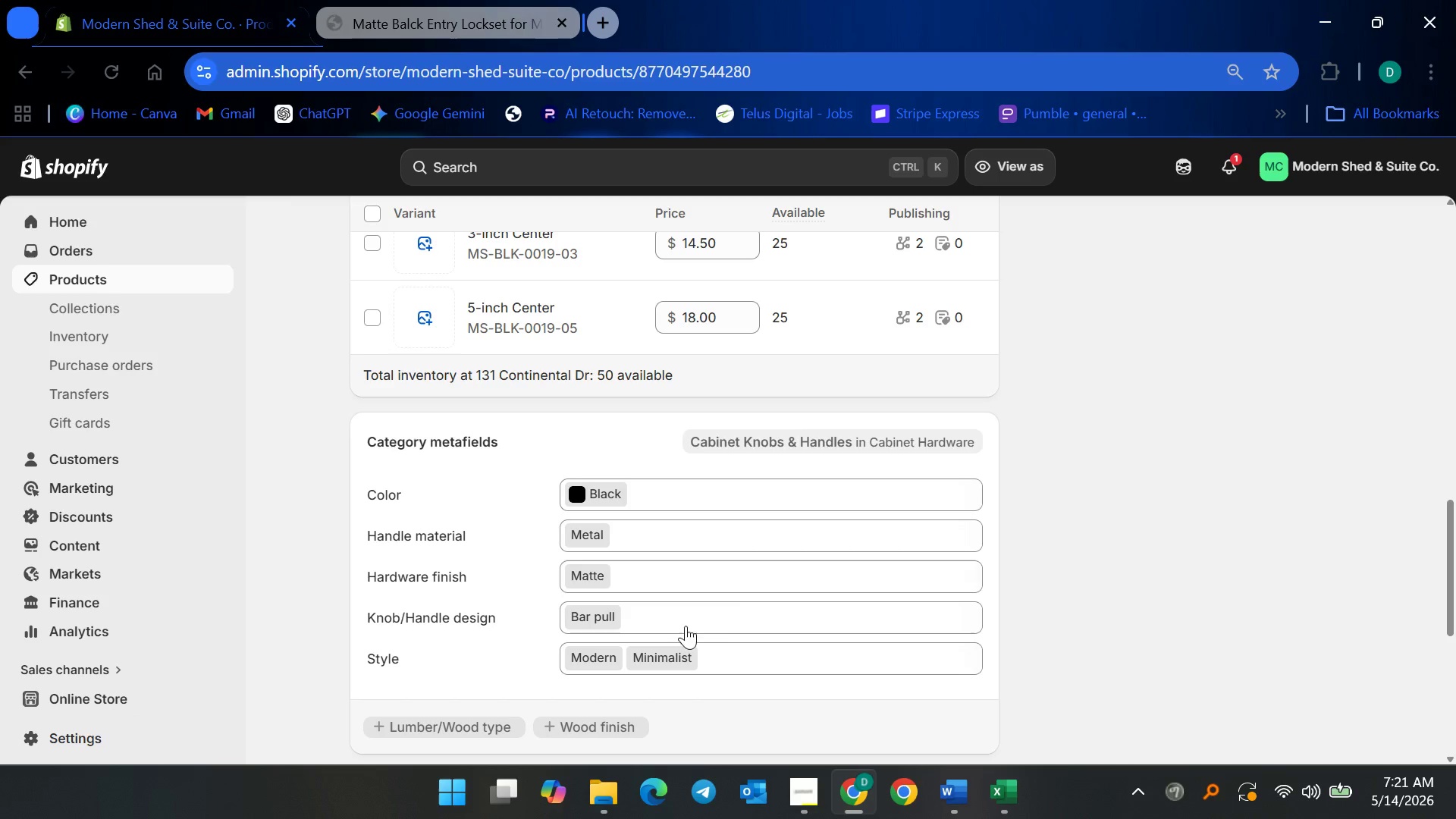 
left_click([152, 286])
 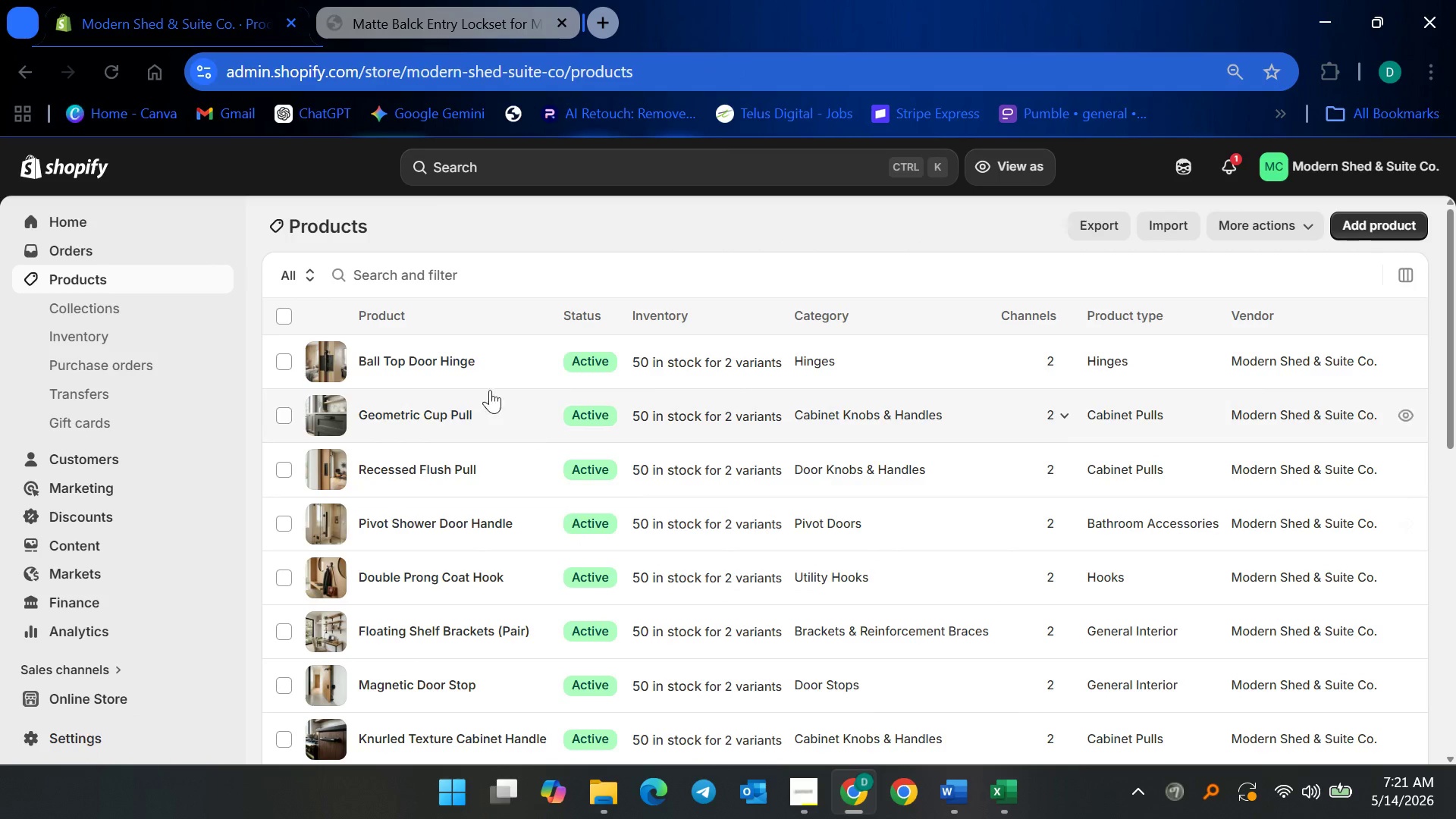 
left_click([462, 362])
 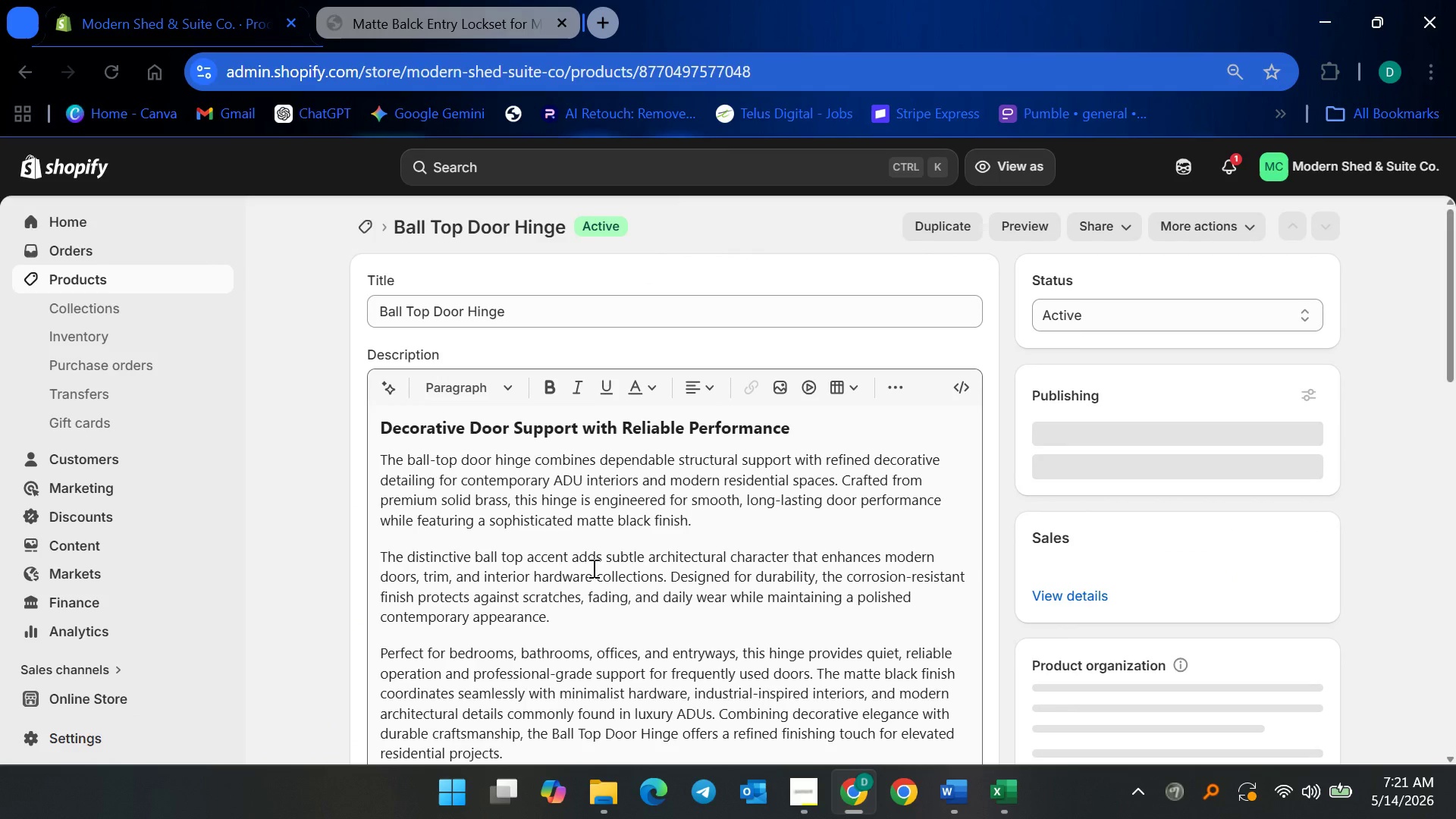 
scroll: coordinate [578, 597], scroll_direction: down, amount: 20.0
 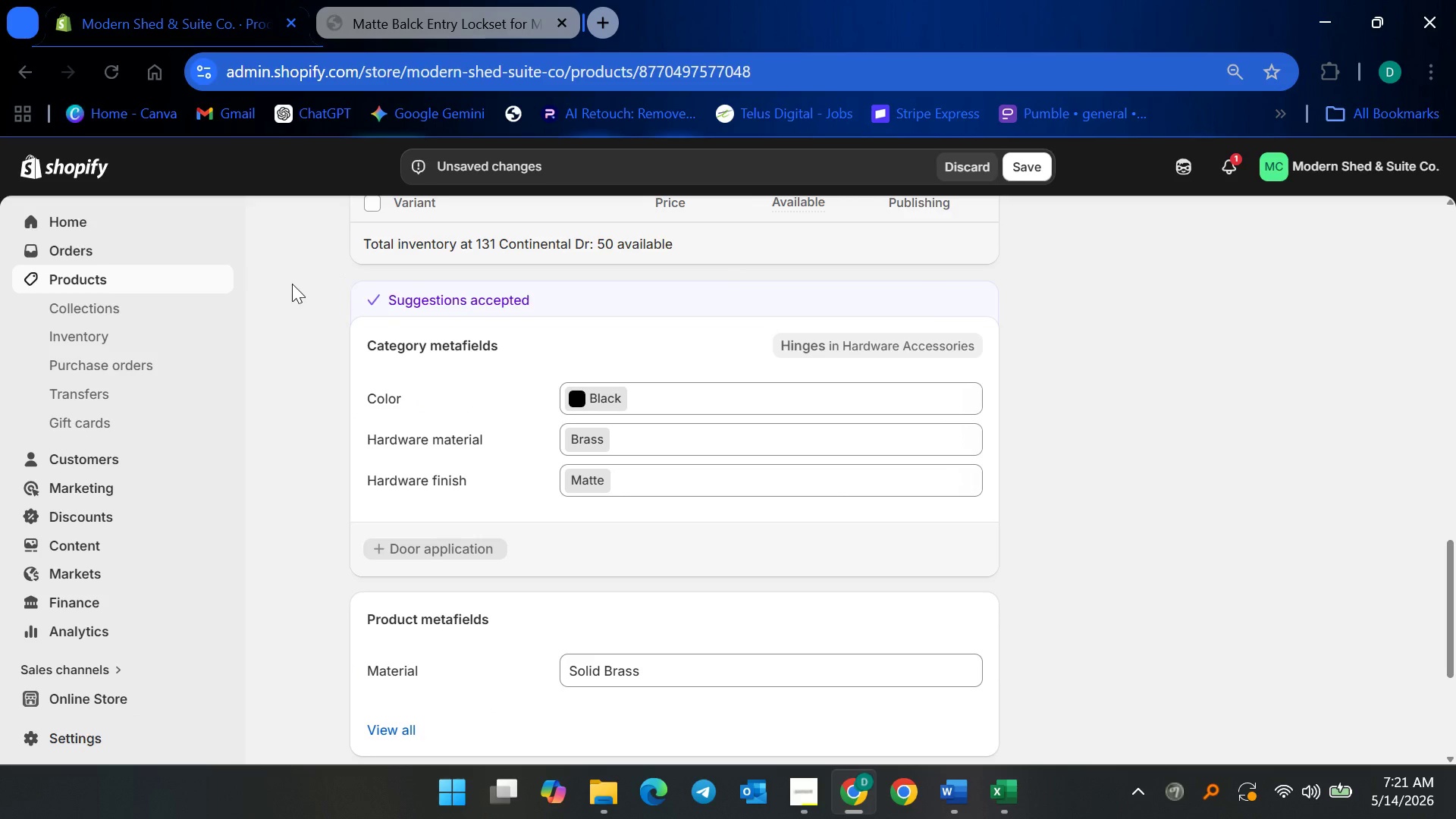 
left_click([1018, 158])
 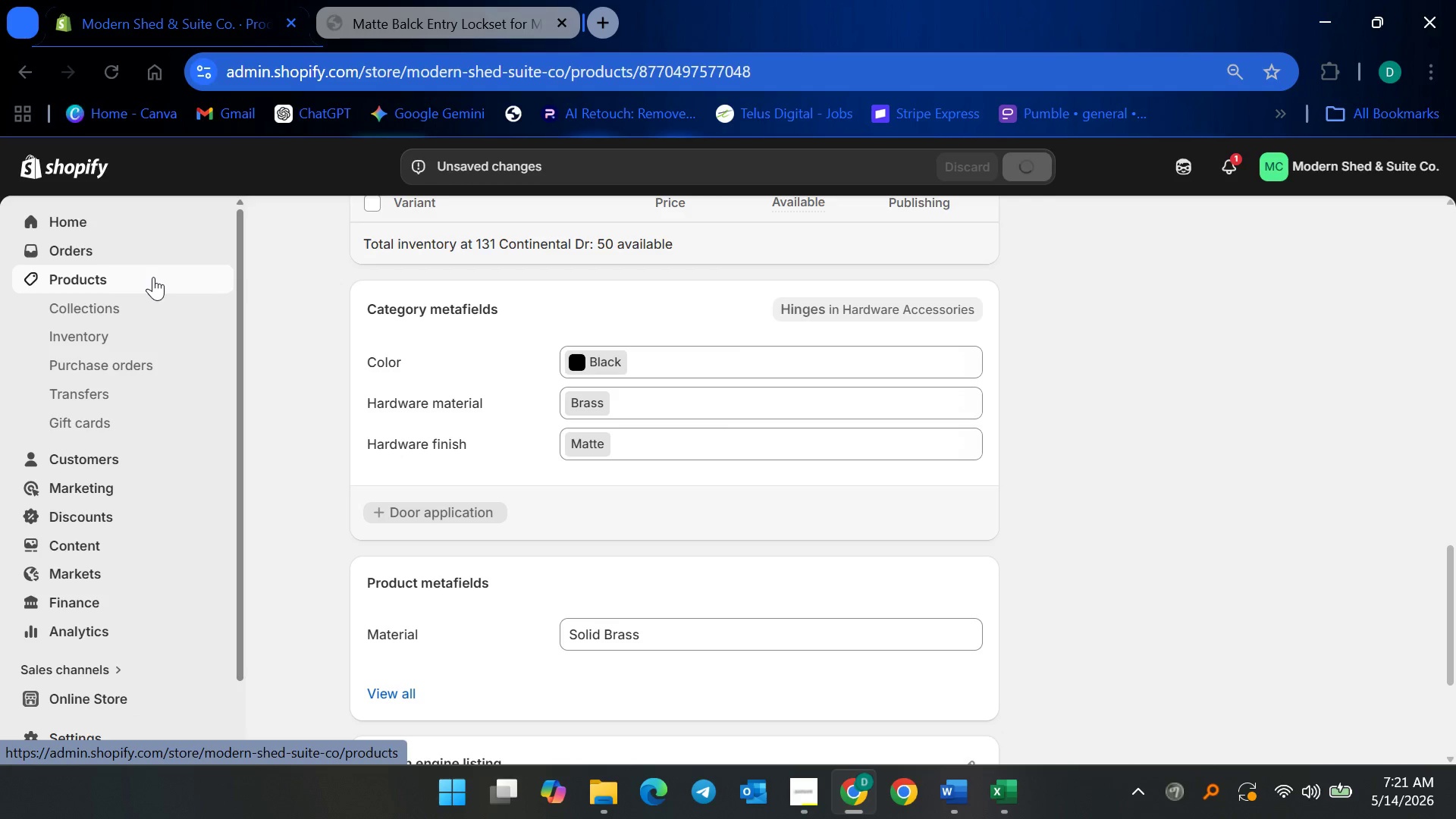 
wait(9.84)
 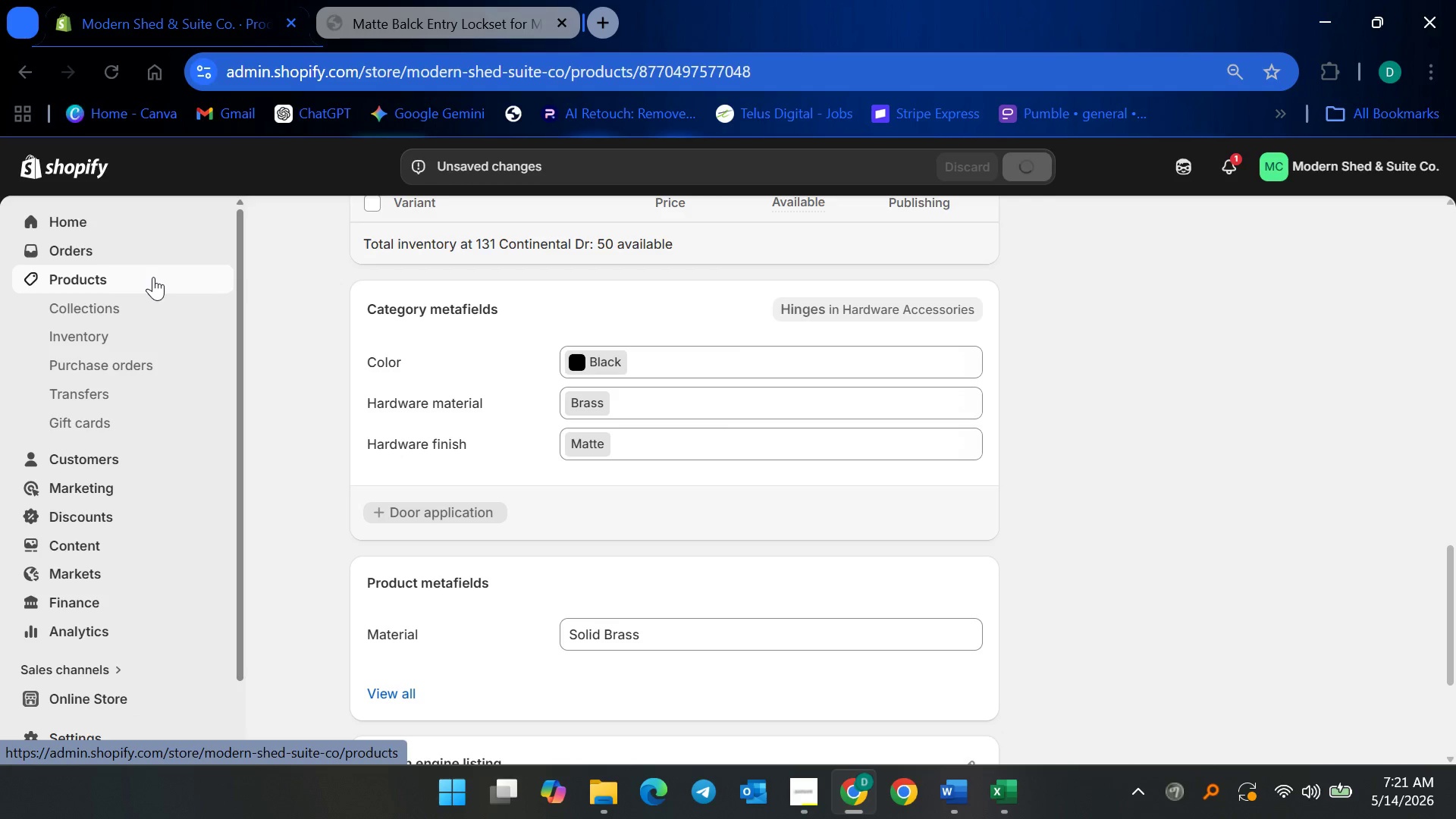 
left_click([182, 284])
 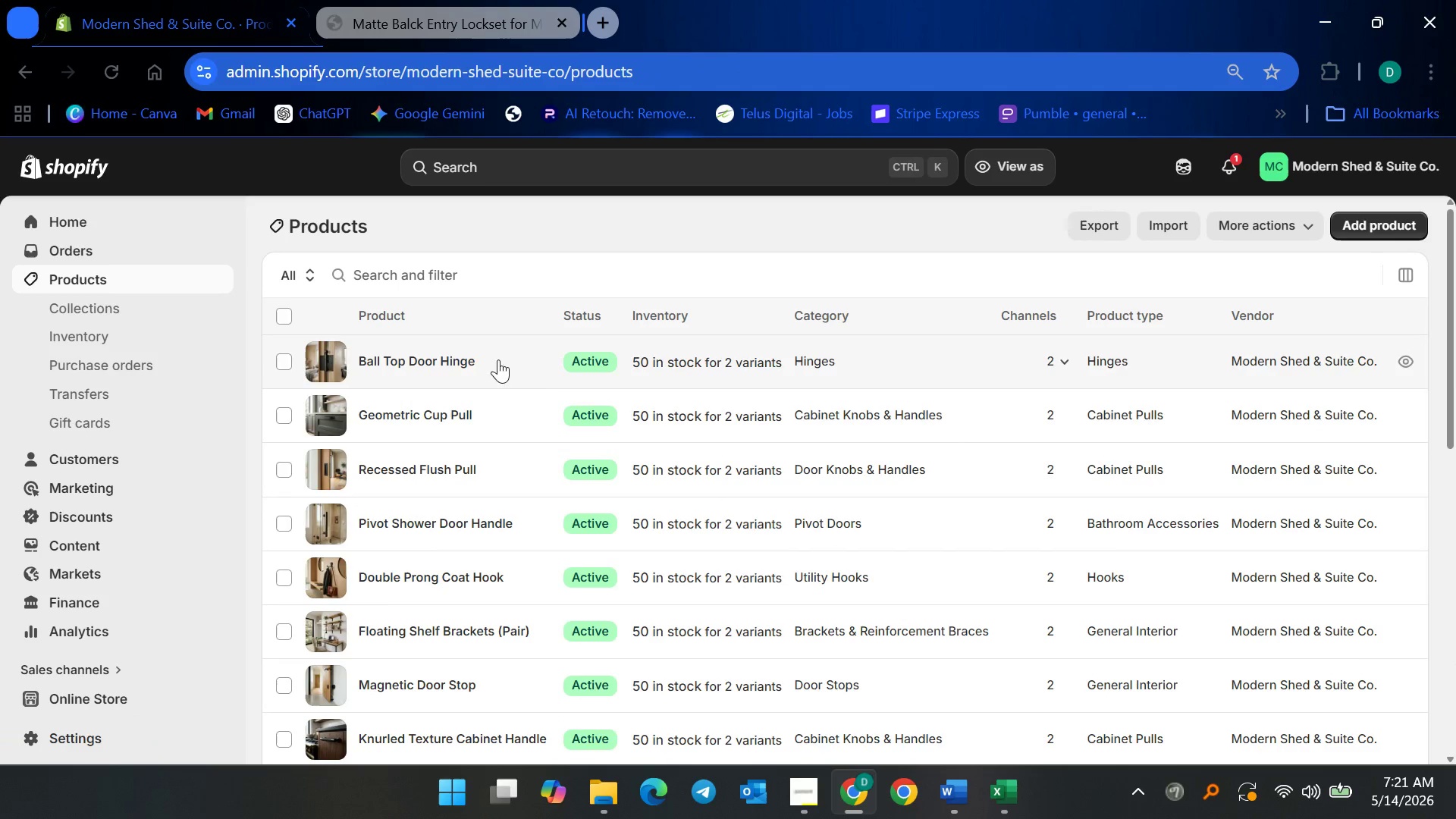 
scroll: coordinate [686, 461], scroll_direction: down, amount: 16.0
 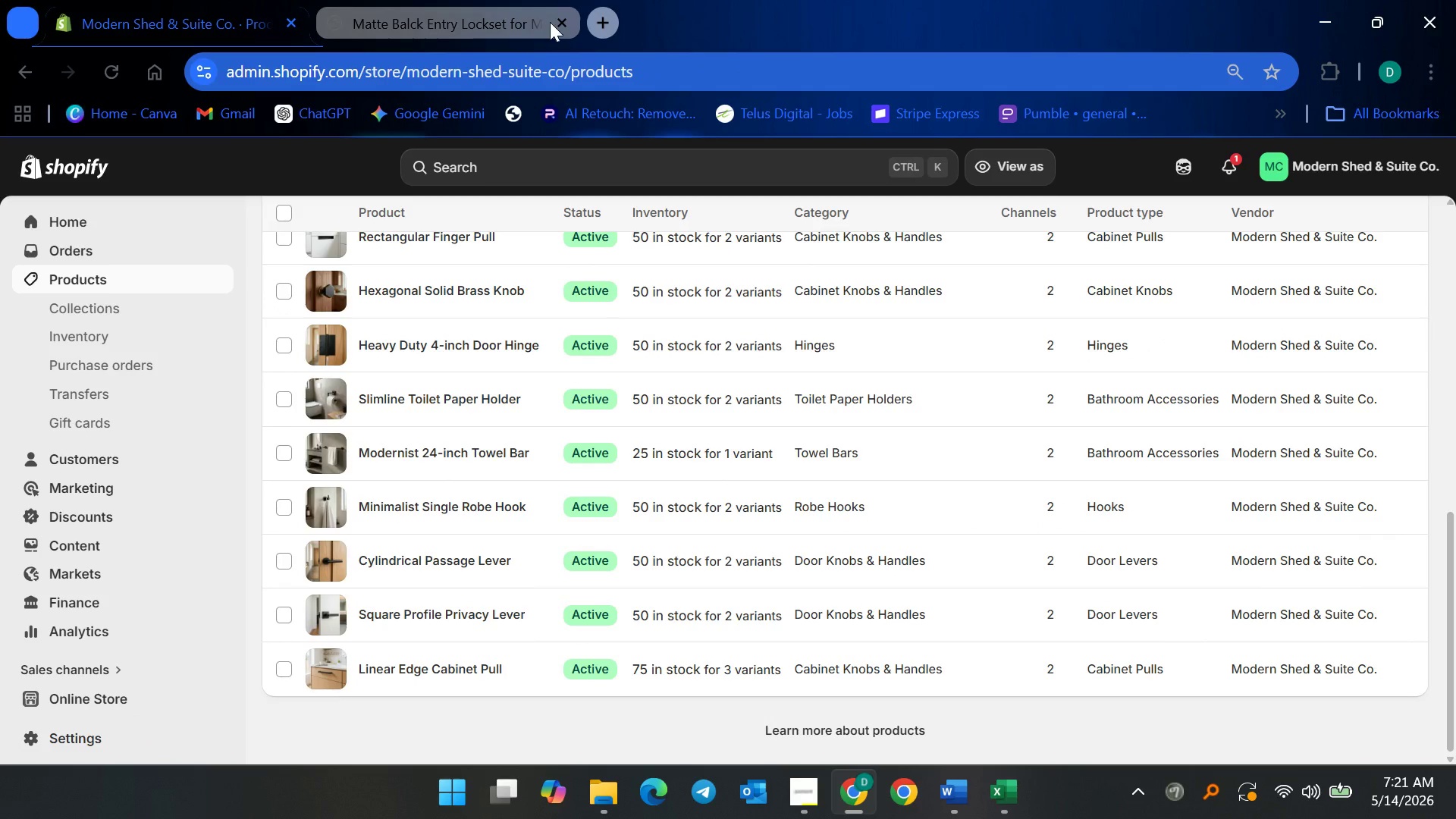 
mouse_move([535, 17])
 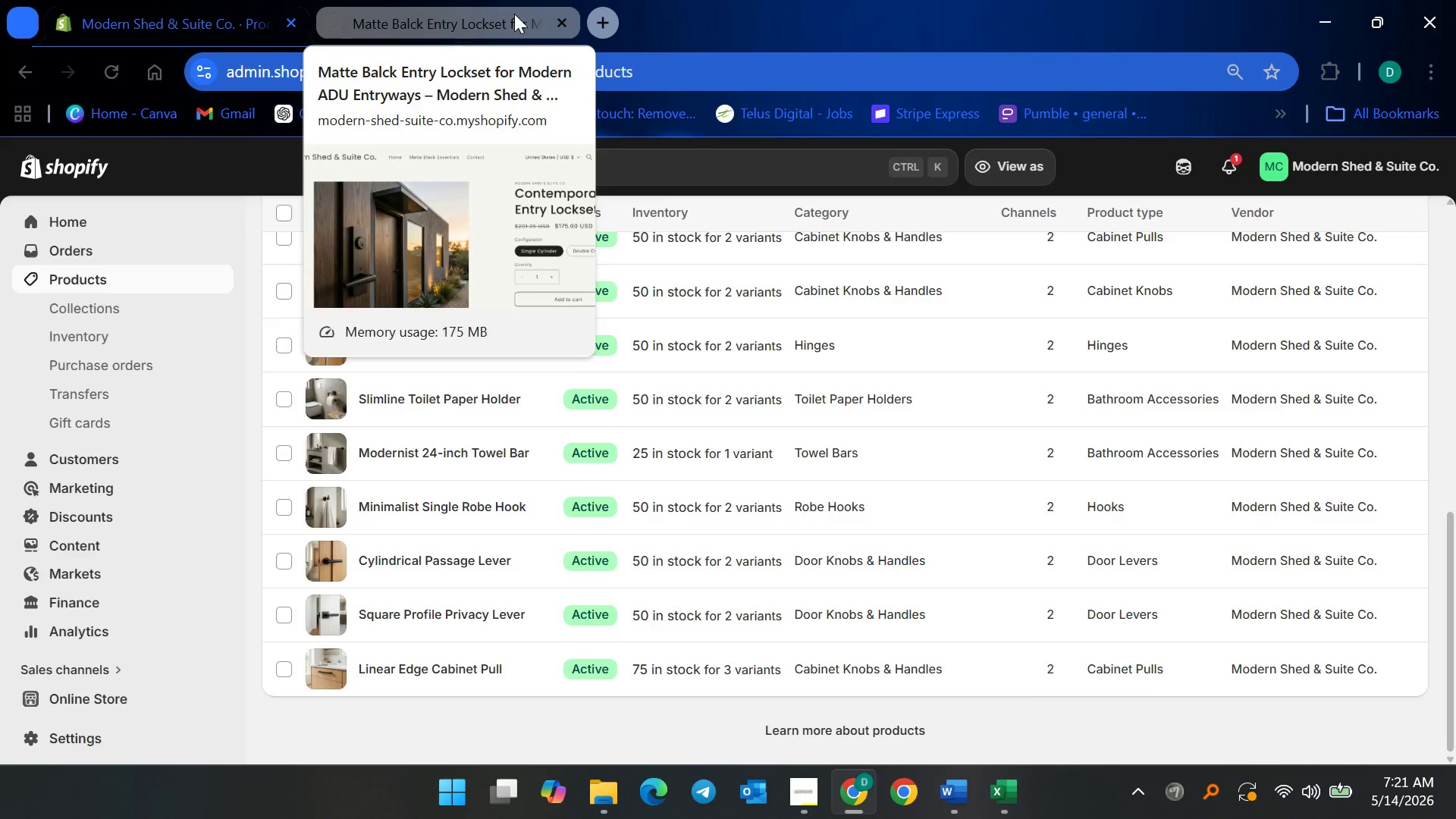 
left_click([514, 14])
 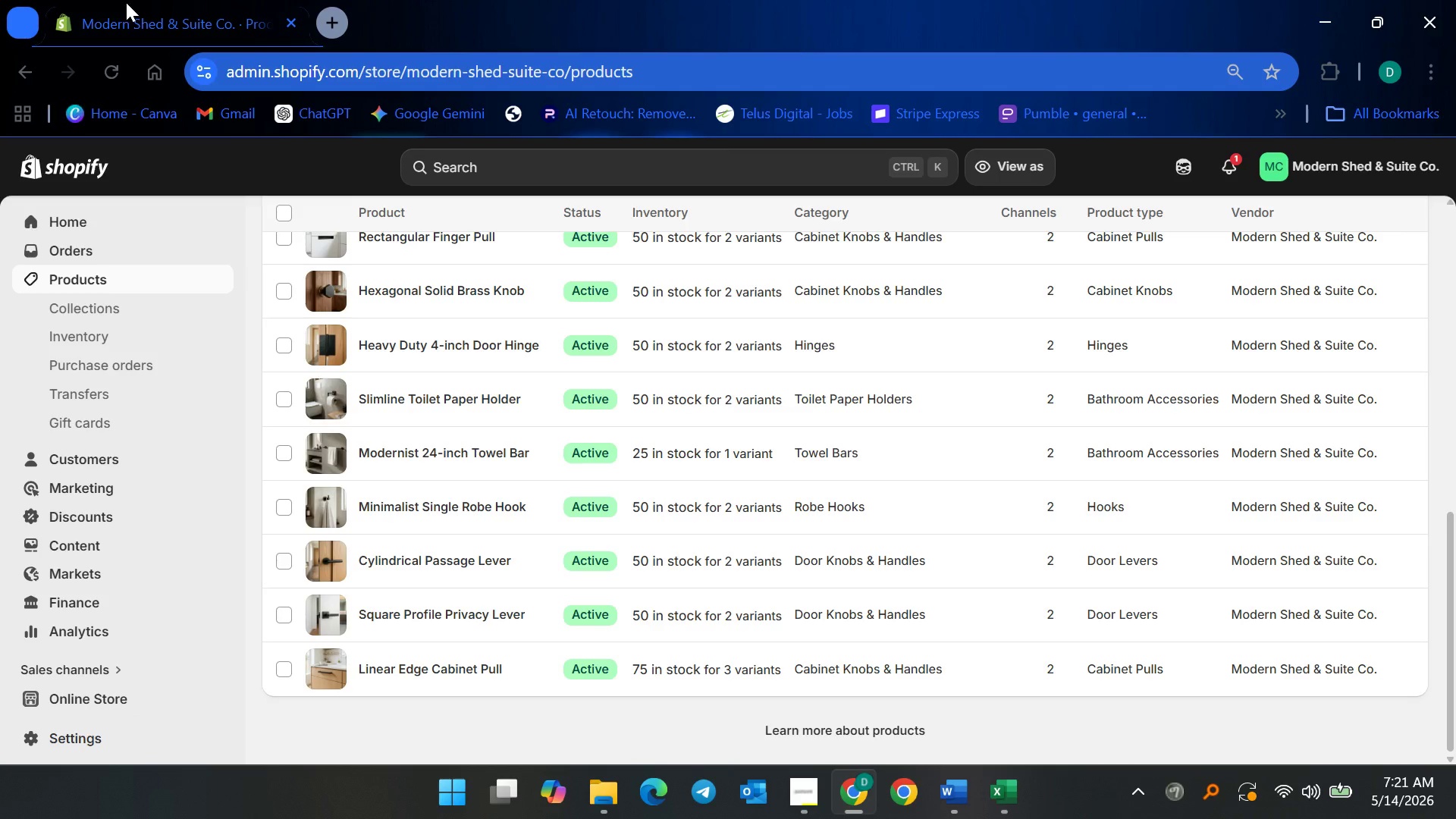 
left_click([130, 3])
 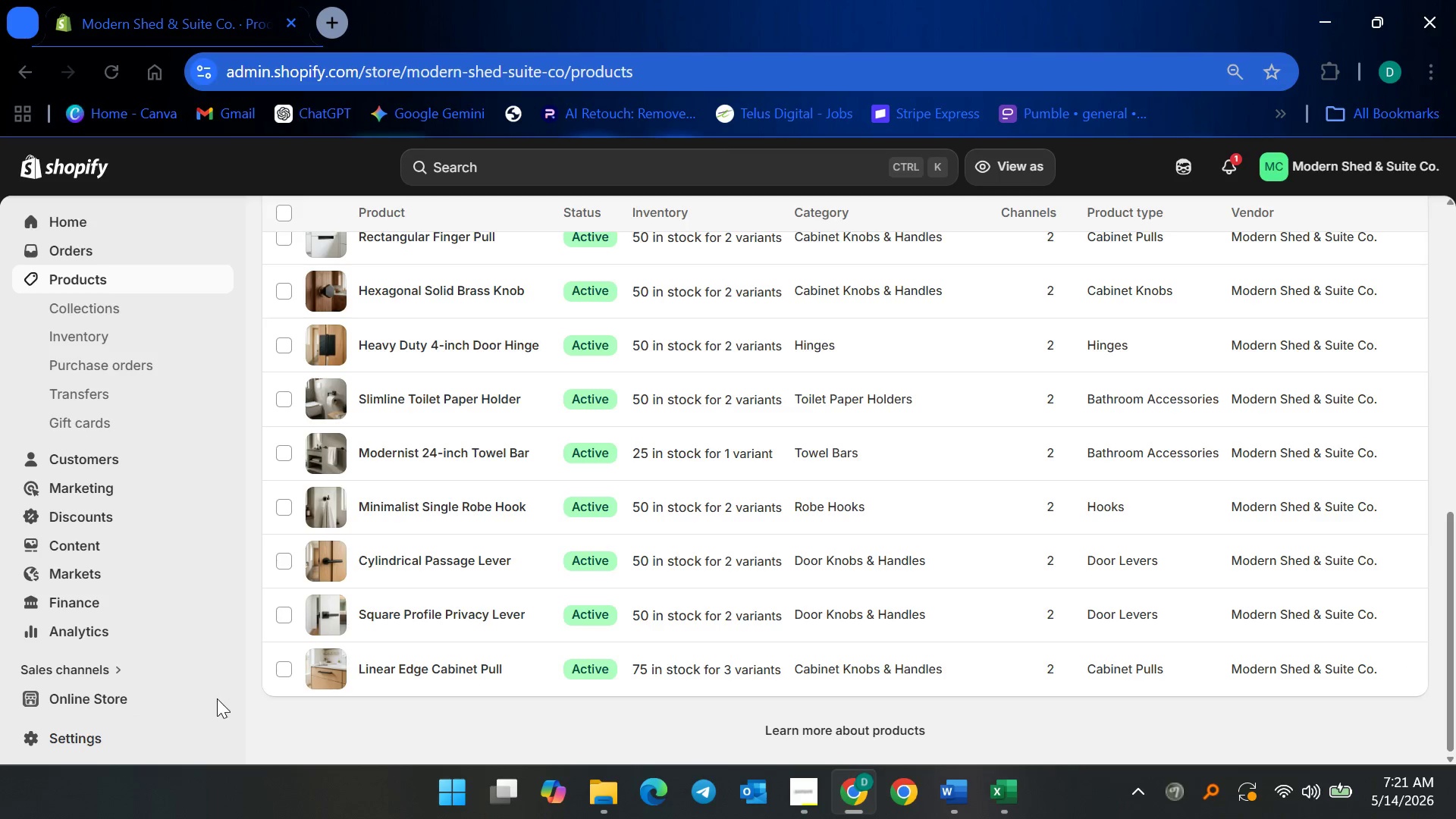 
left_click([218, 699])
 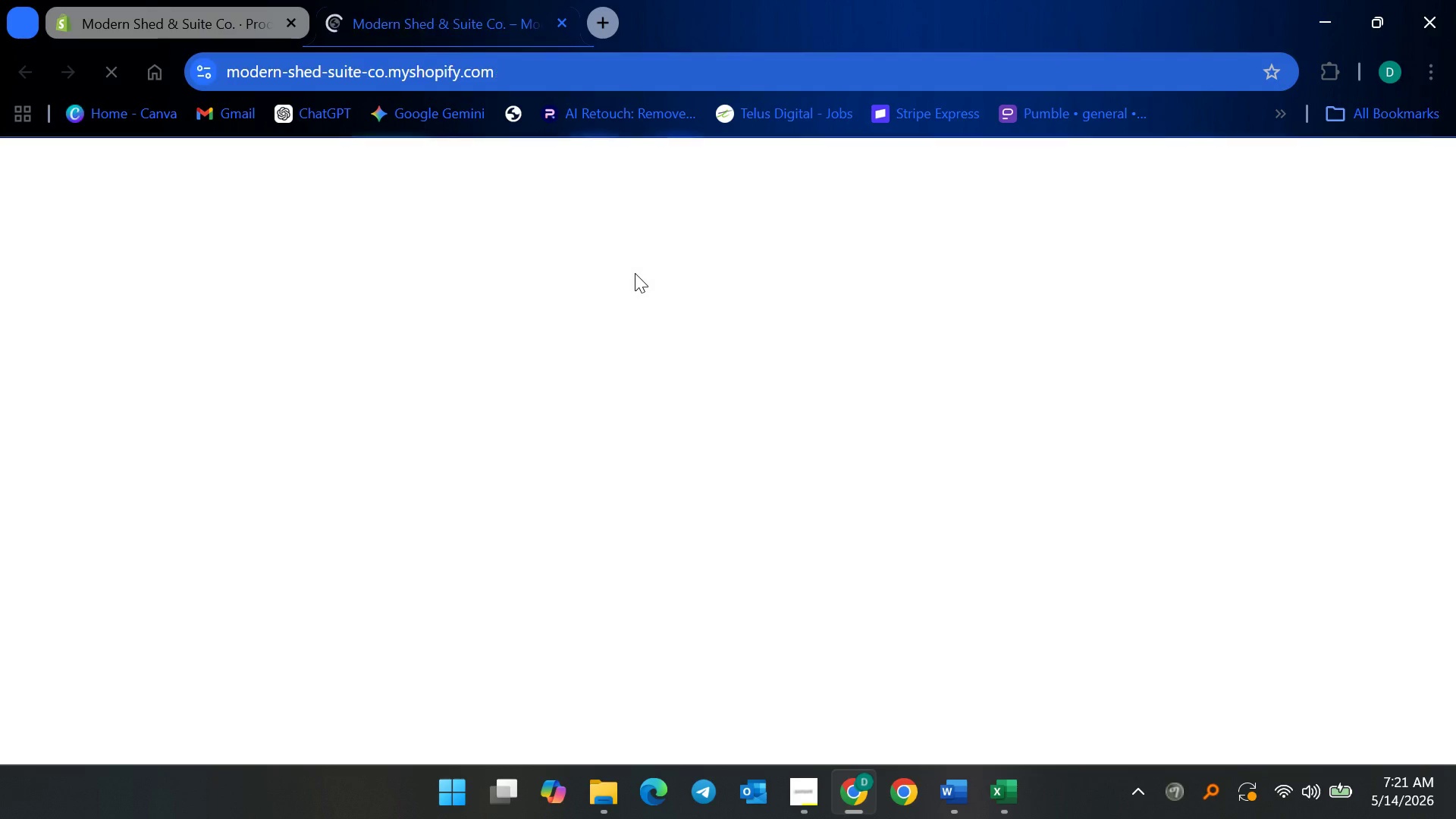 
wait(6.17)
 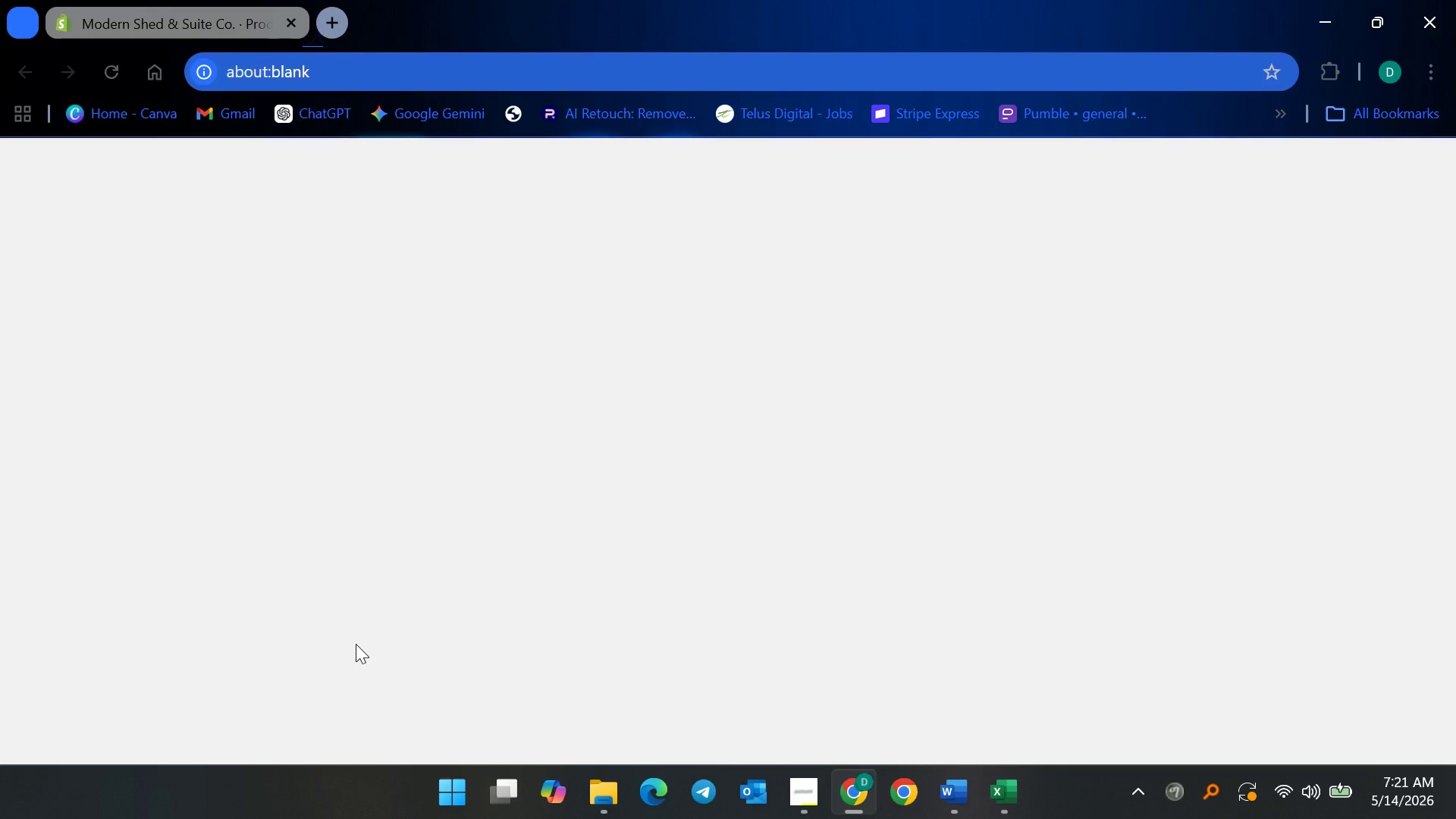 
scroll: coordinate [686, 564], scroll_direction: down, amount: 17.0
 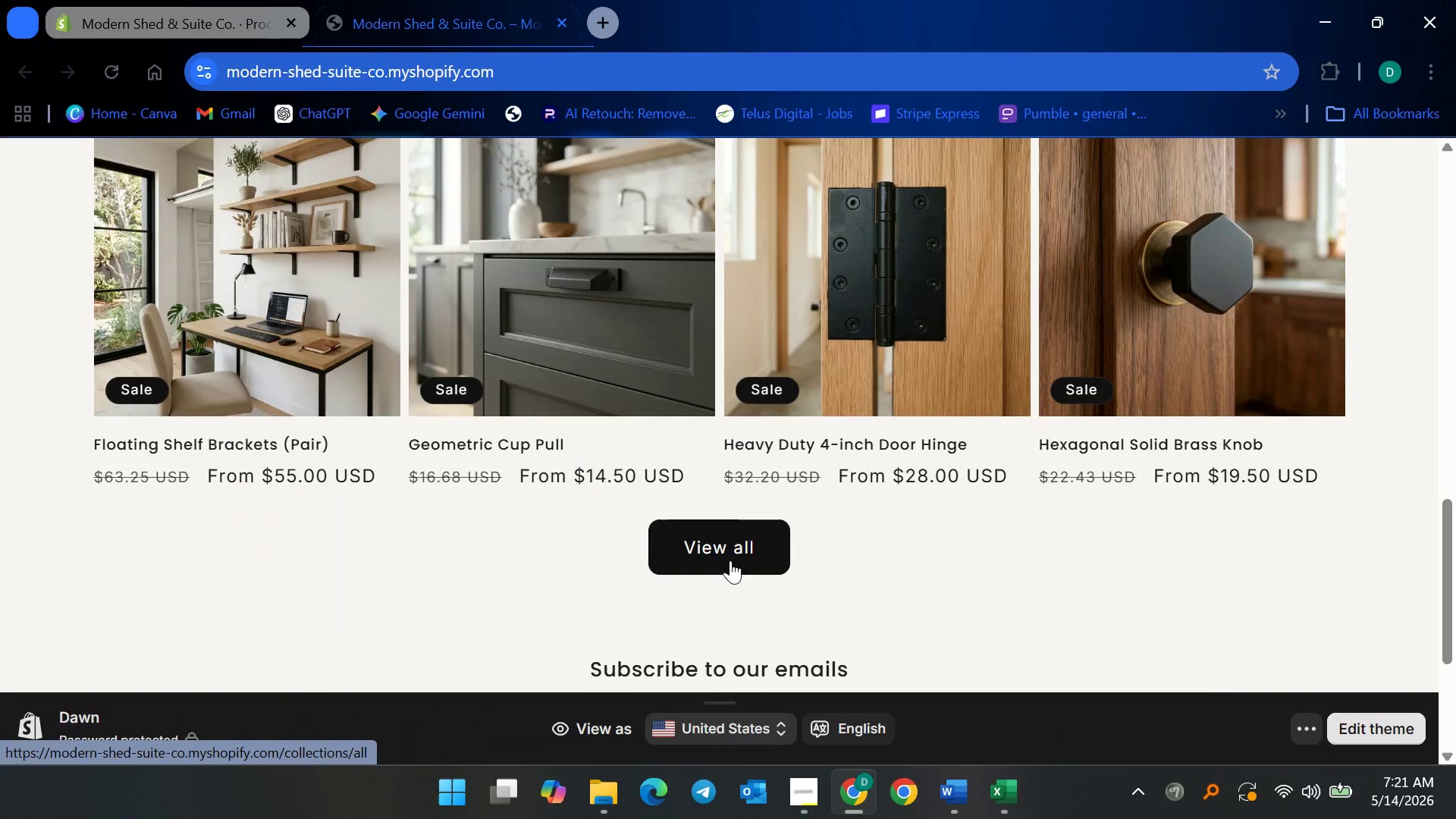 
left_click([745, 550])
 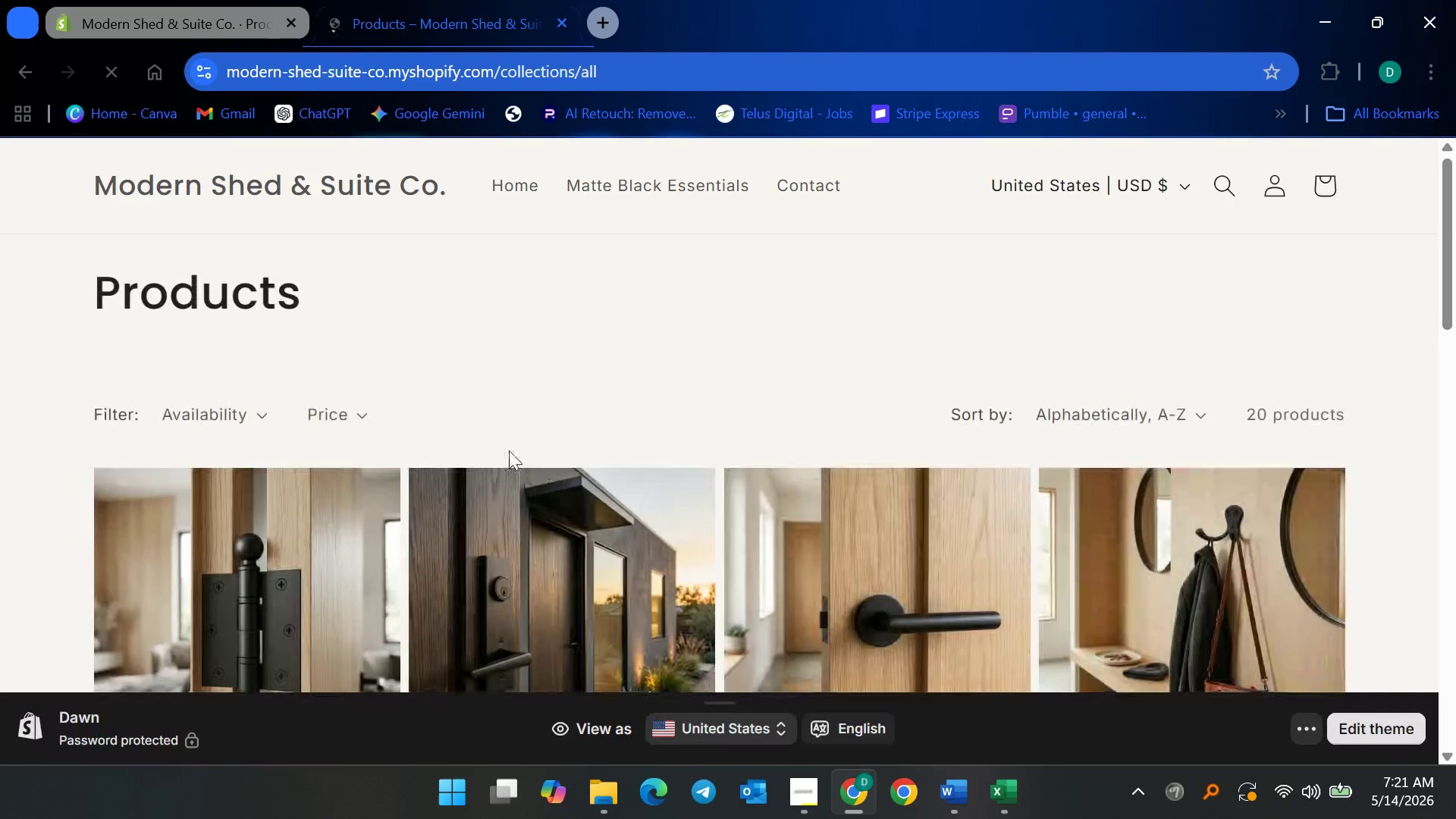 
scroll: coordinate [506, 517], scroll_direction: down, amount: 20.0
 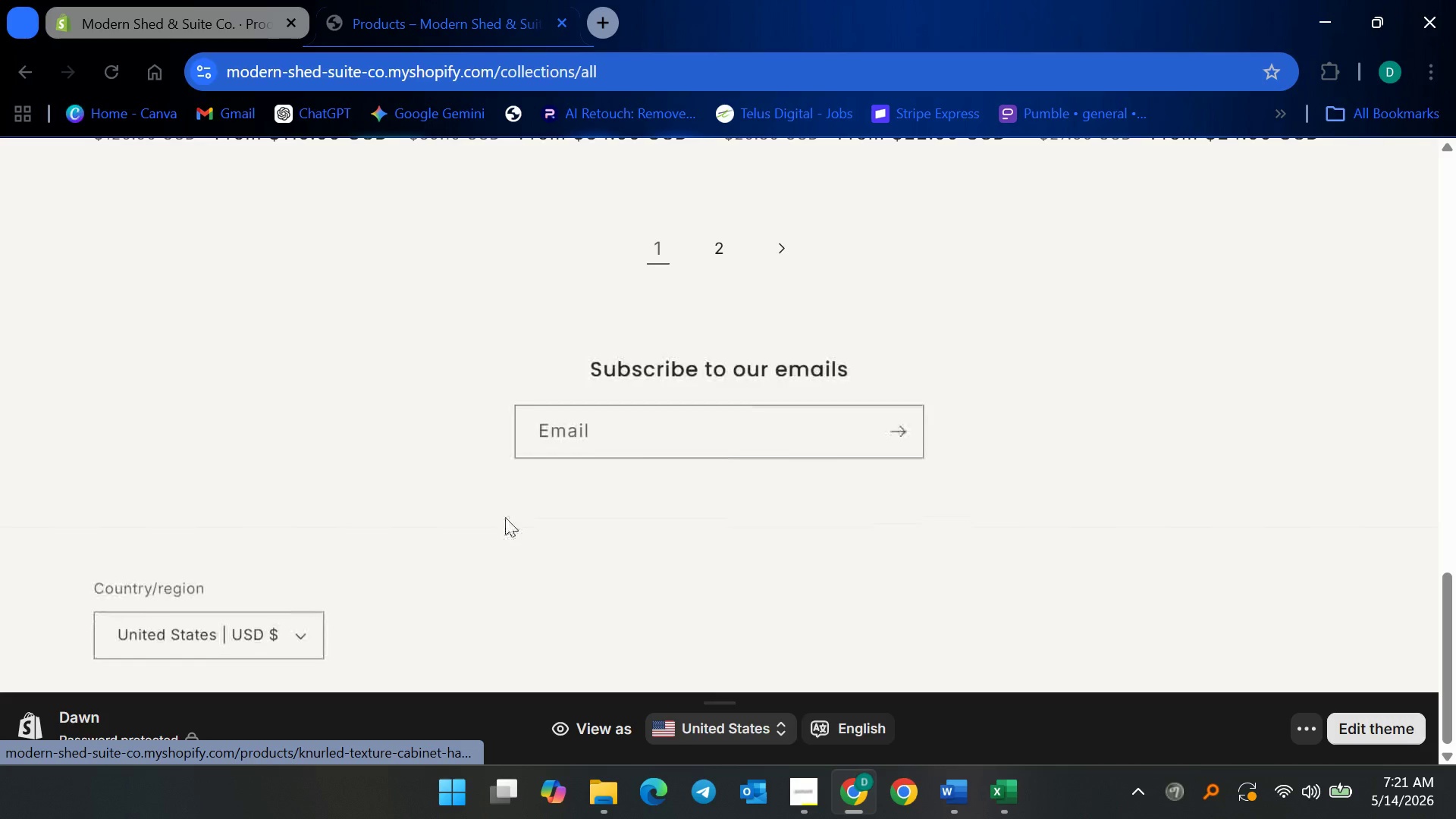 
scroll: coordinate [505, 516], scroll_direction: up, amount: 19.0
 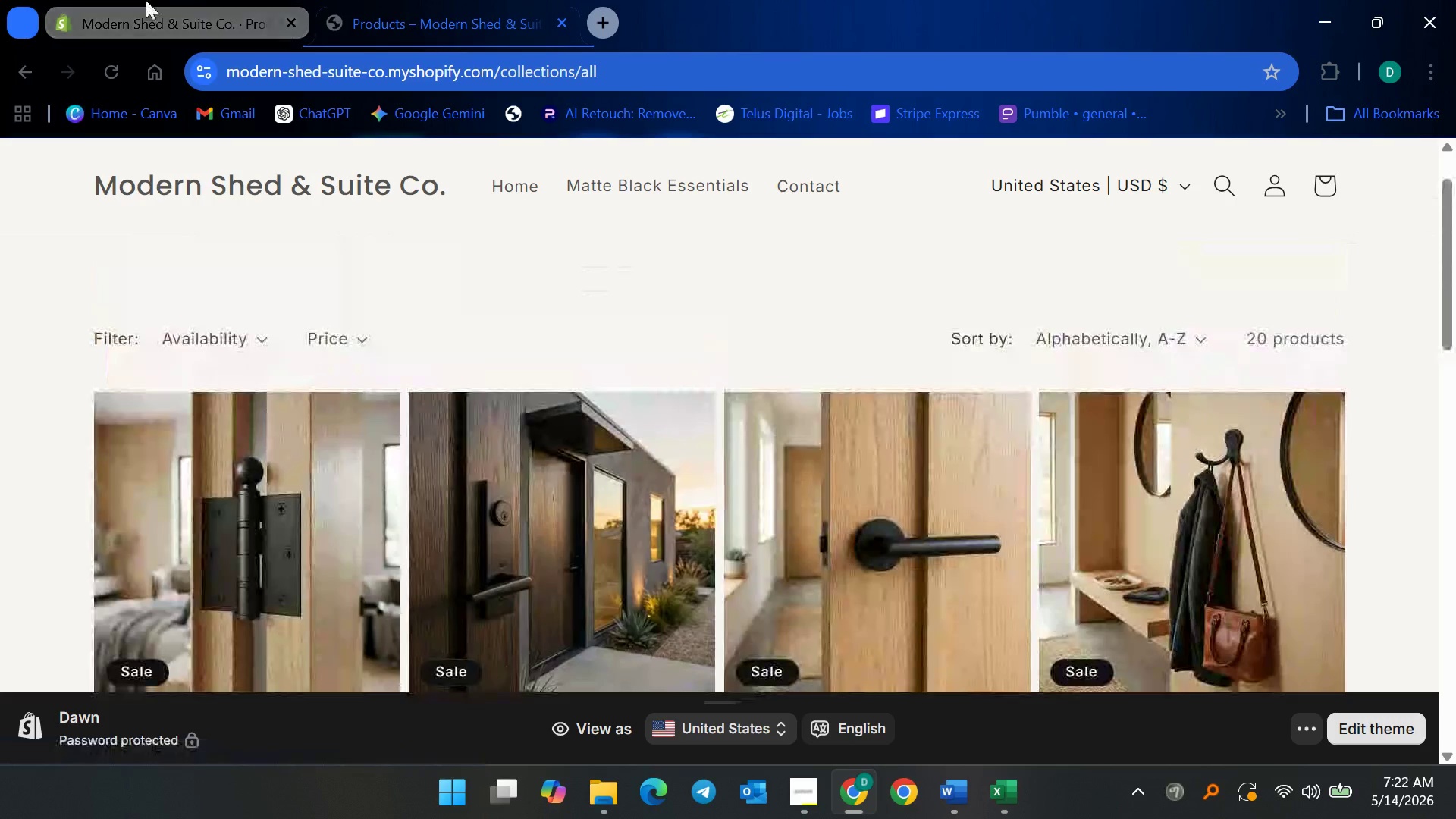 
left_click([149, 0])
 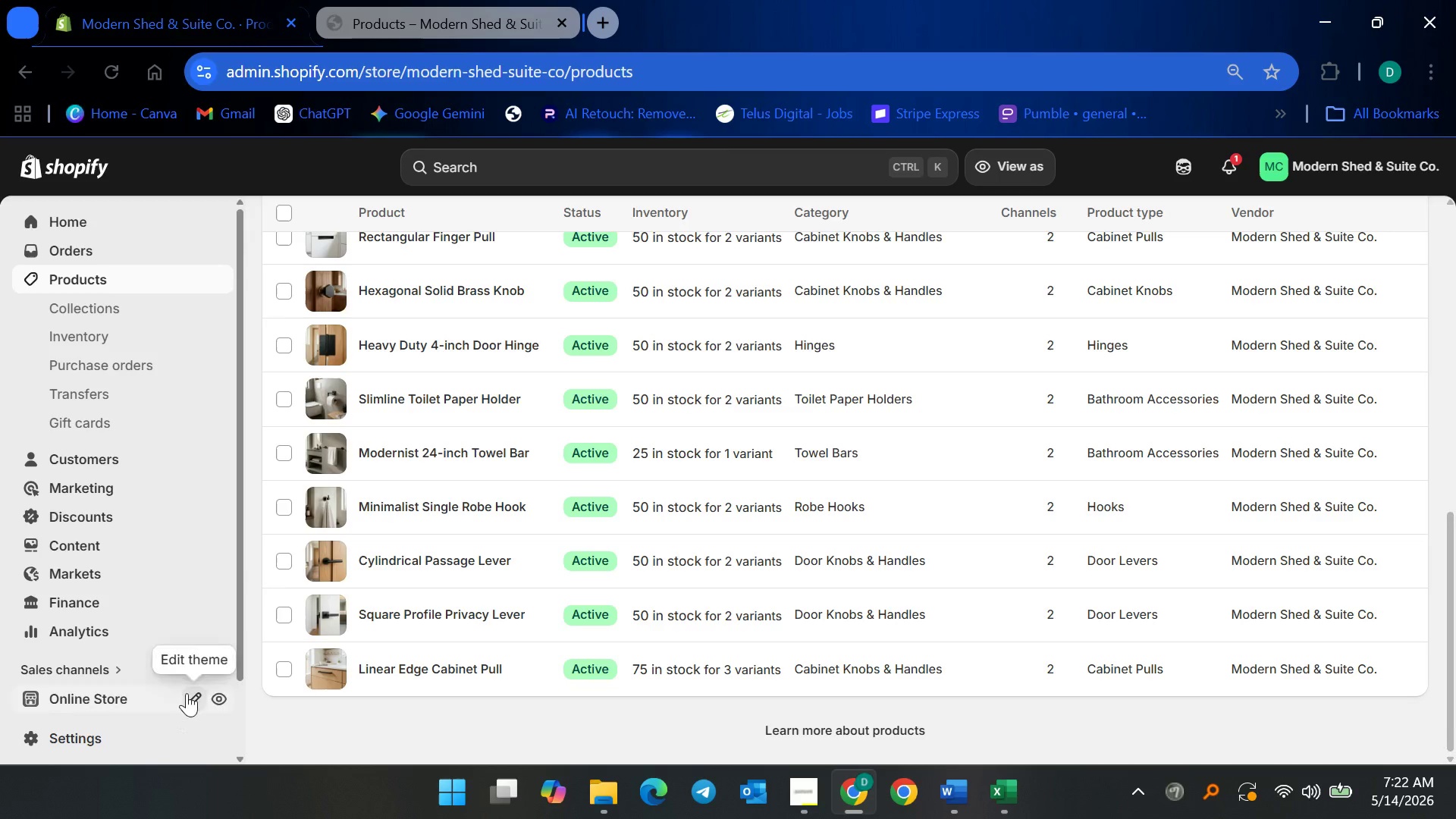 
left_click([187, 691])
 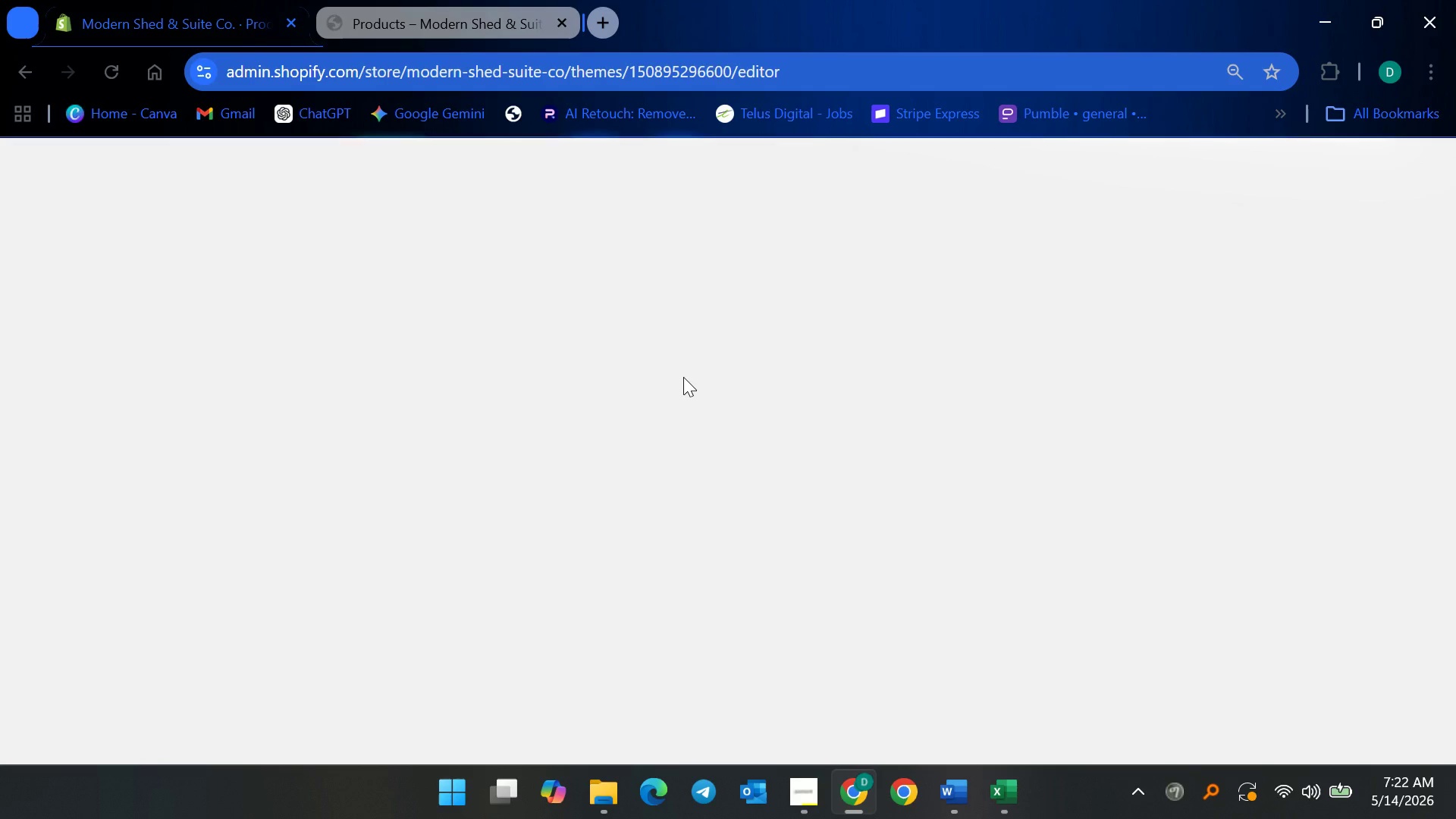 
wait(12.5)
 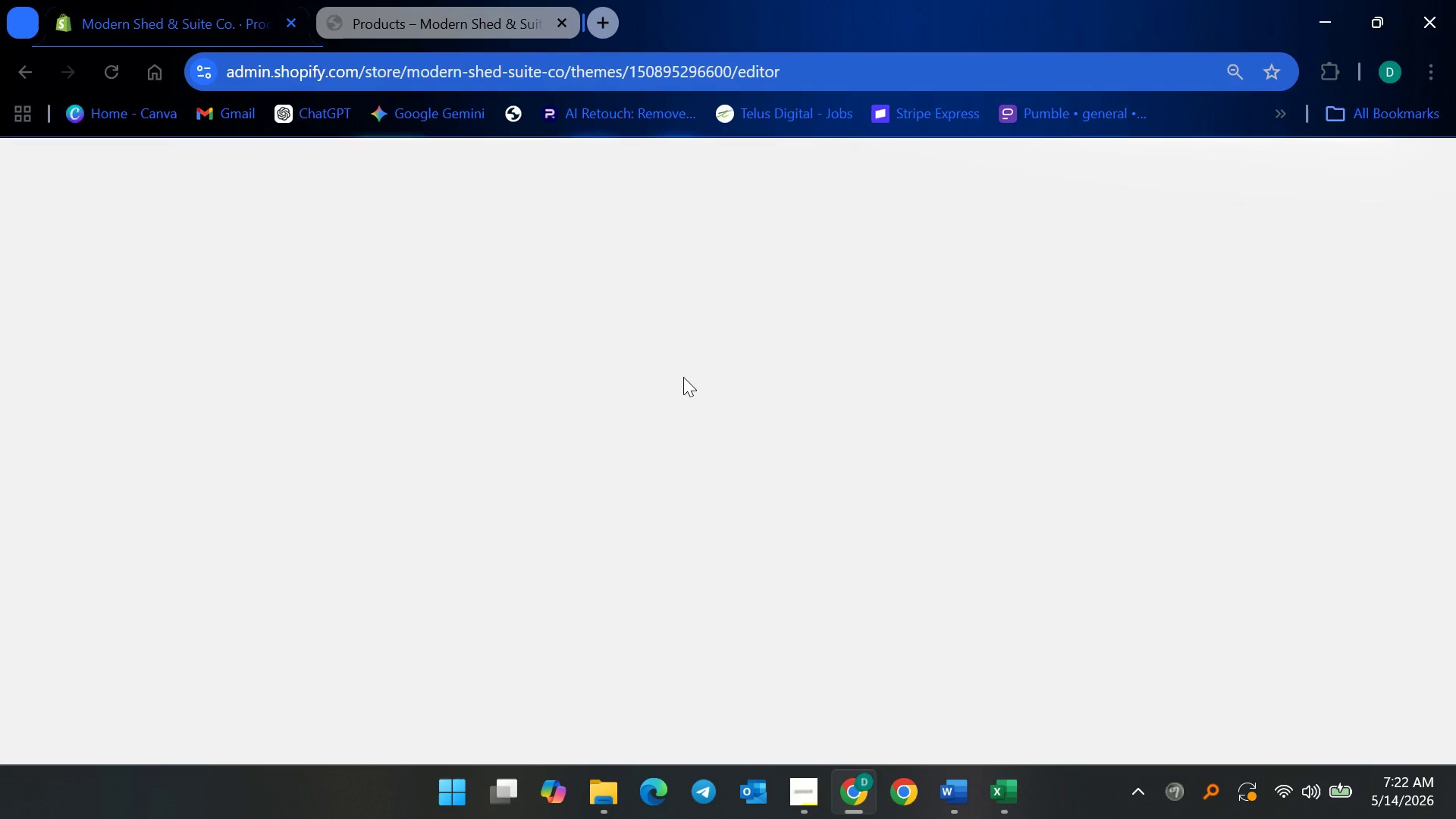 
left_click([799, 171])
 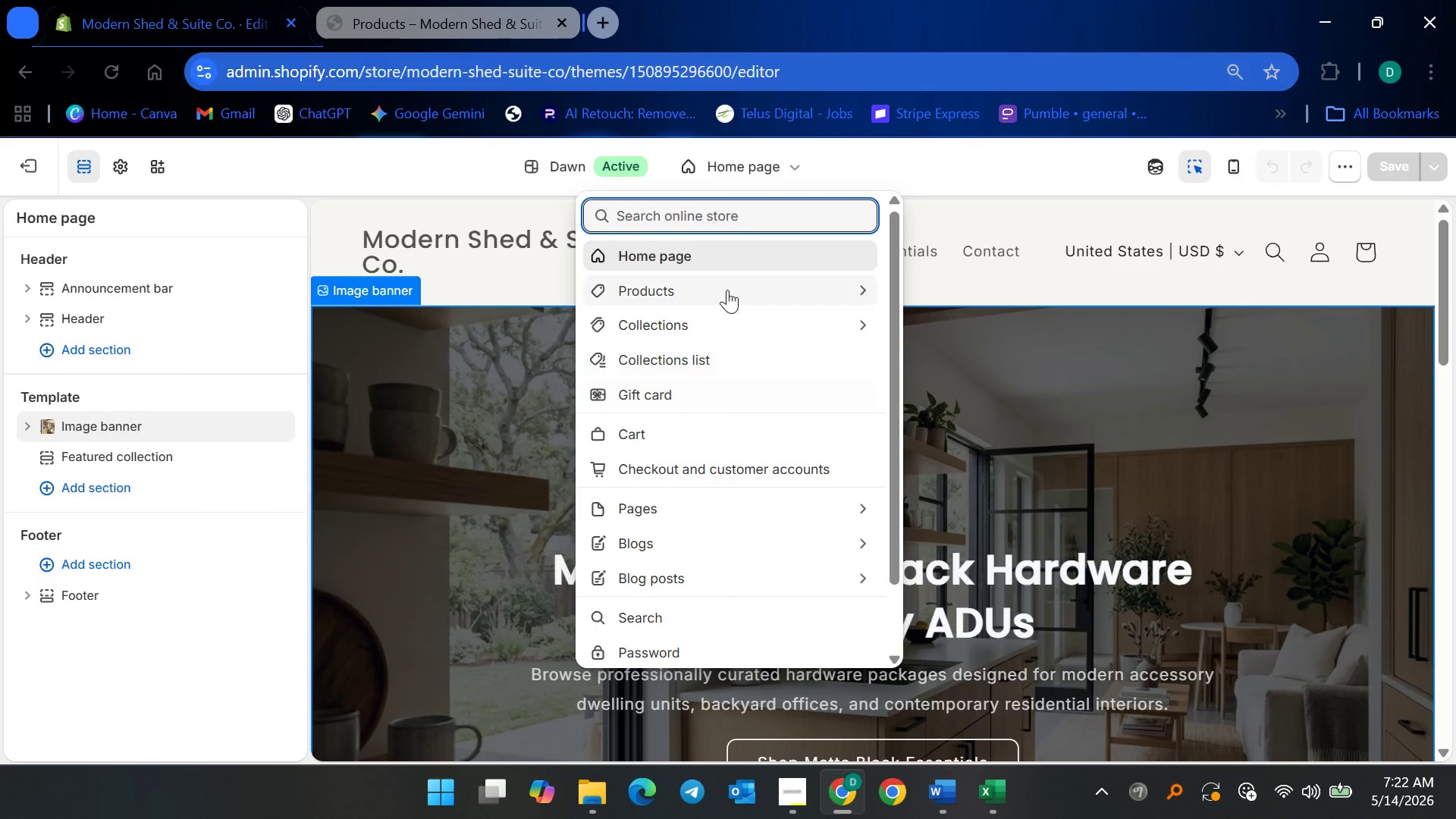 
left_click([727, 289])
 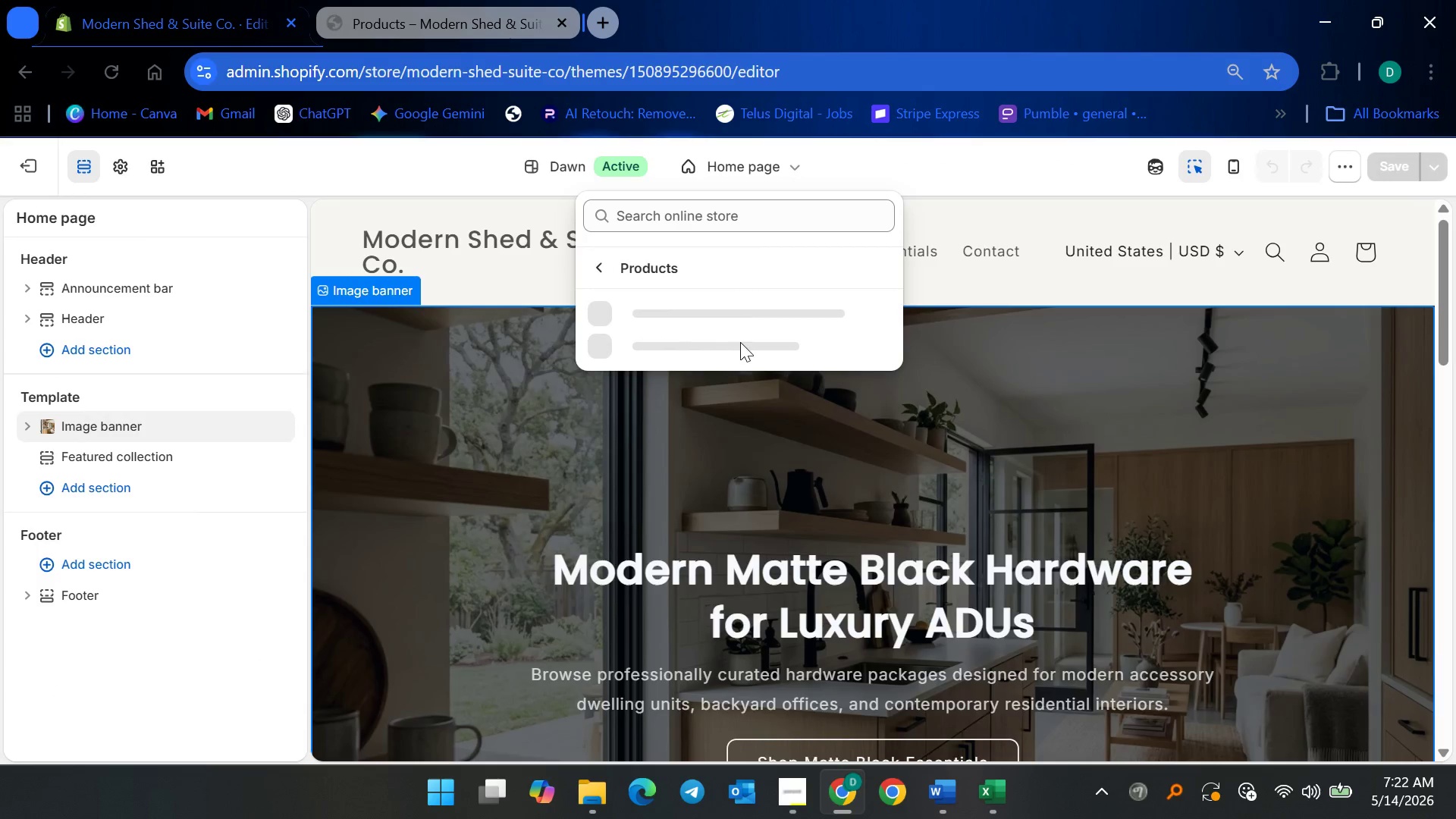 
mouse_move([747, 328])
 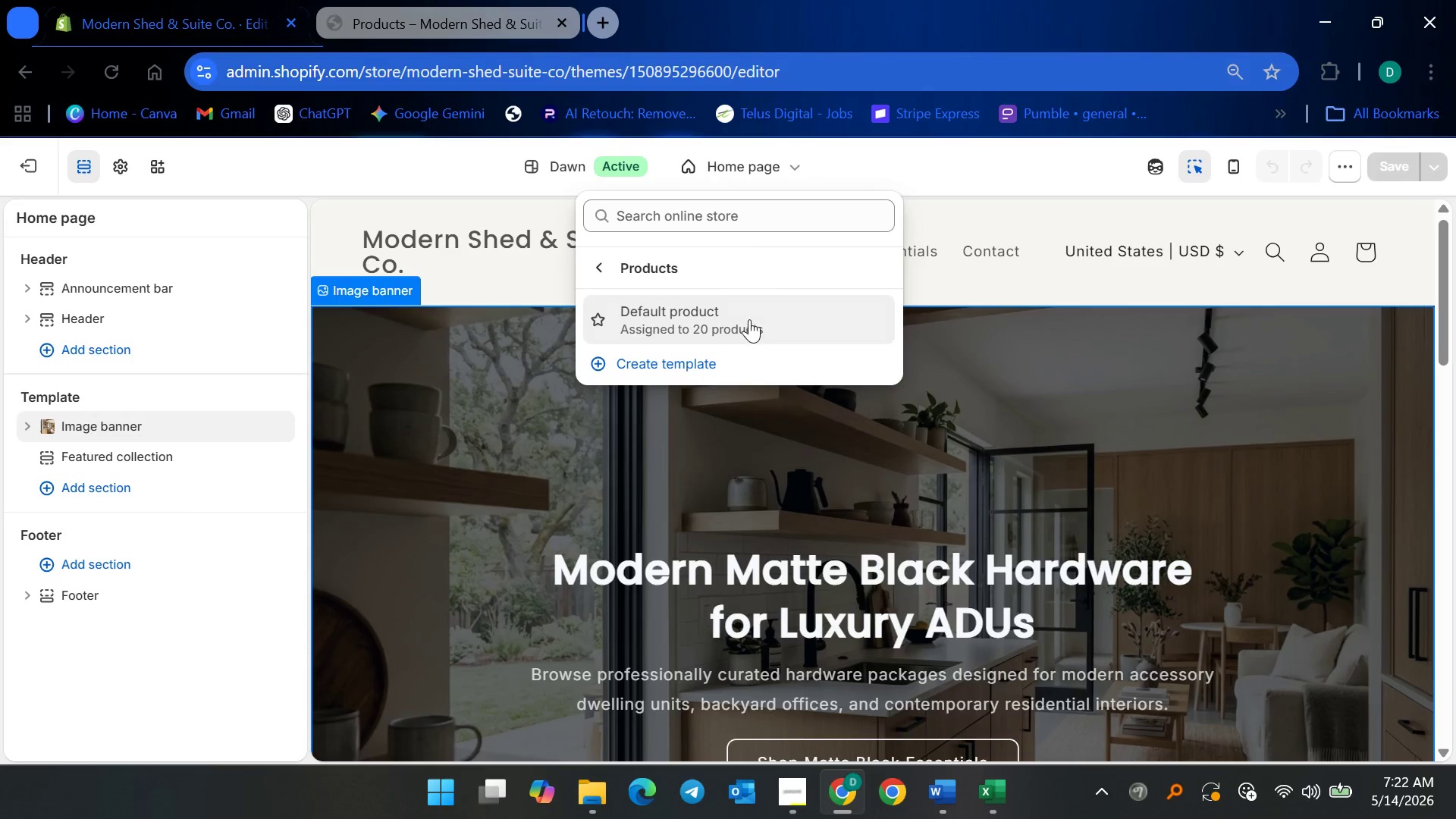 
left_click([749, 319])
 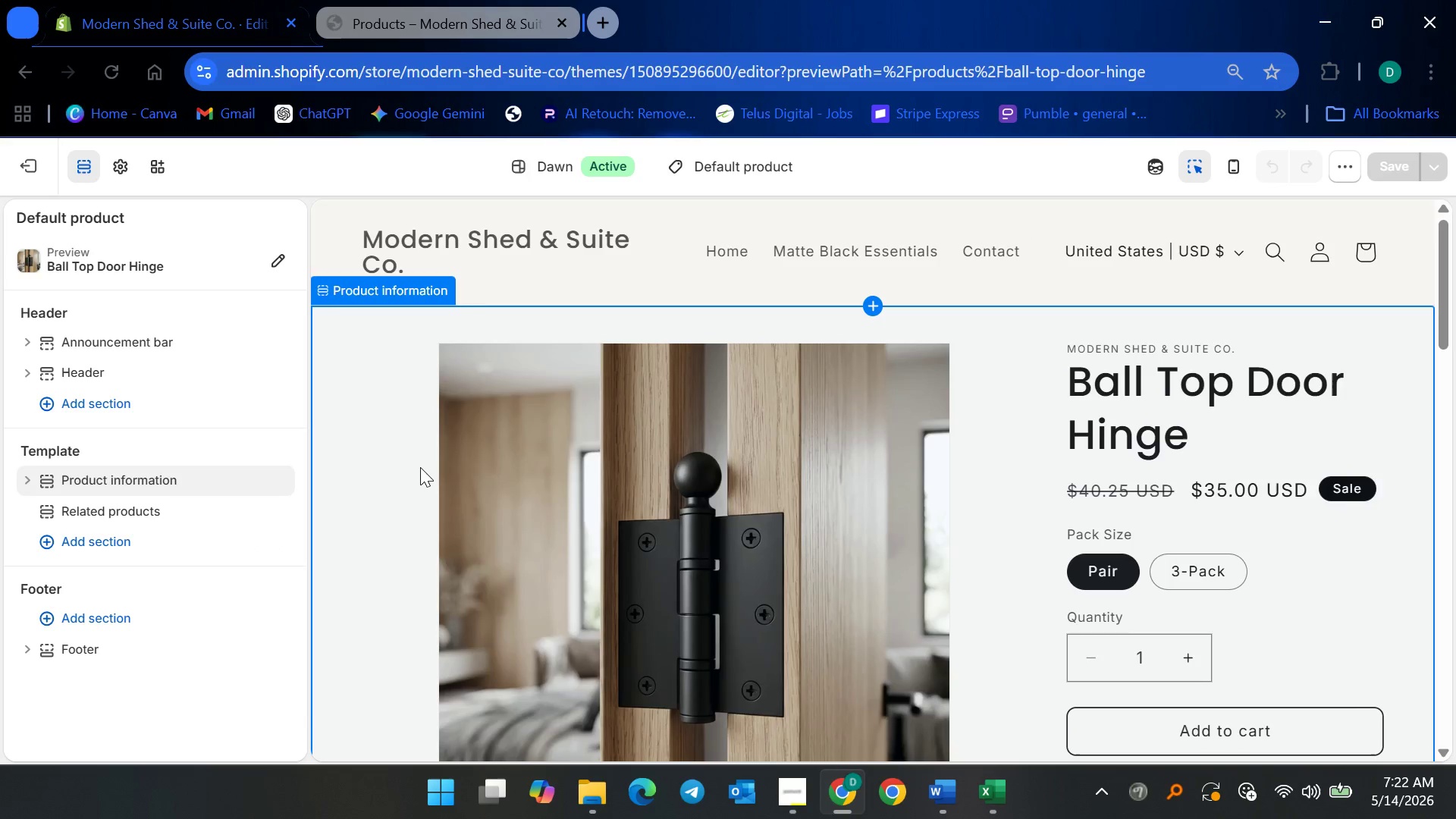 
wait(6.67)
 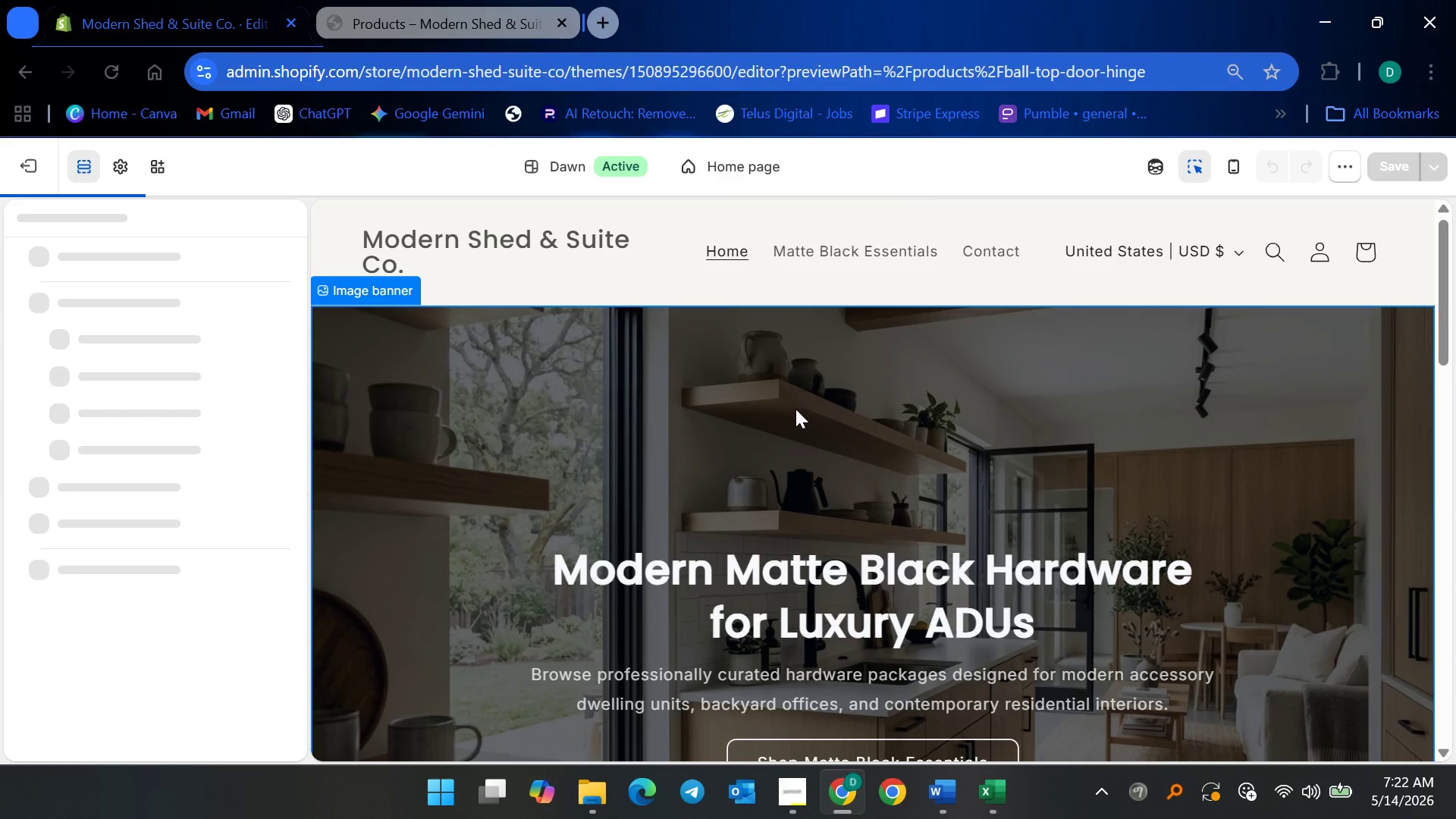 
left_click([746, 172])
 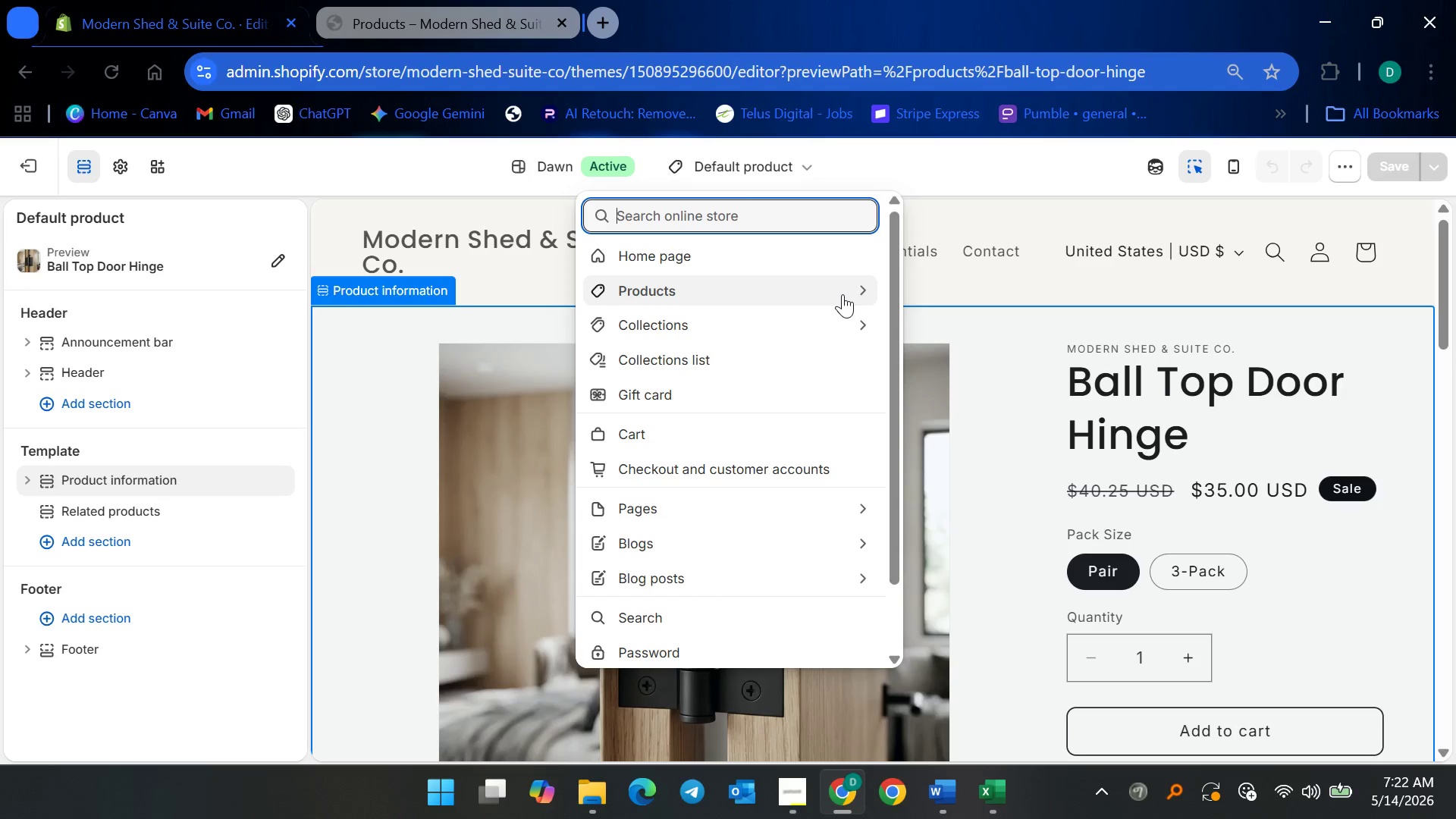 
wait(5.91)
 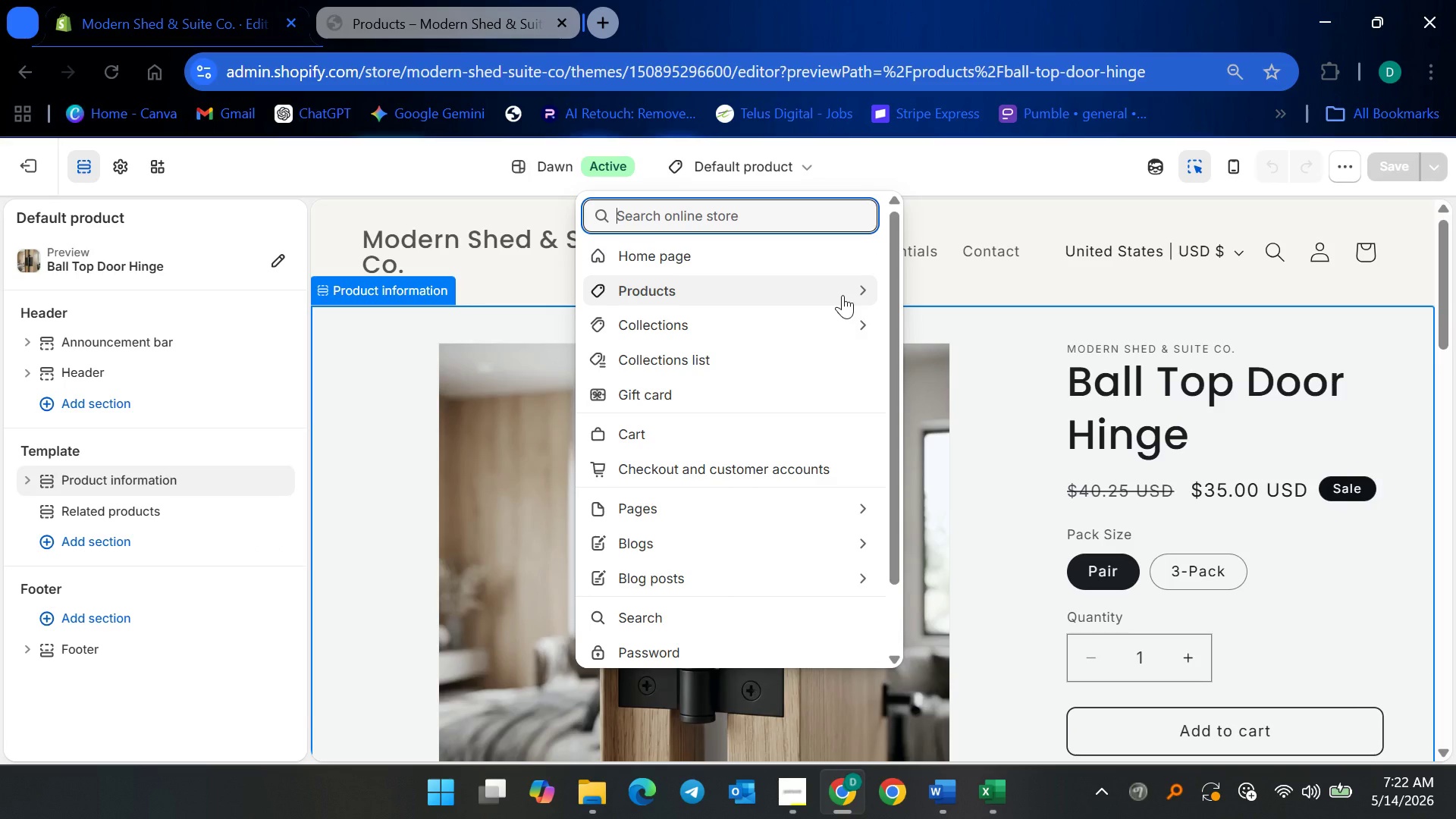 
left_click([843, 293])
 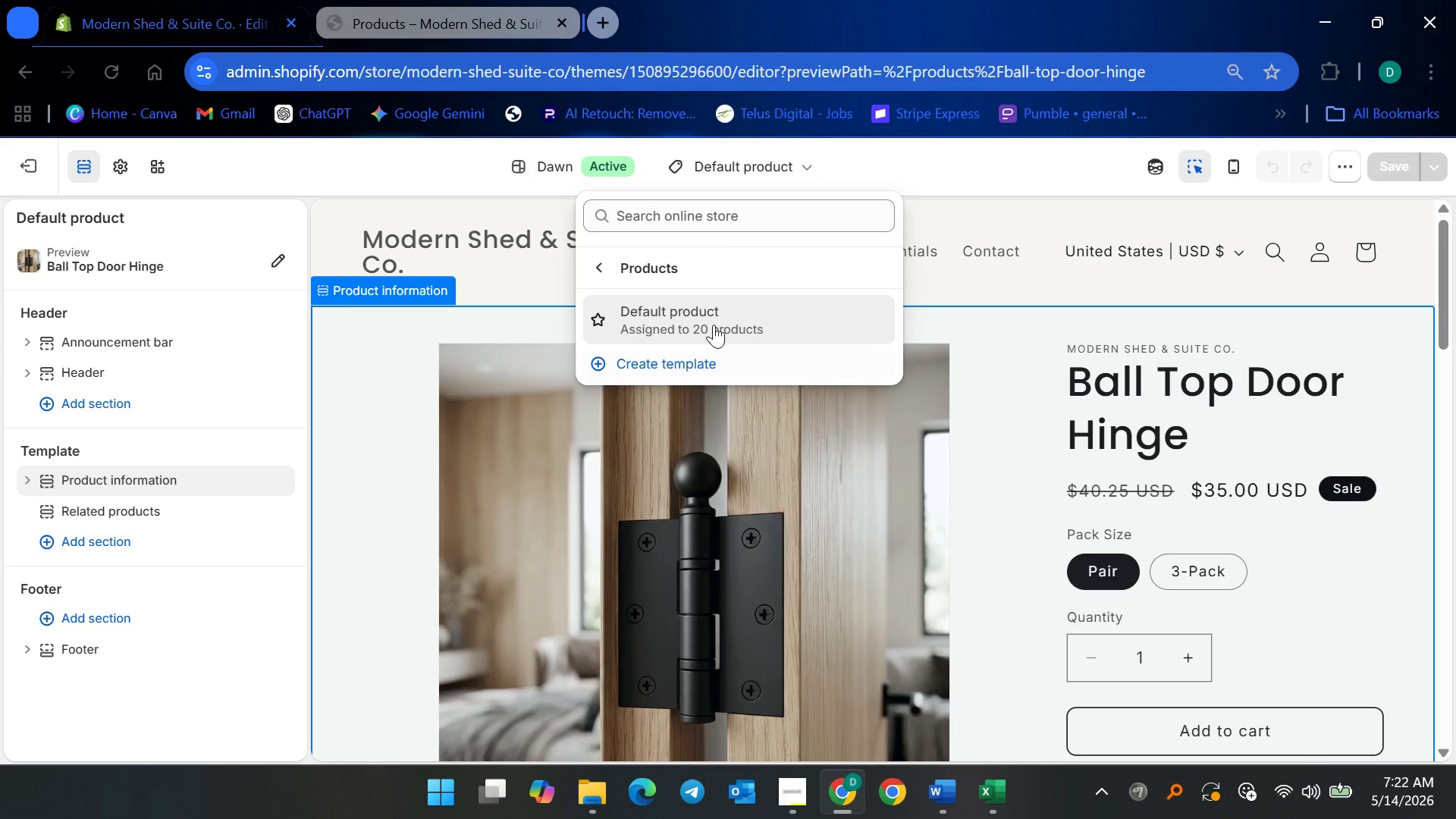 
left_click([369, 441])
 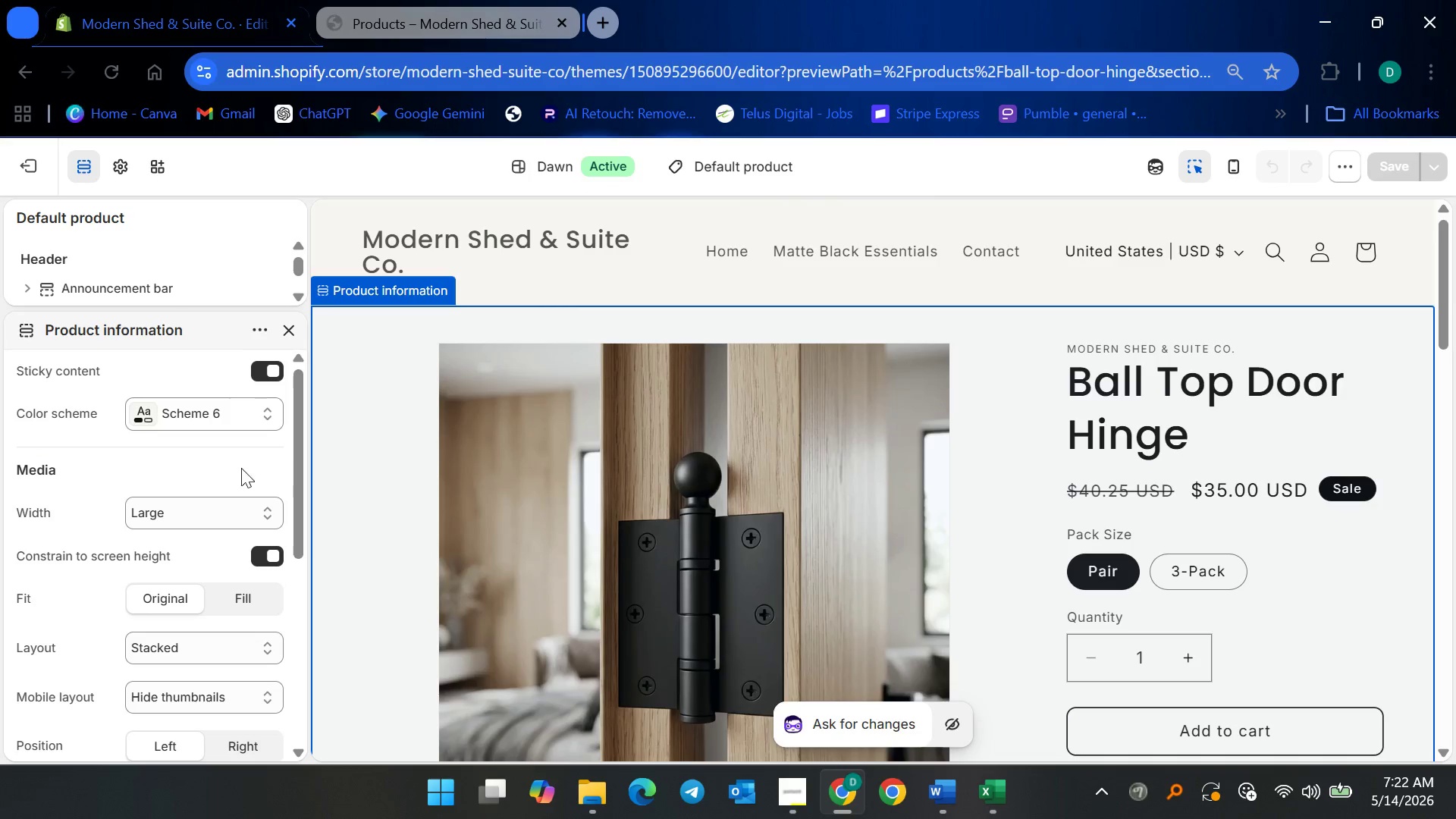 
scroll: coordinate [167, 472], scroll_direction: down, amount: 9.0
 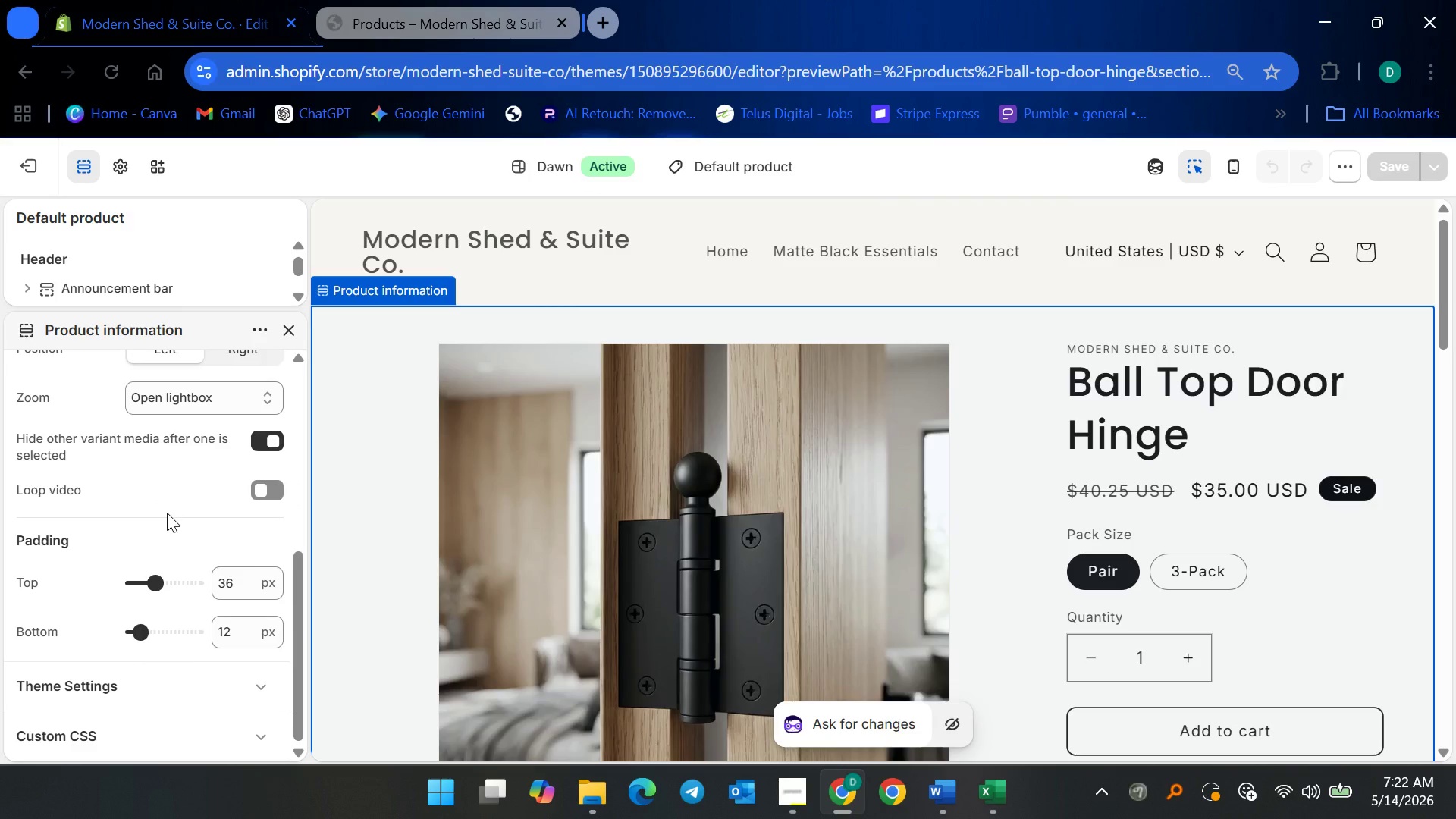 
scroll: coordinate [166, 517], scroll_direction: up, amount: 9.0
 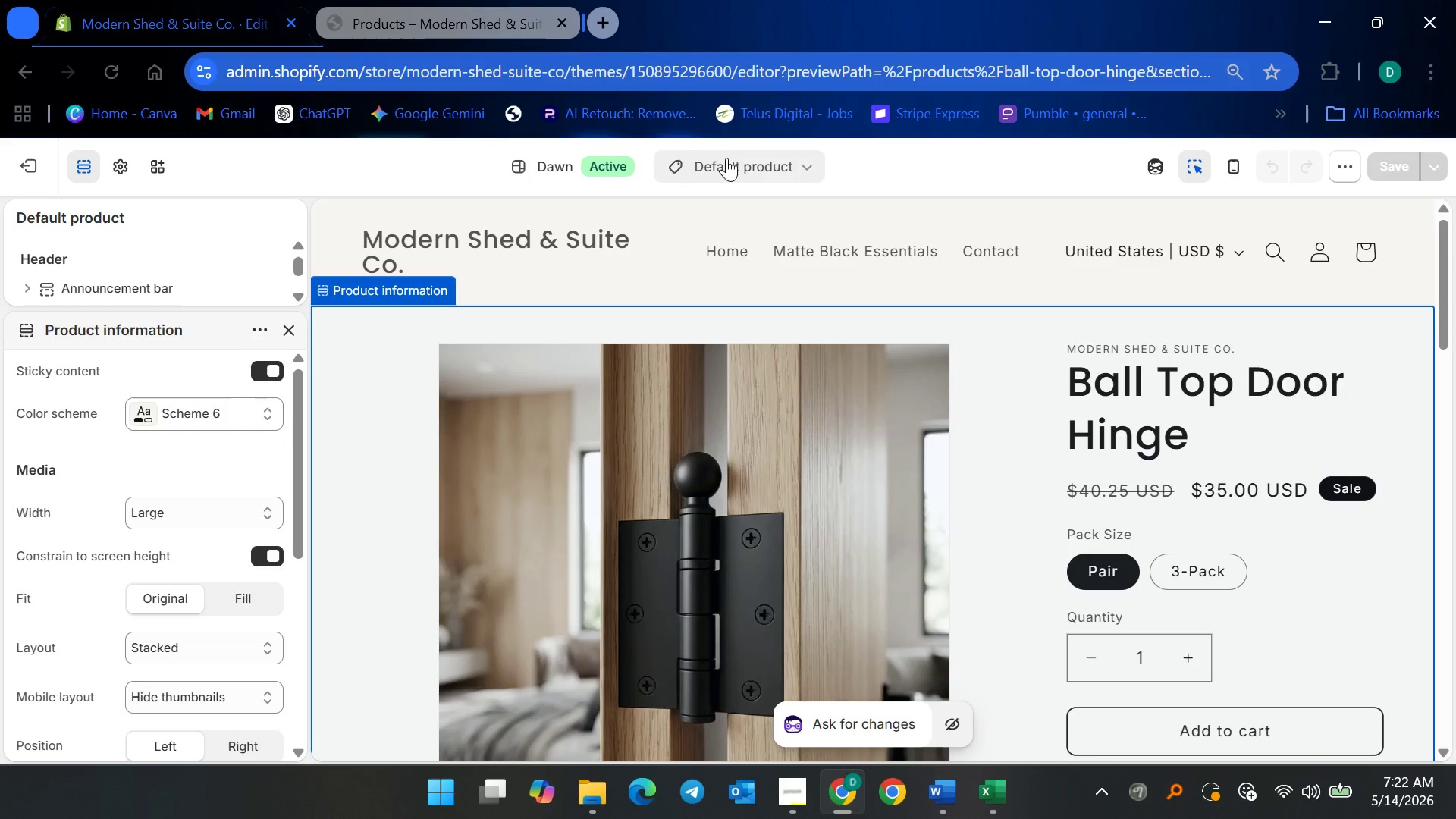 
left_click([728, 155])
 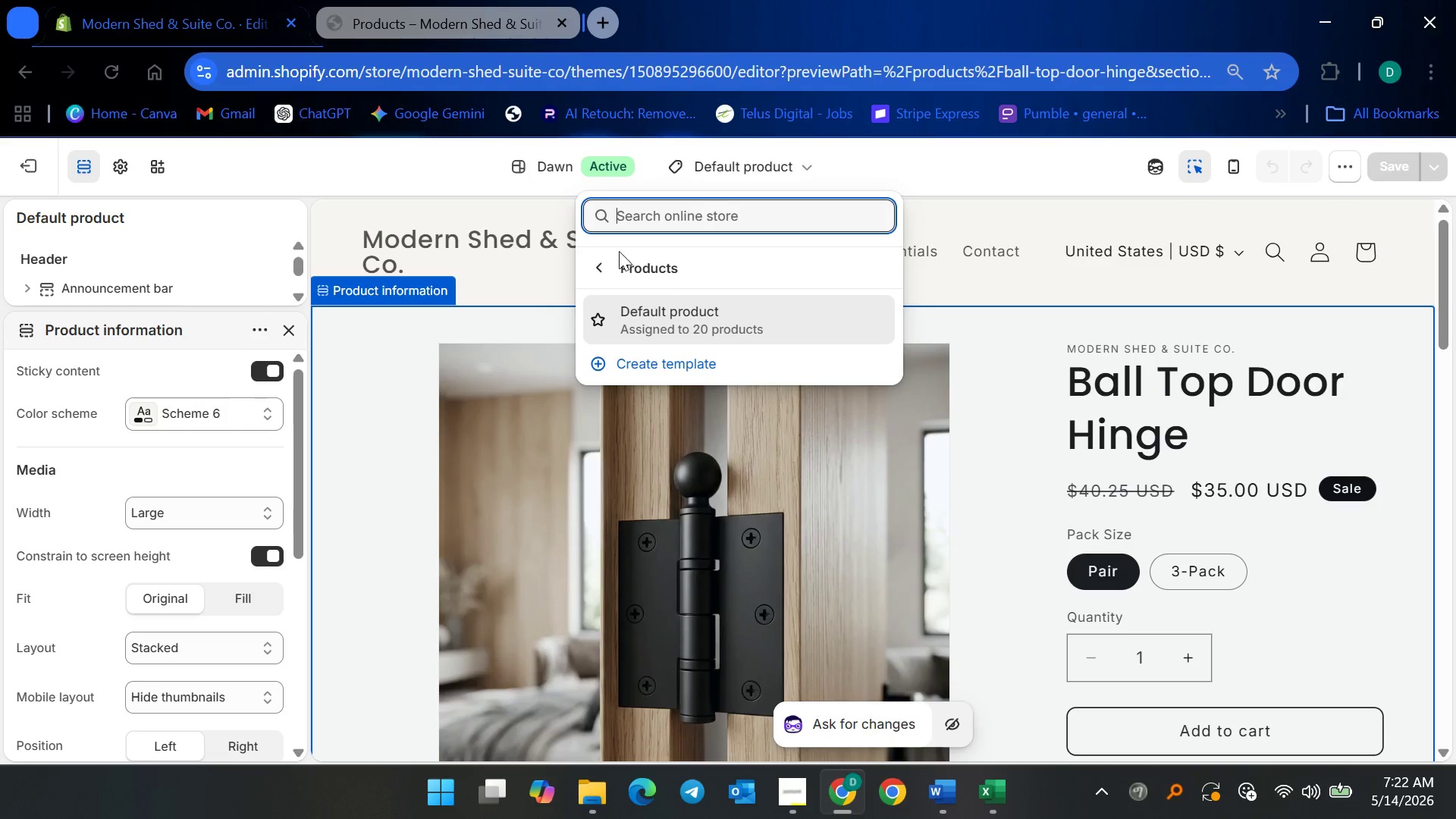 
left_click([708, 179])
 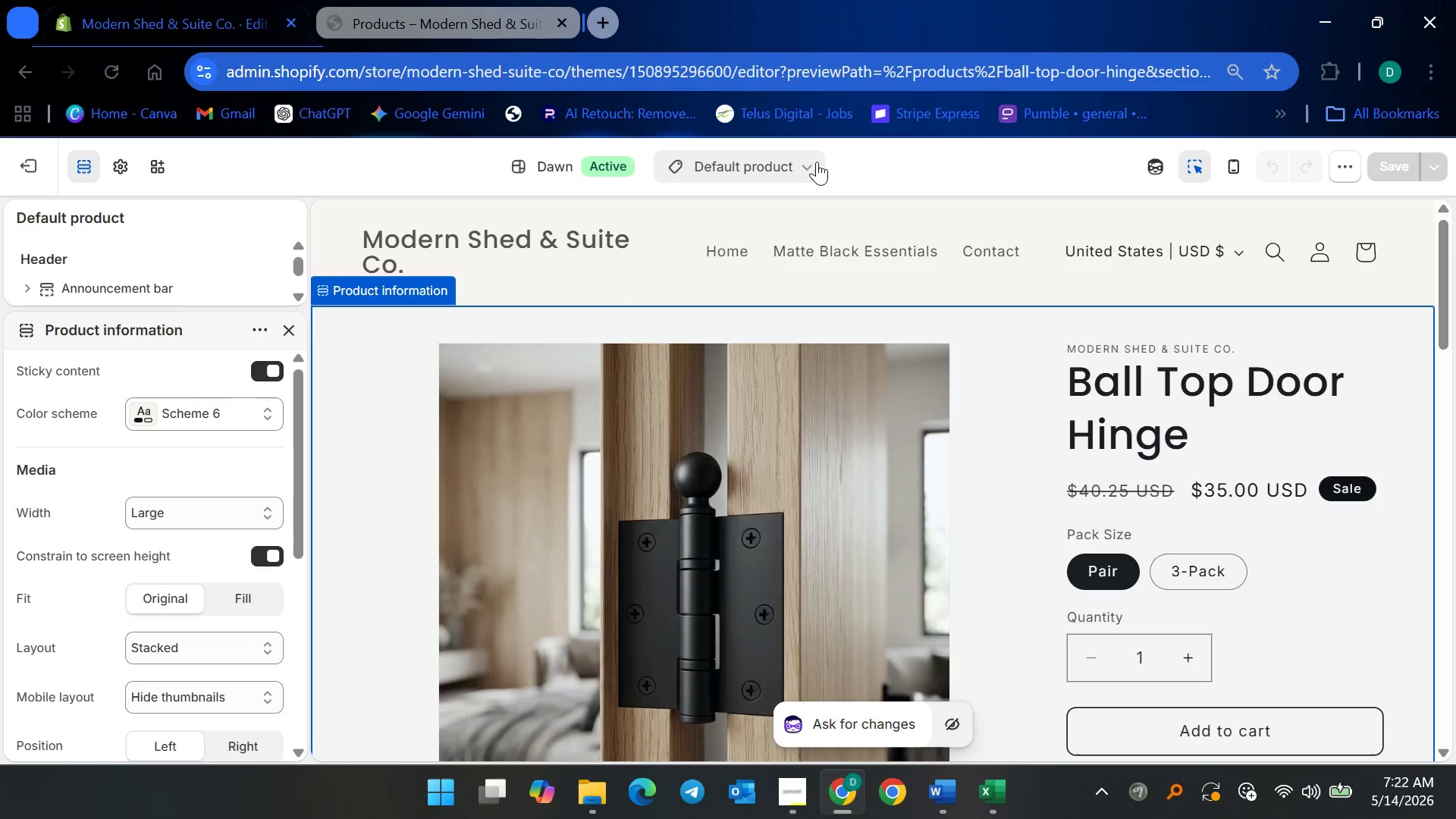 
left_click([811, 165])
 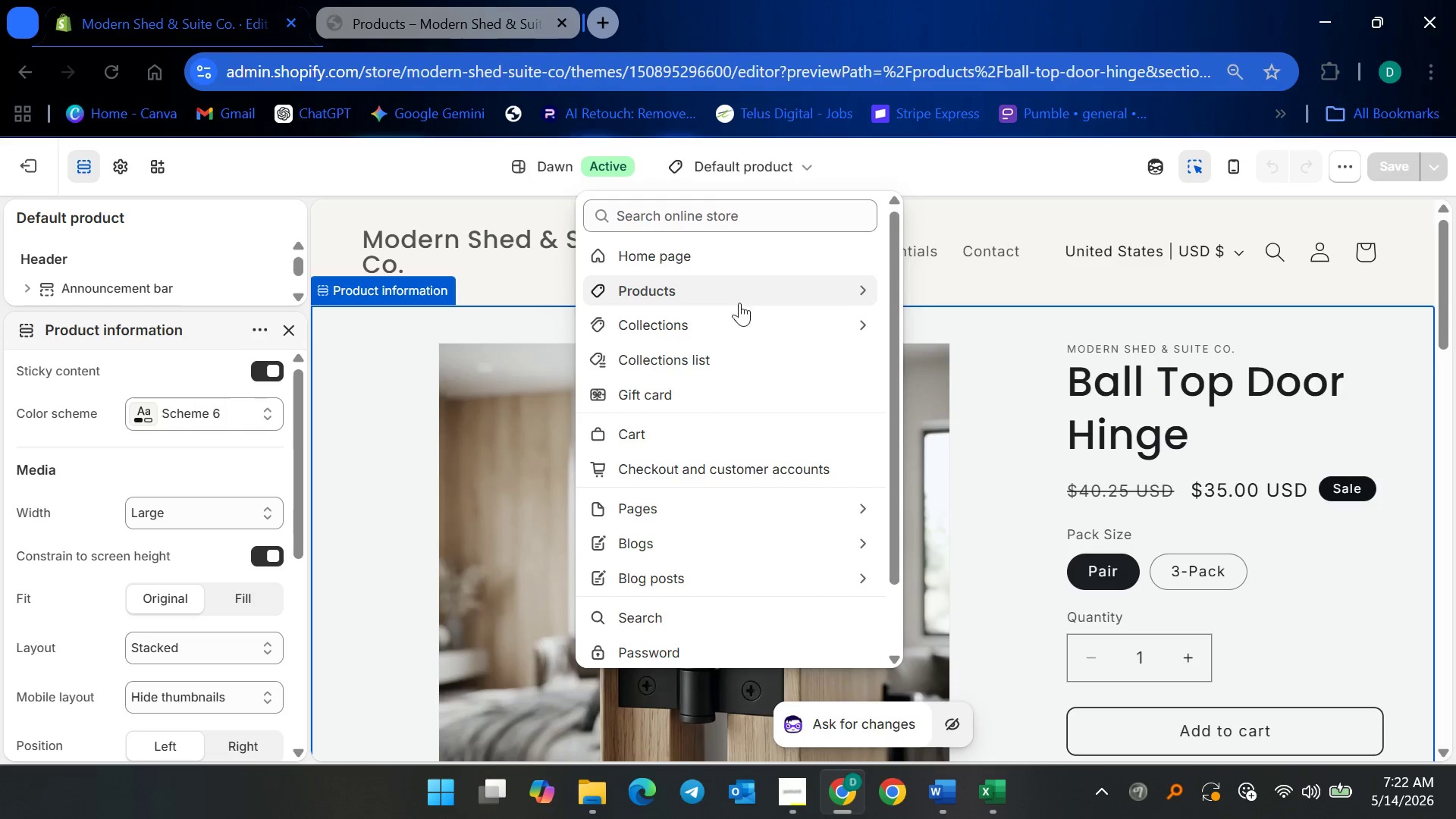 
left_click([743, 242])
 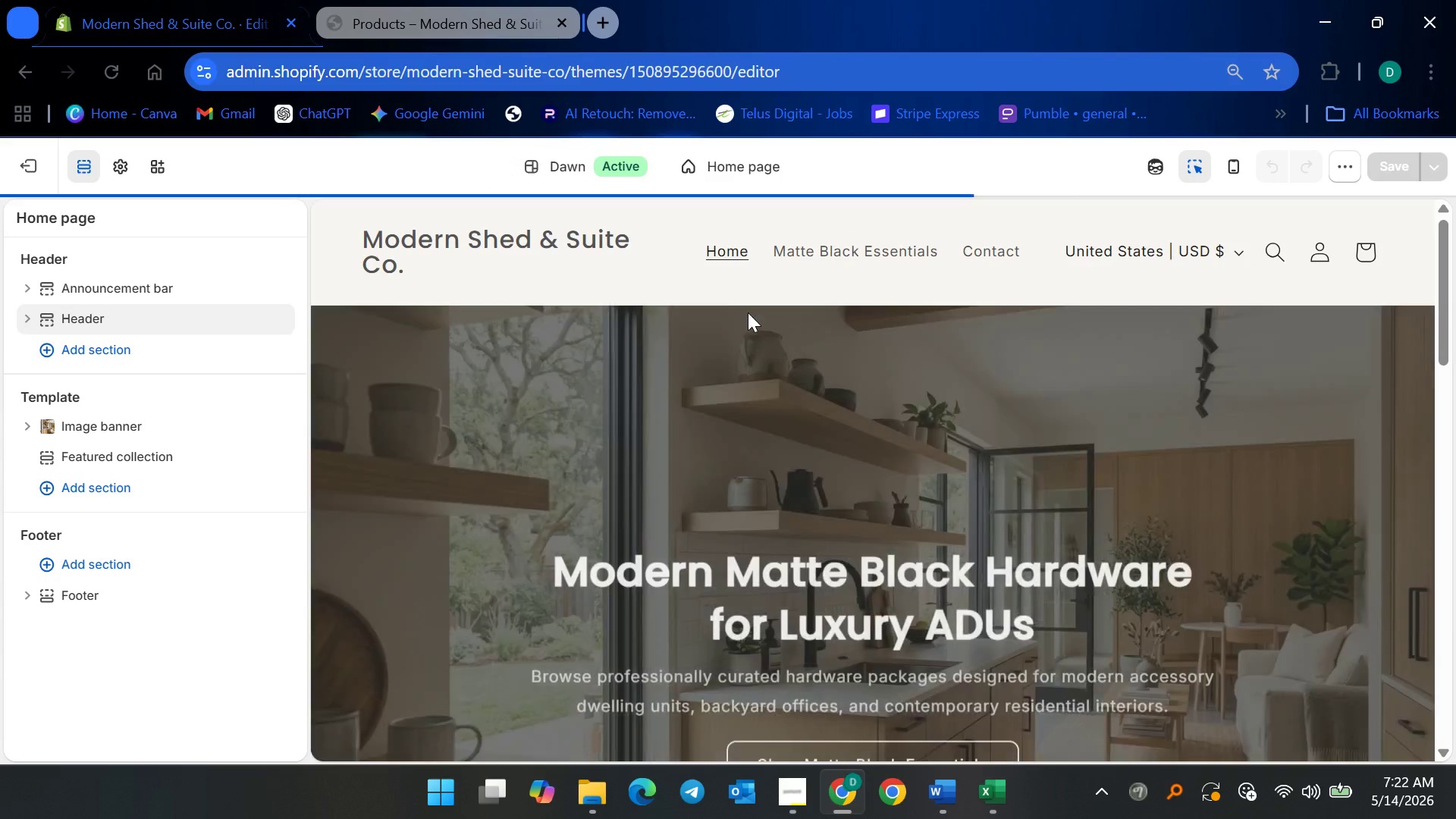 
scroll: coordinate [786, 532], scroll_direction: down, amount: 17.0
 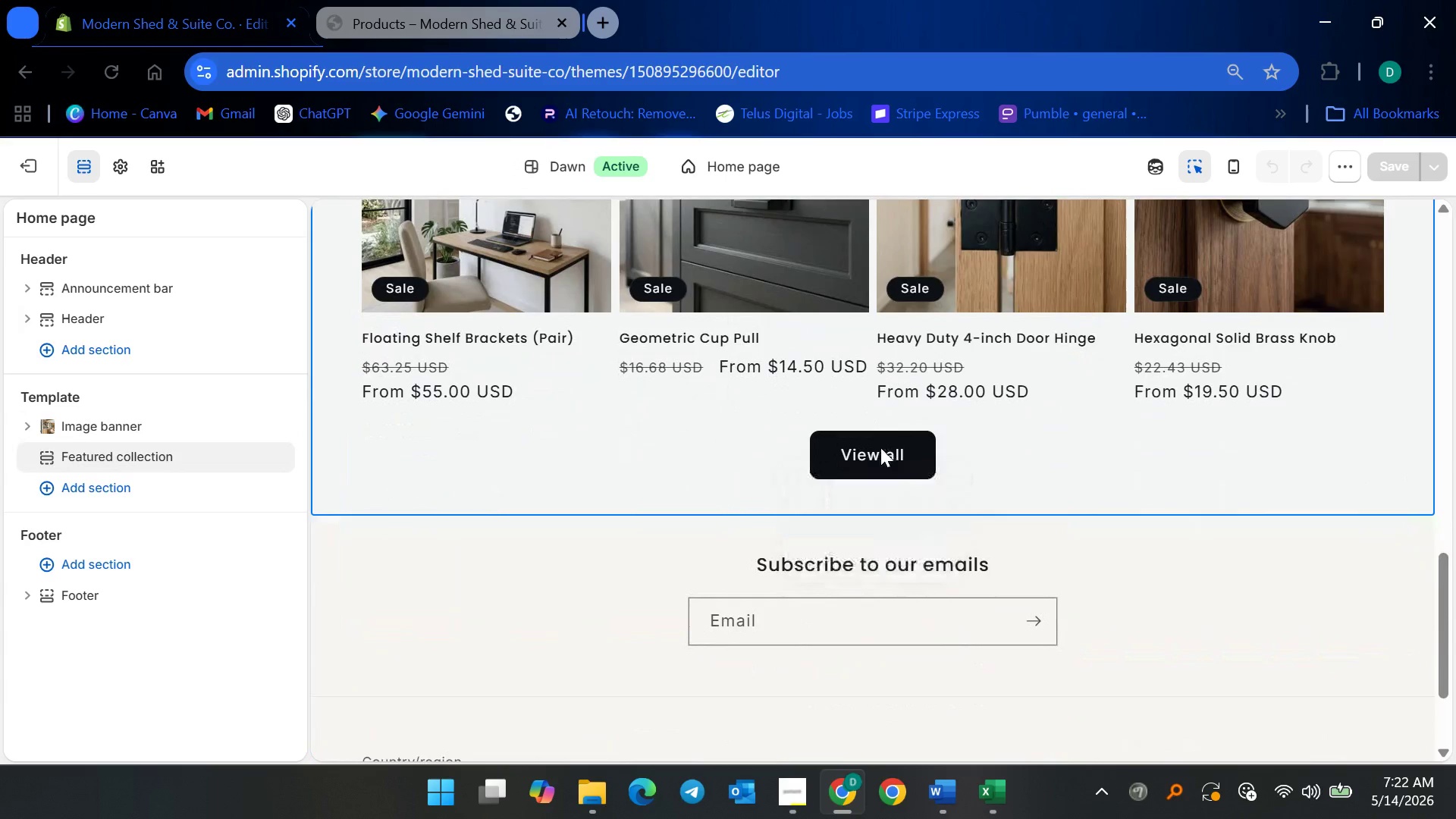 
double_click([880, 447])
 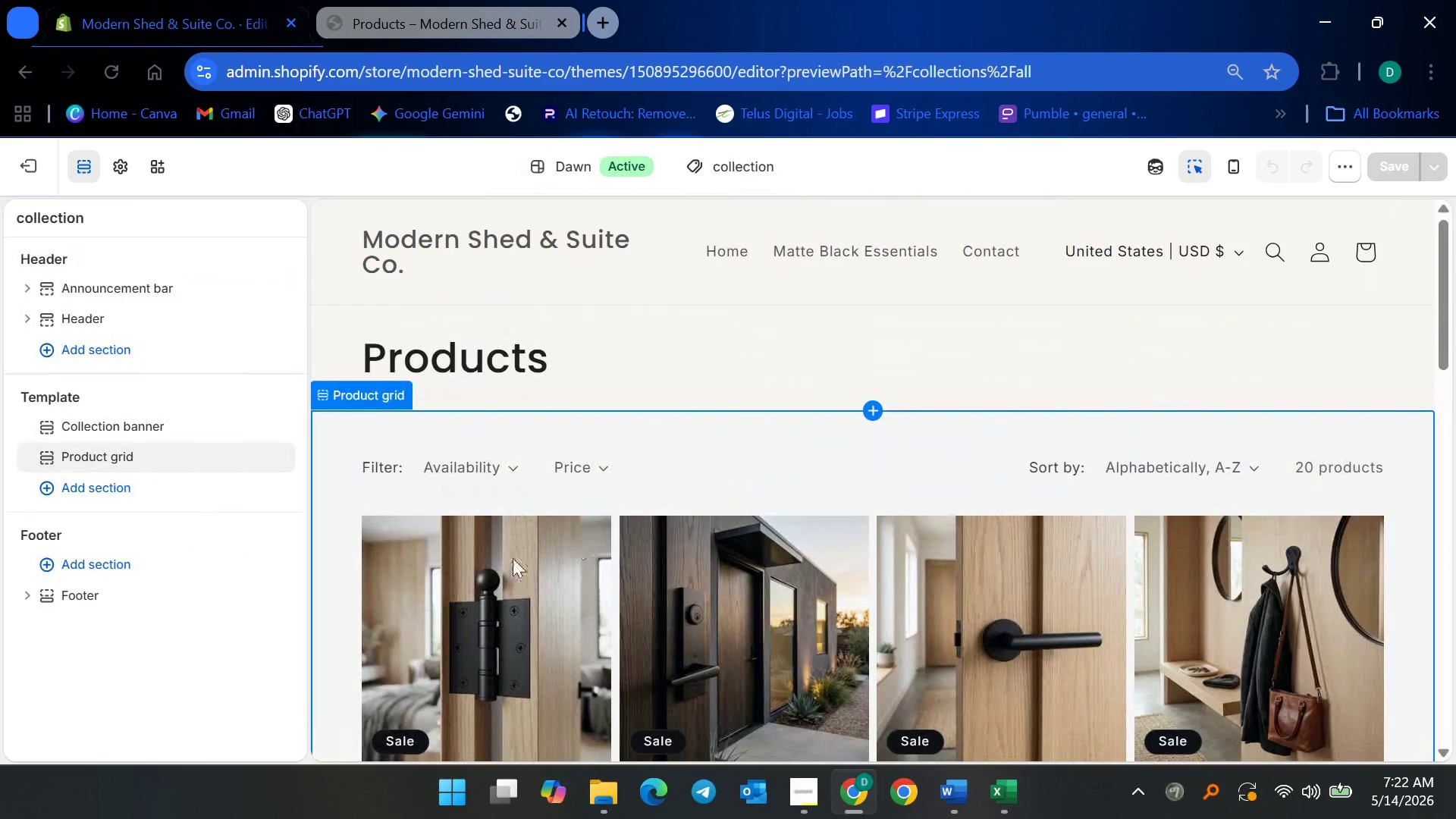 
left_click([324, 582])
 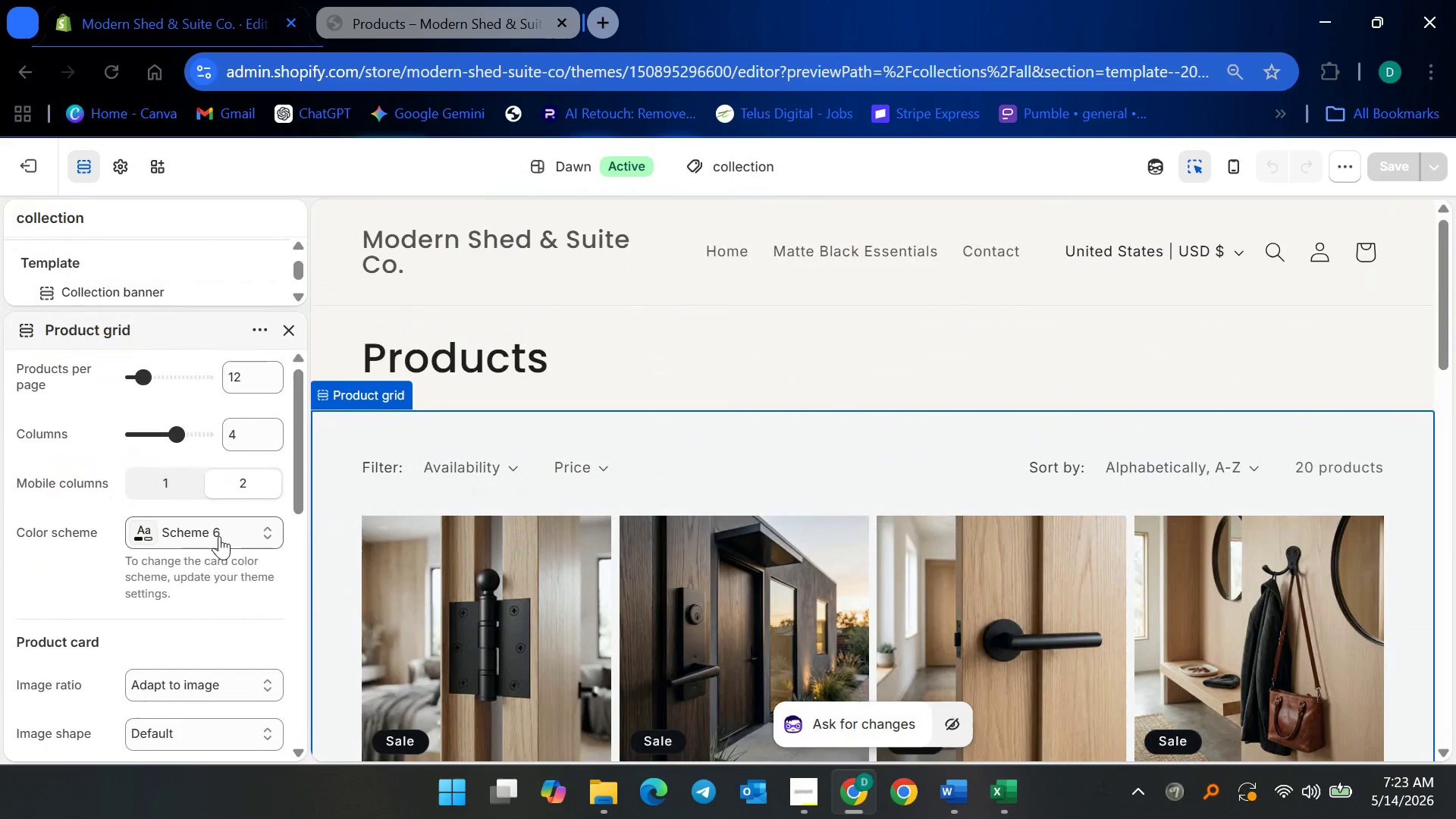 
scroll: coordinate [240, 588], scroll_direction: up, amount: 1.0
 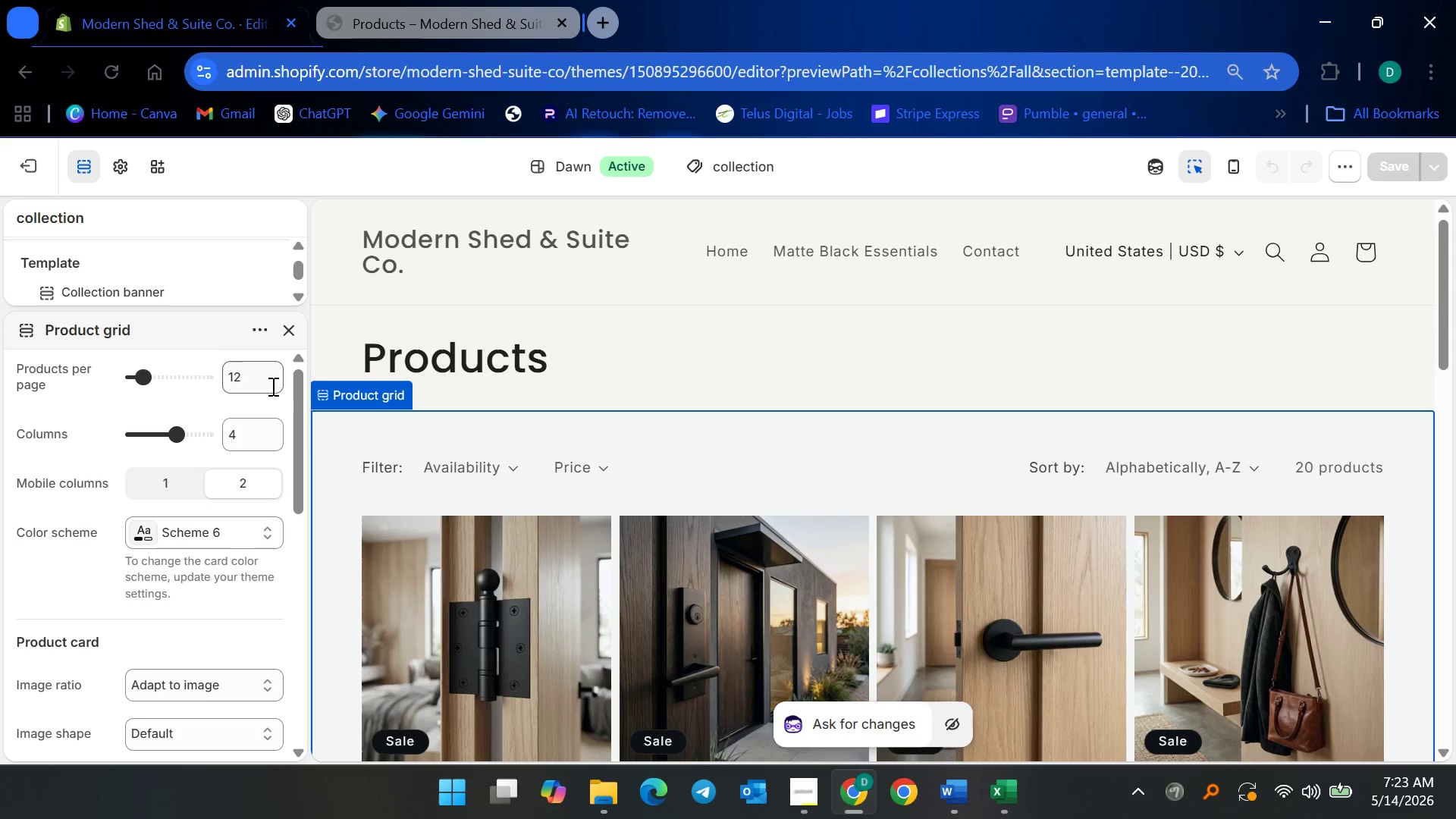 
scroll: coordinate [676, 556], scroll_direction: down, amount: 17.0
 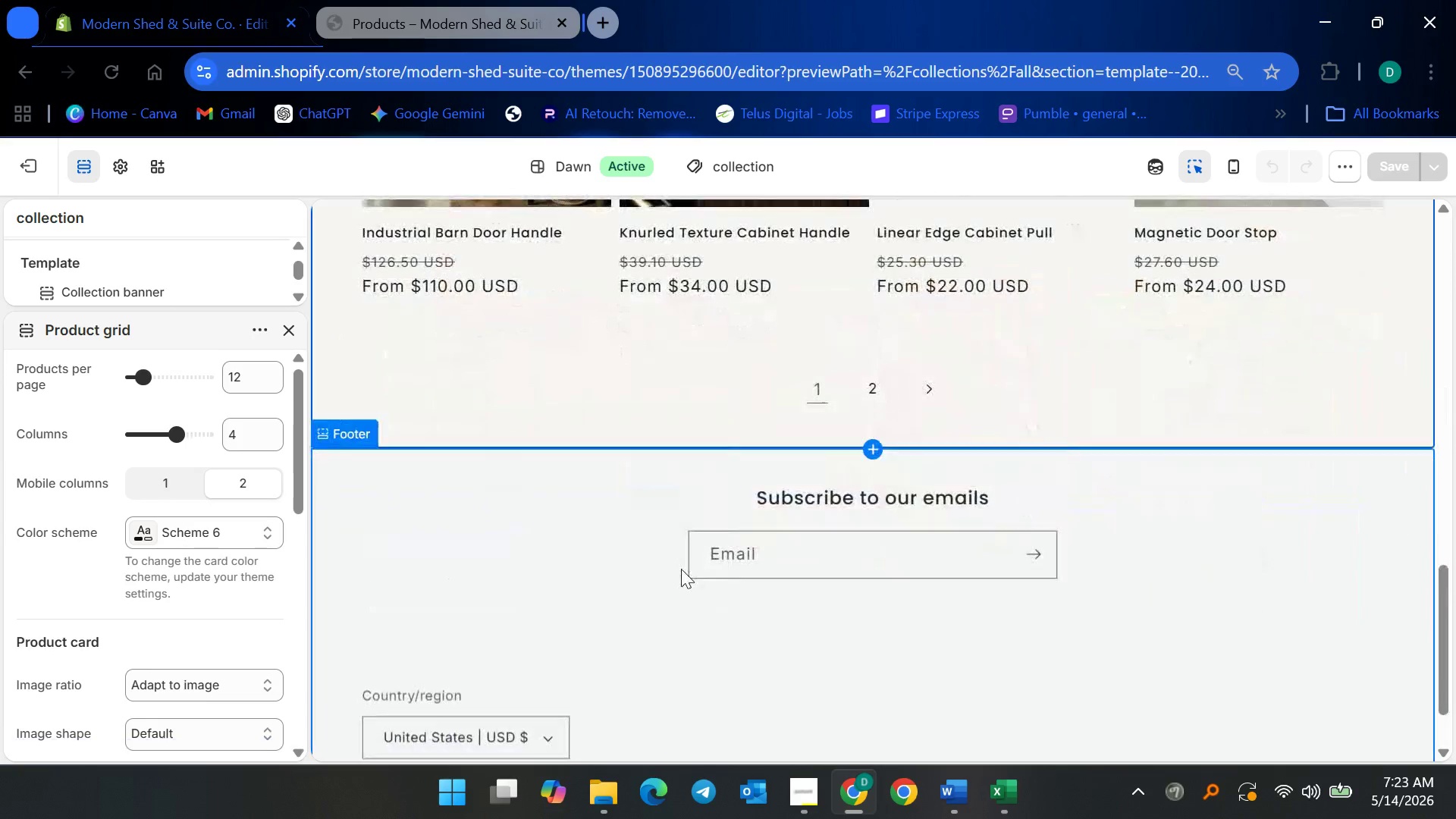 
left_click([500, 0])
 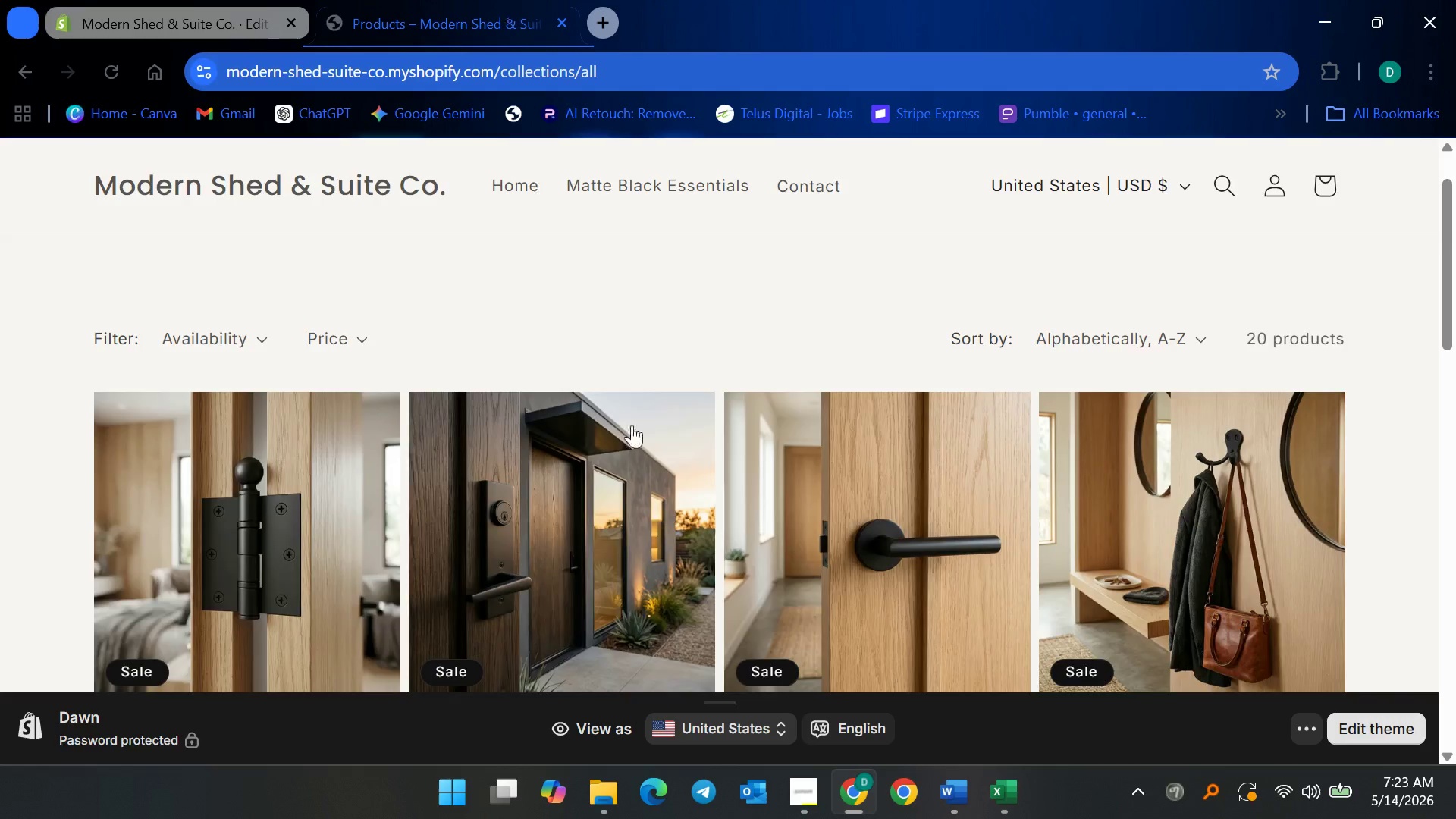 
scroll: coordinate [607, 416], scroll_direction: up, amount: 17.0
 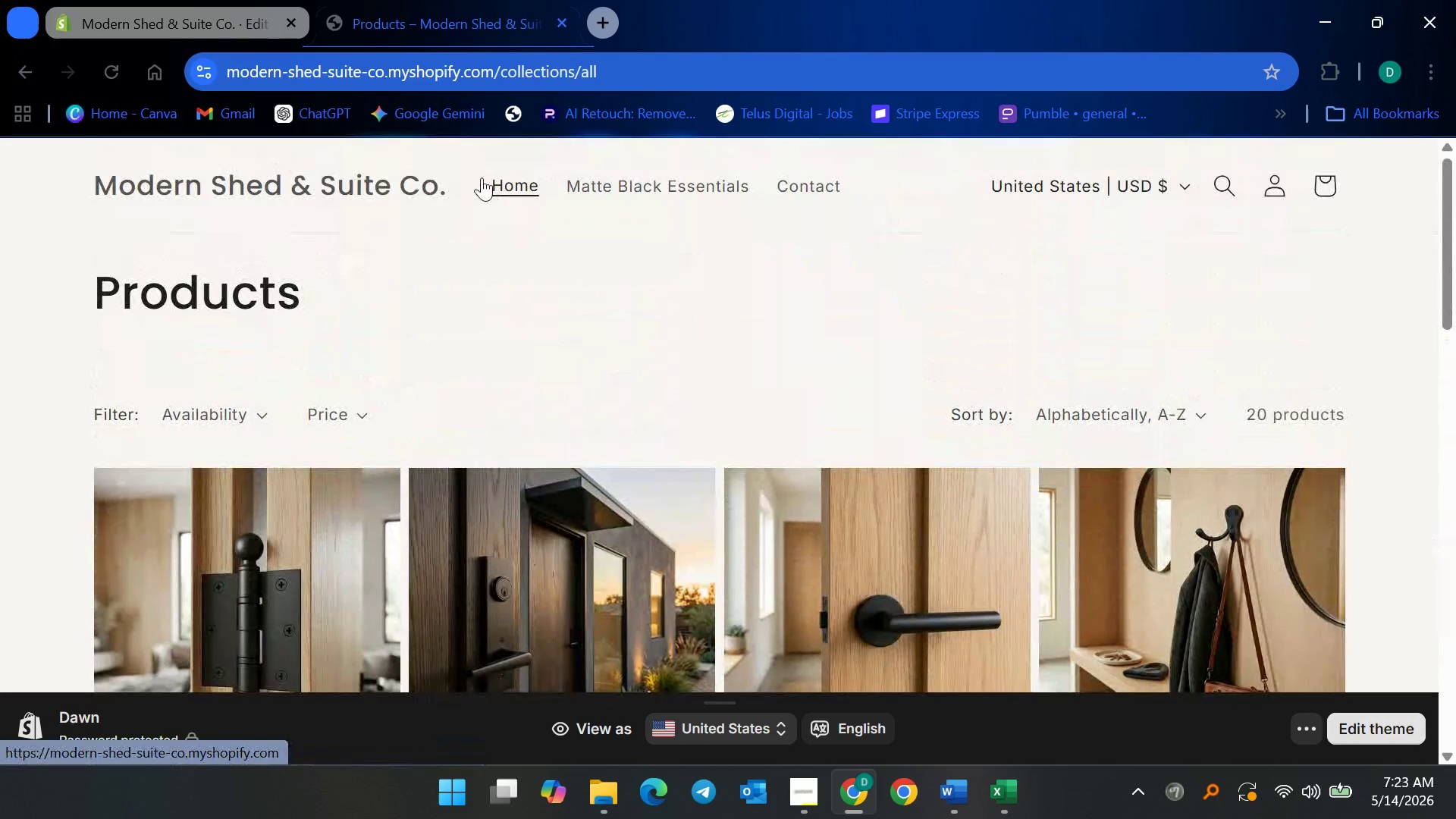 
left_click([482, 174])
 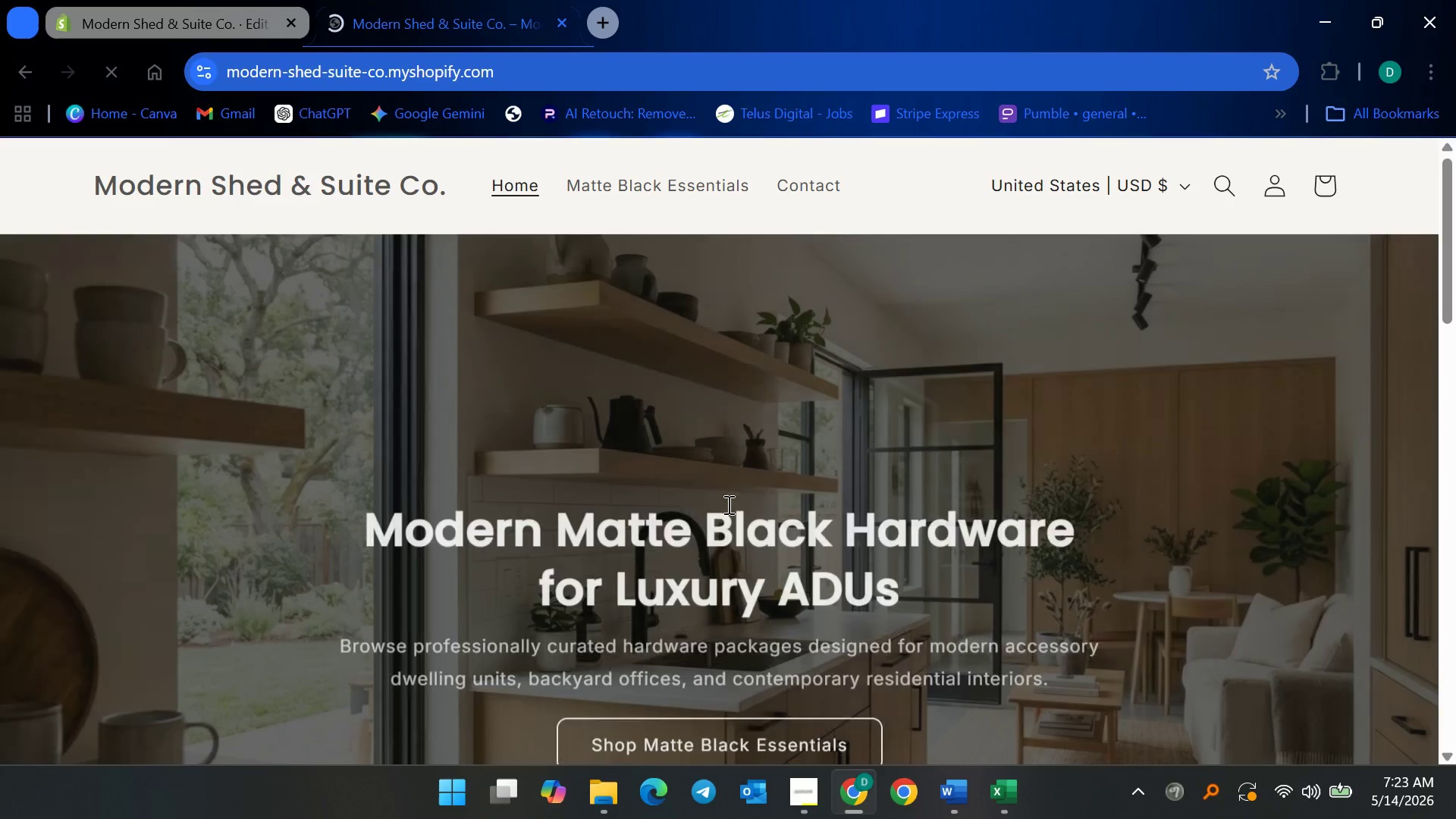 
scroll: coordinate [740, 549], scroll_direction: down, amount: 2.0
 